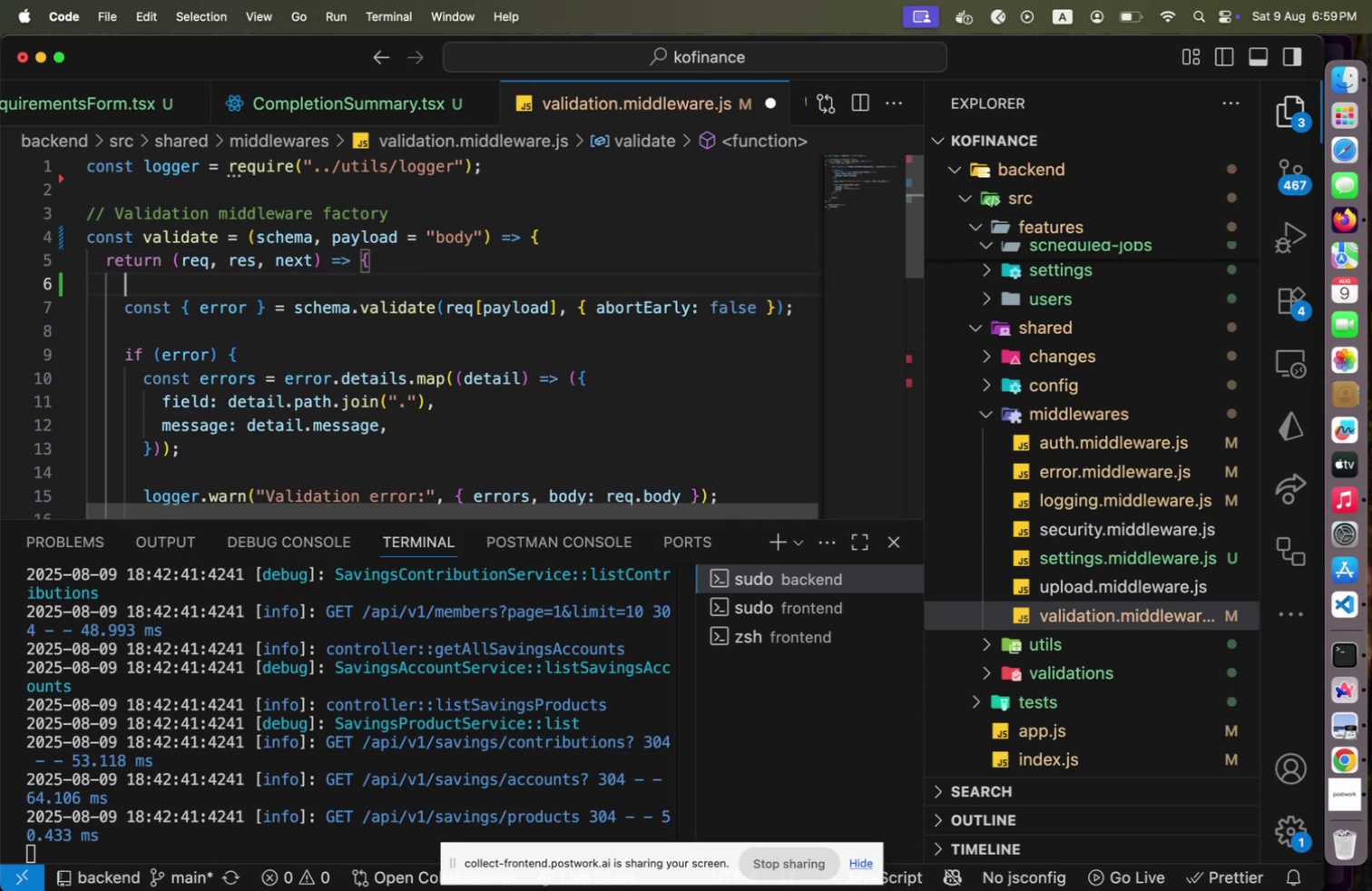 
type(Object.v)
key(Backspace)
type(keys(schema)
 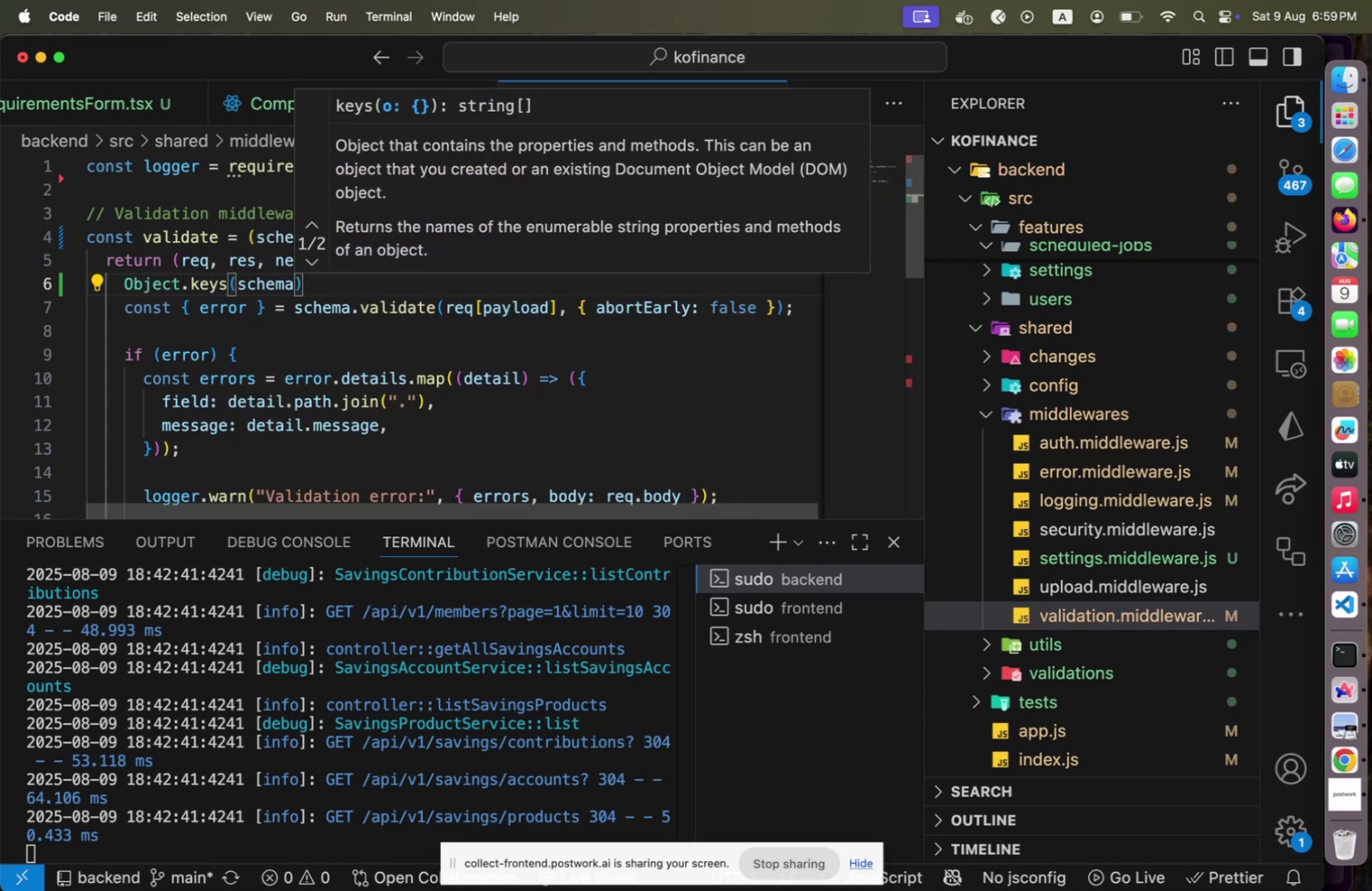 
key(ArrowRight)
 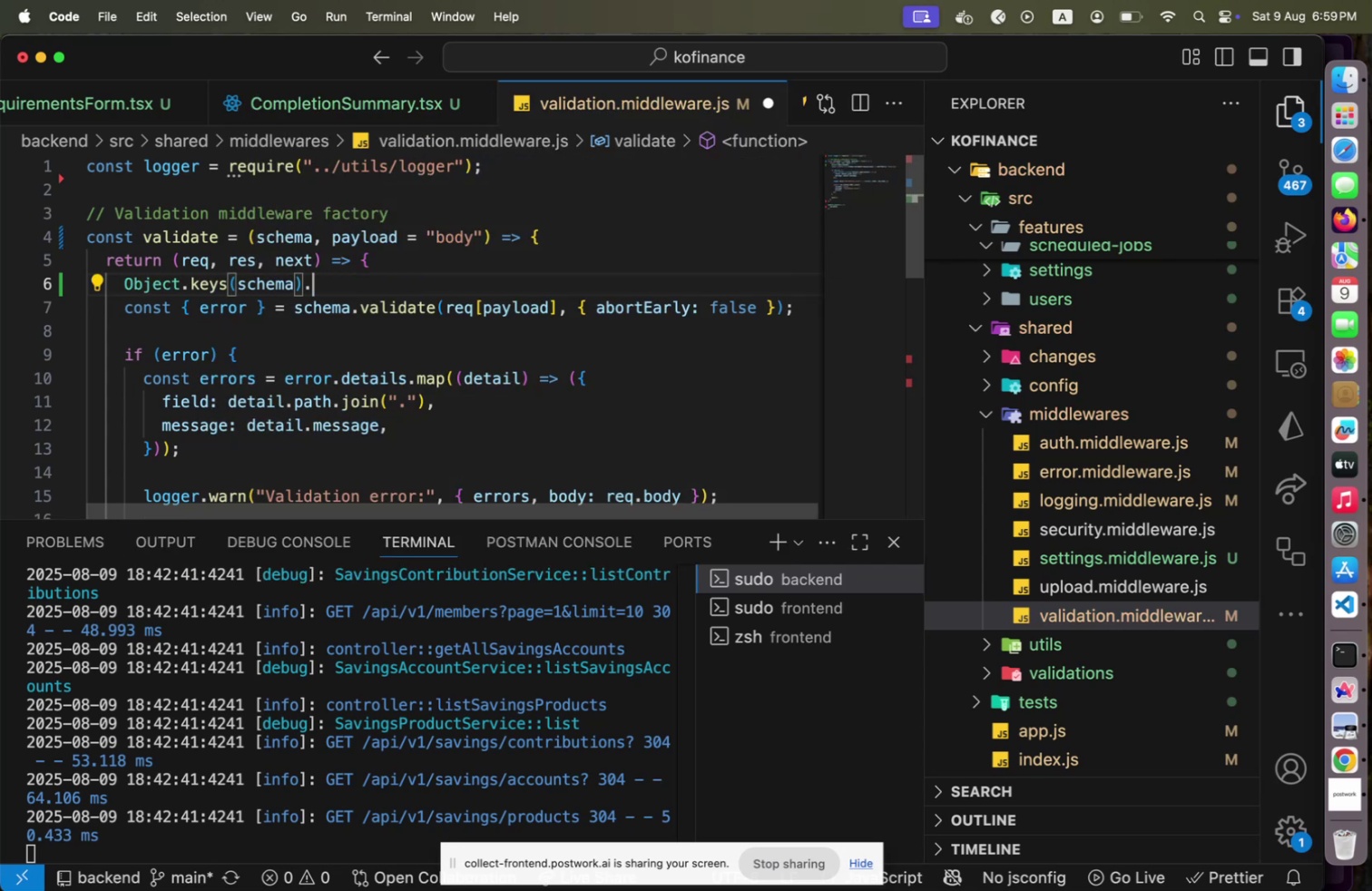 
type(.forEach()
 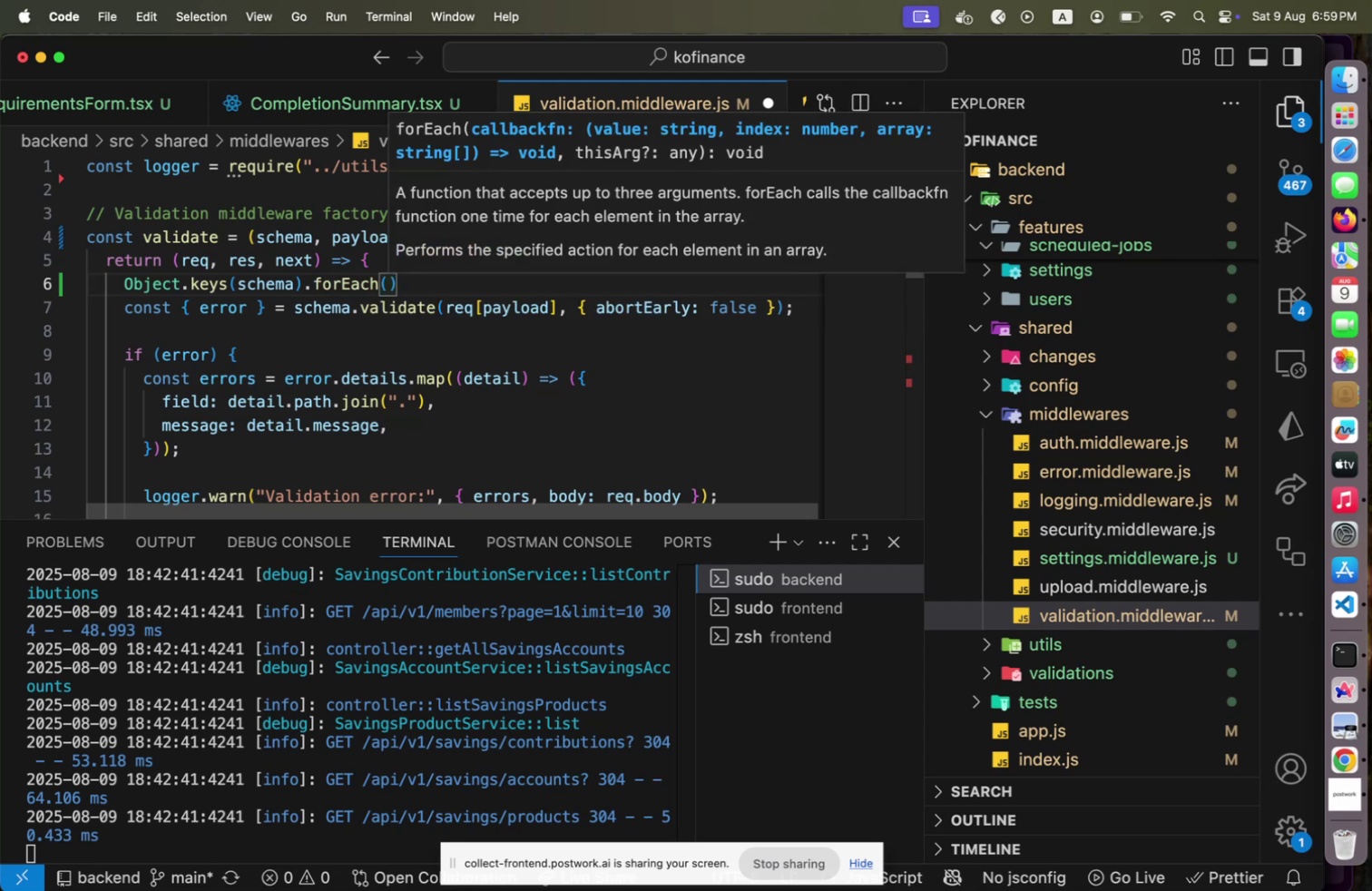 
key(ArrowRight)
 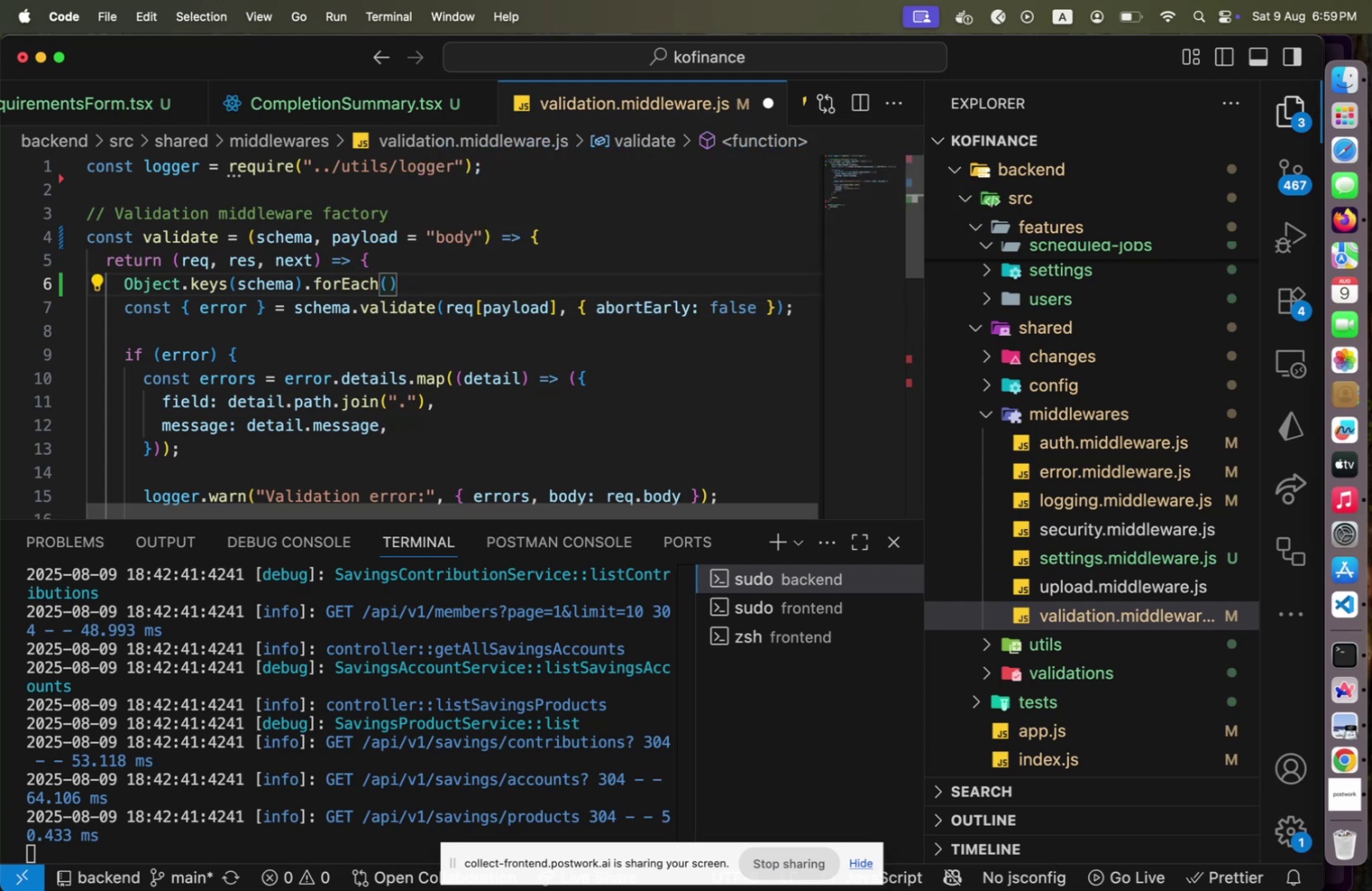 
key(Backspace)
 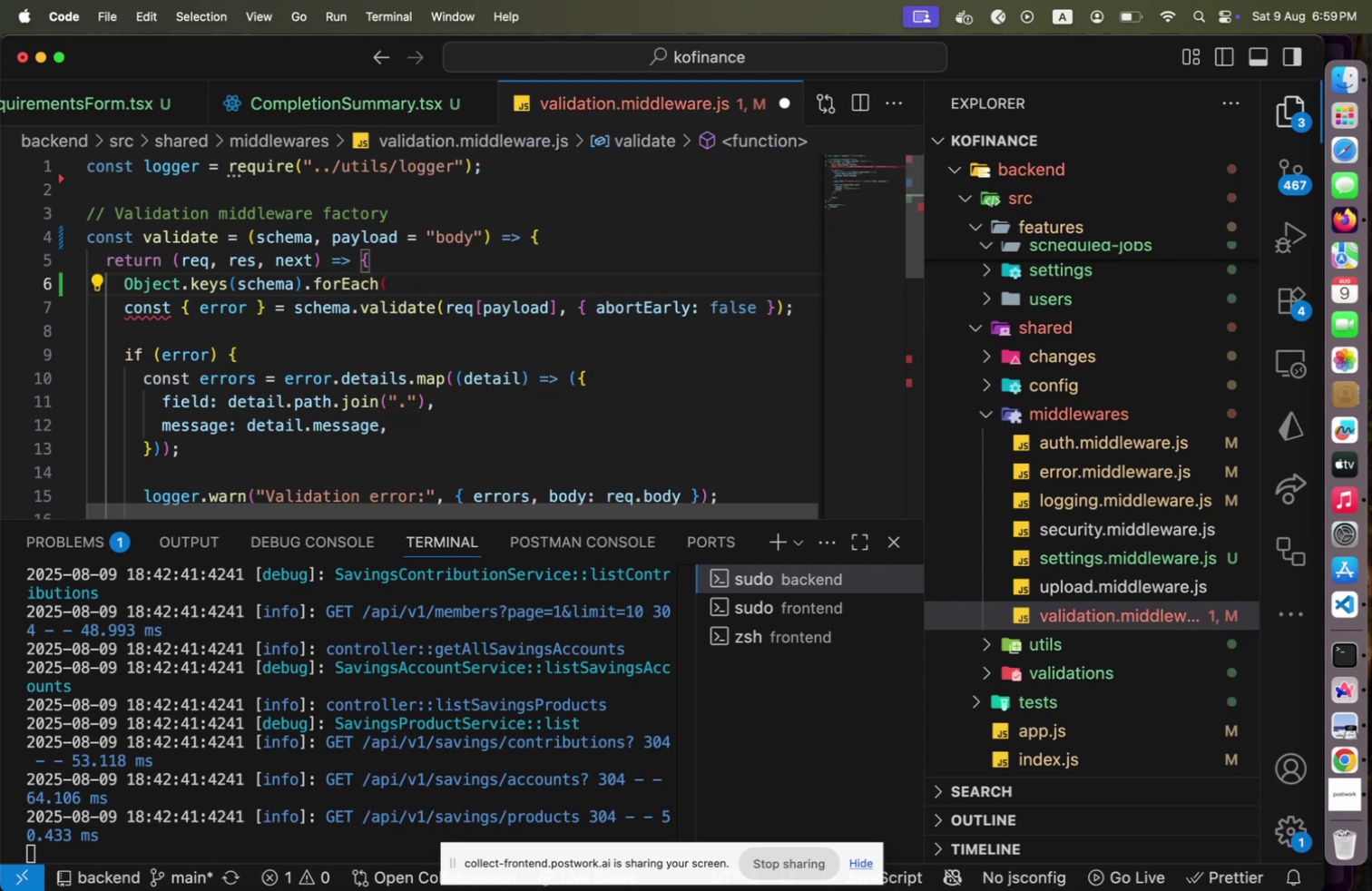 
wait(7.68)
 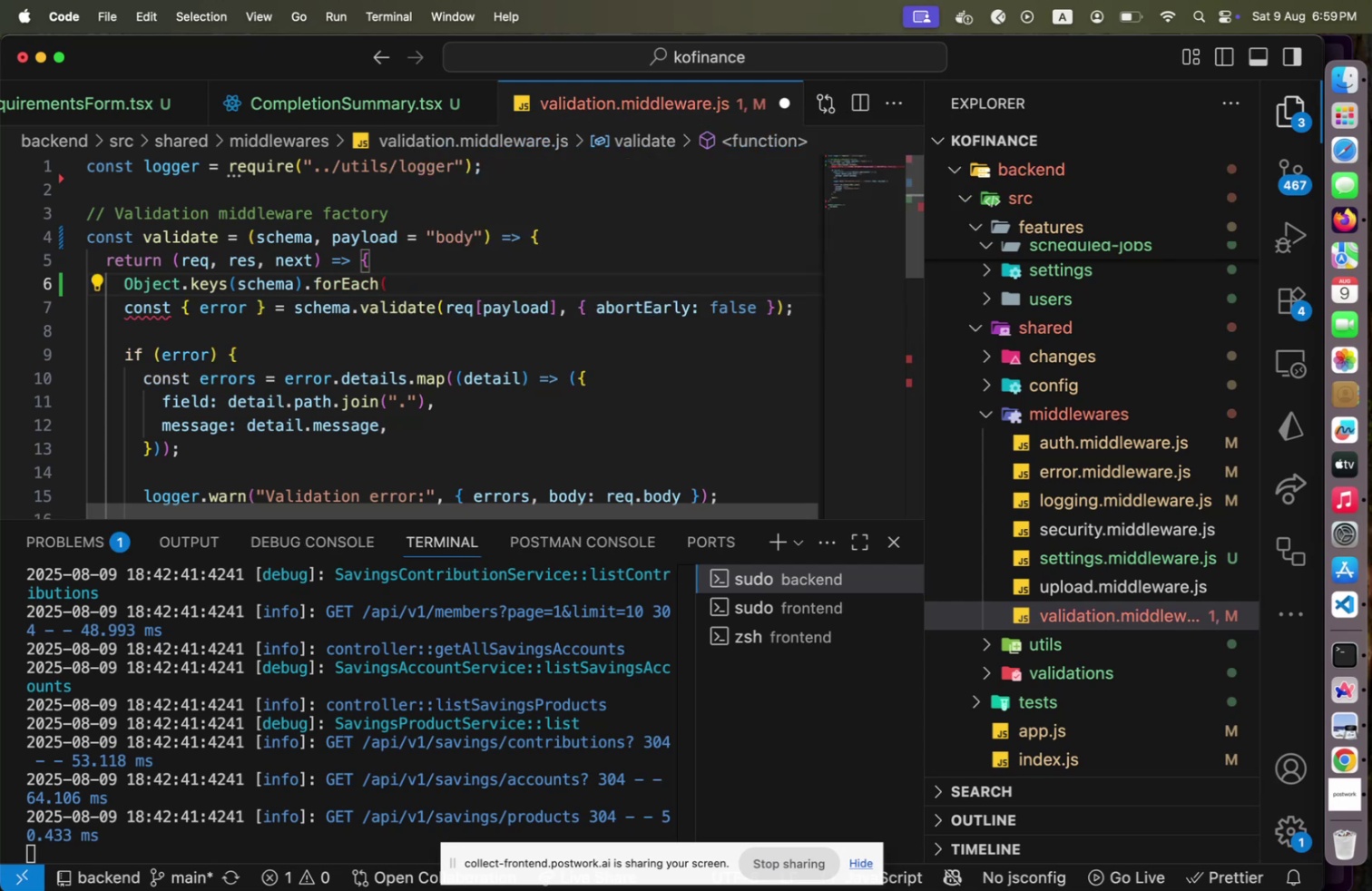 
type(s)
key(Backspace)
type(key => {)
 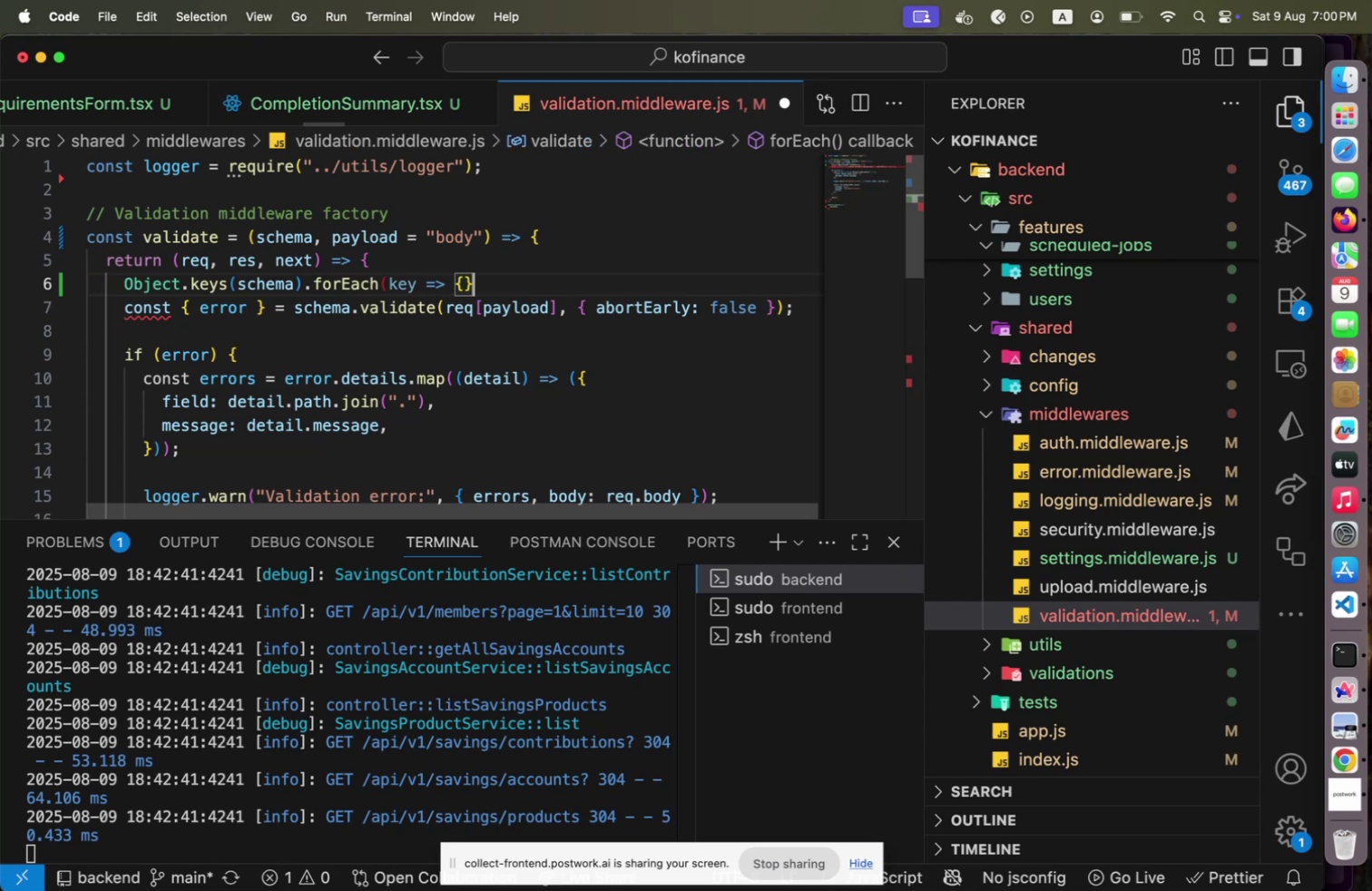 
 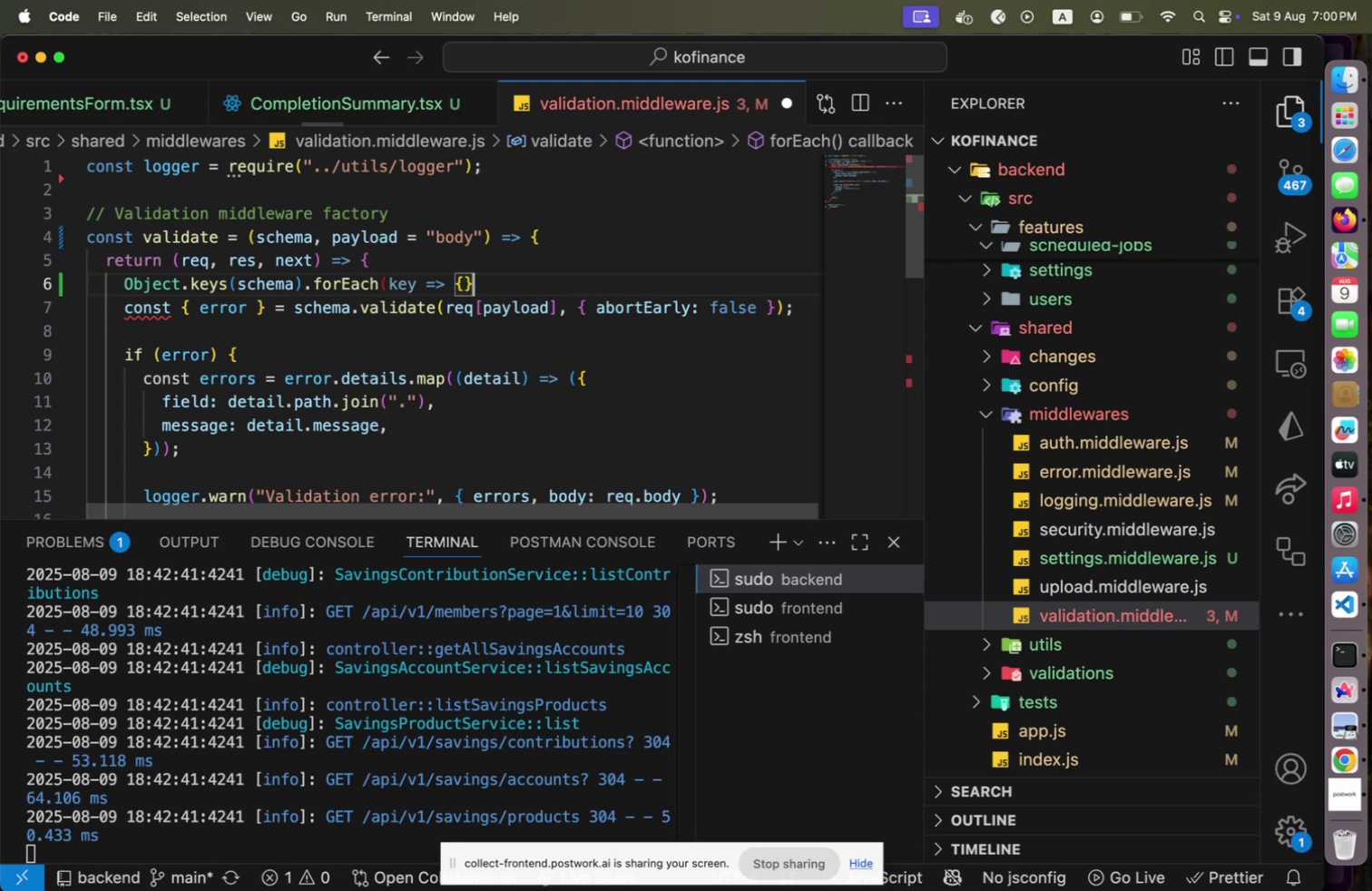 
key(ArrowRight)
 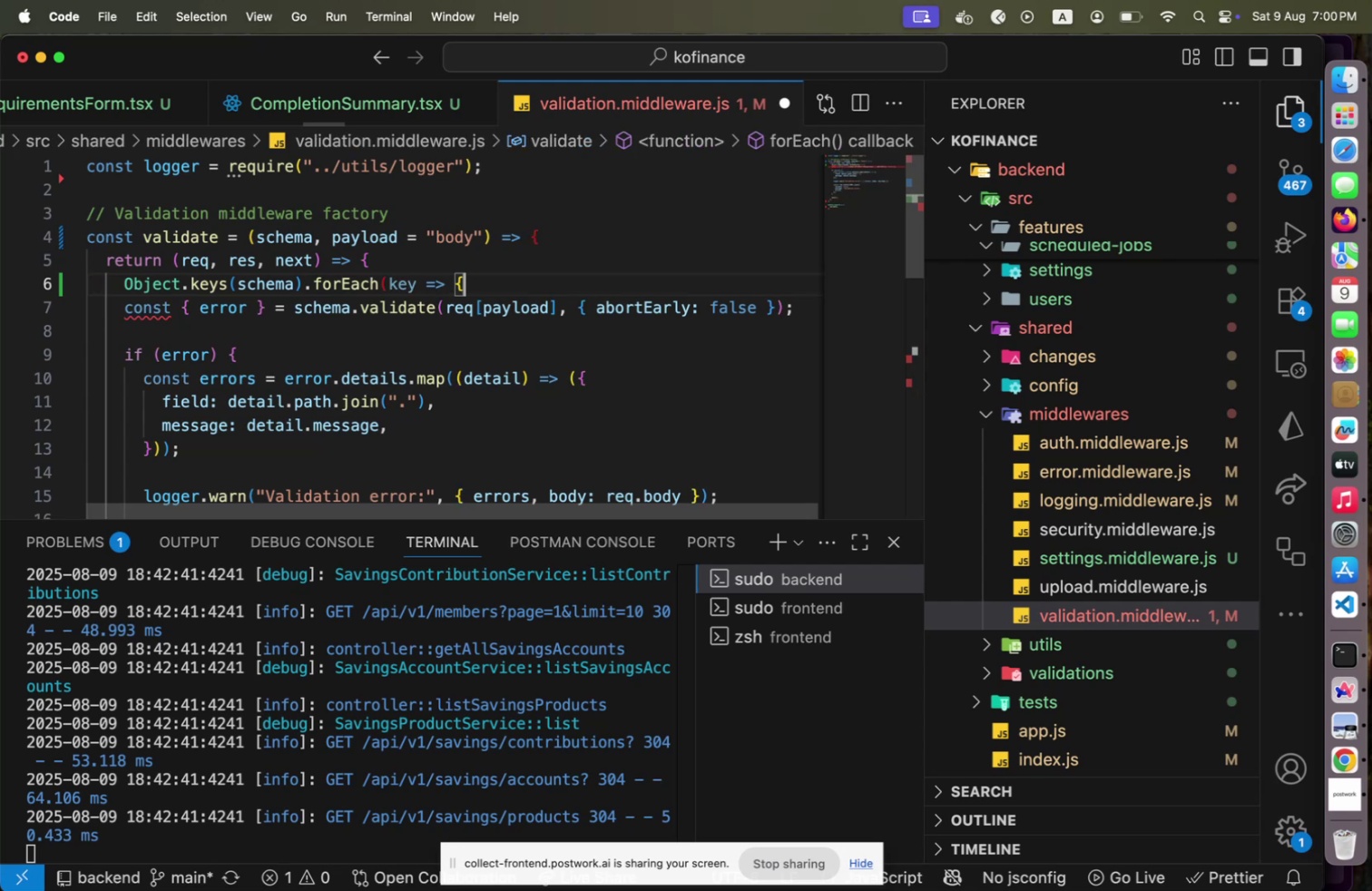 
key(Backspace)
 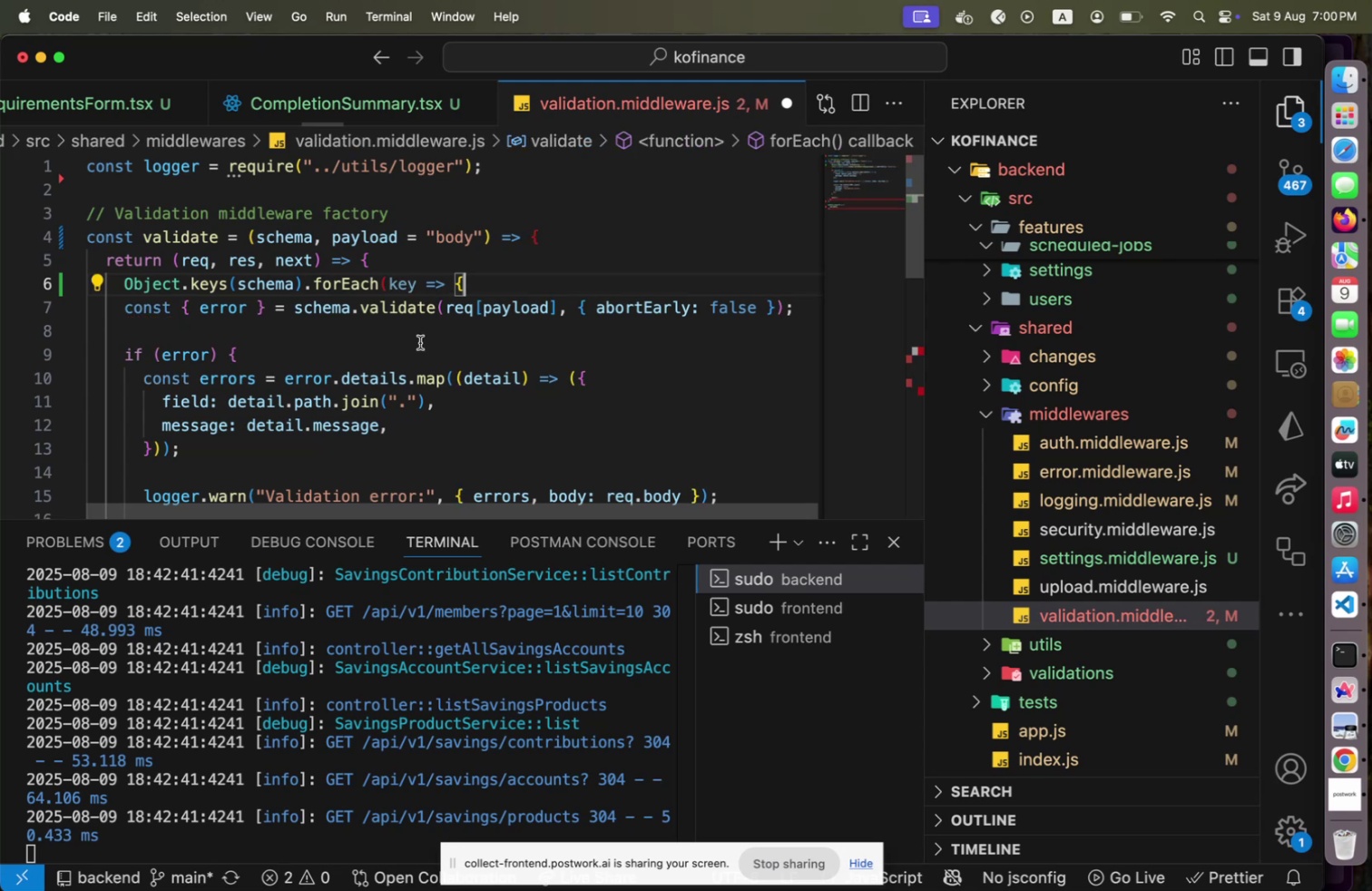 
scroll: coordinate [420, 342], scroll_direction: down, amount: 12.0
 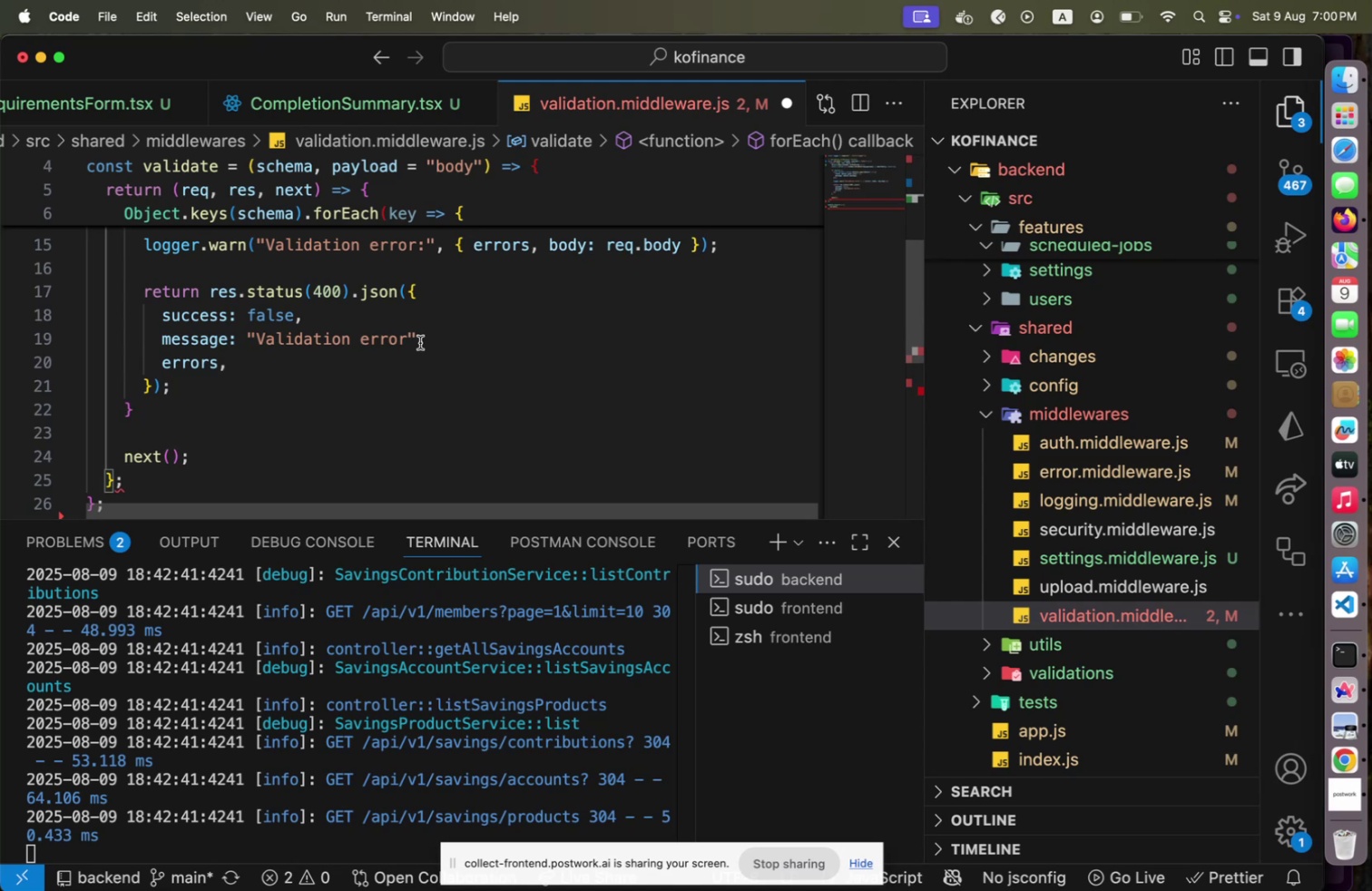 
scroll: coordinate [420, 342], scroll_direction: up, amount: 24.0
 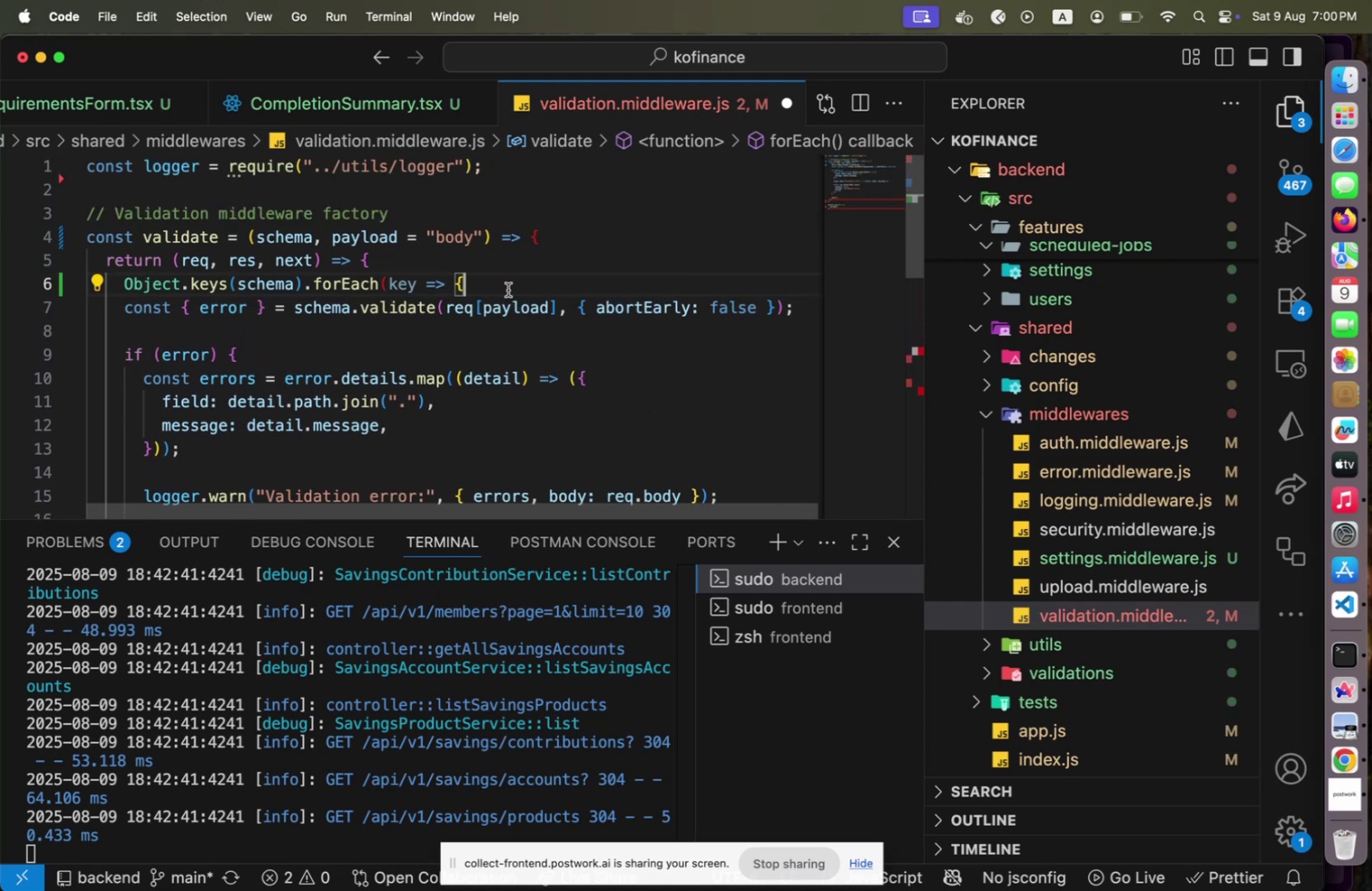 
left_click([508, 289])
 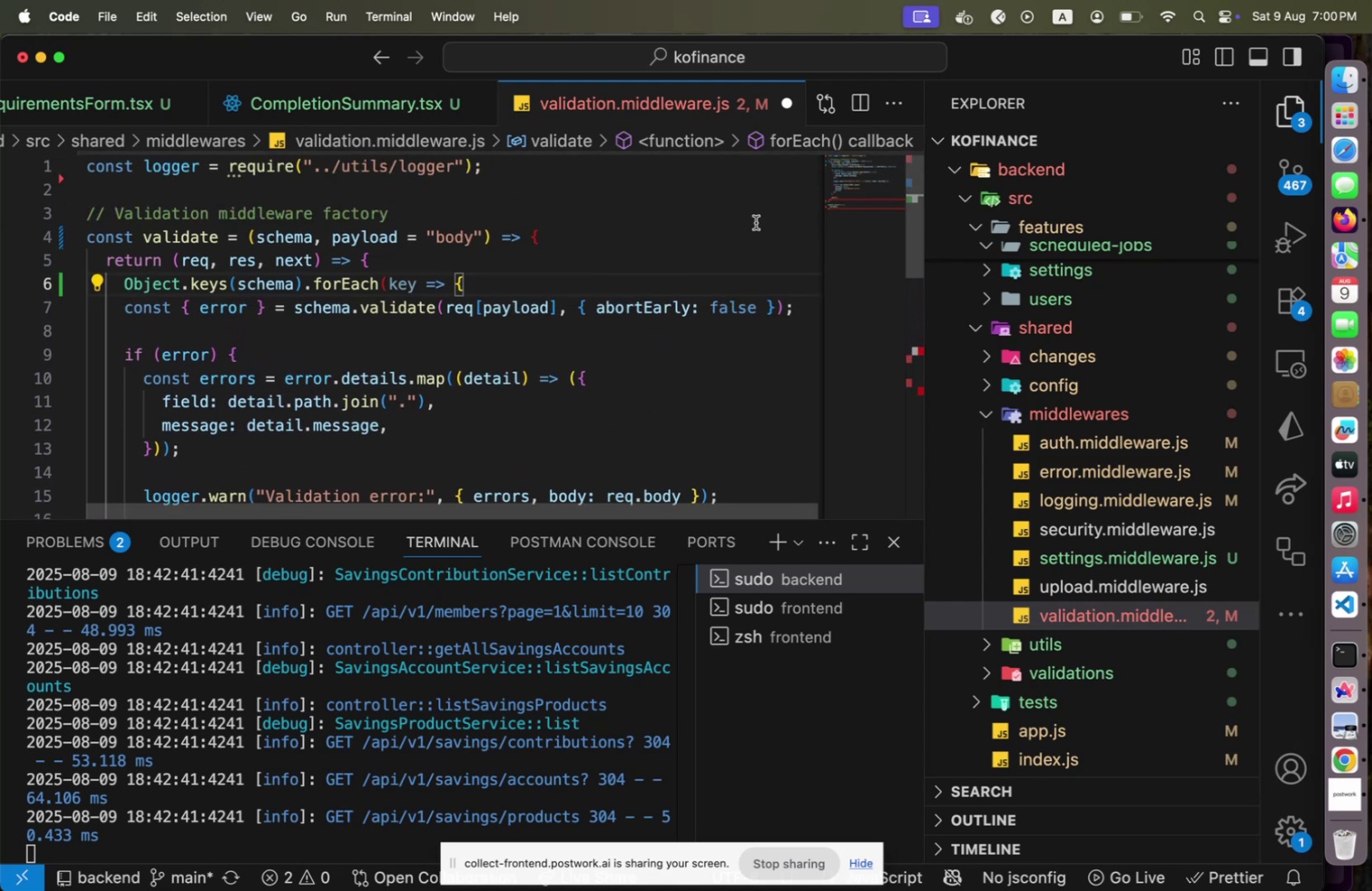 
key(Shift+Home)
 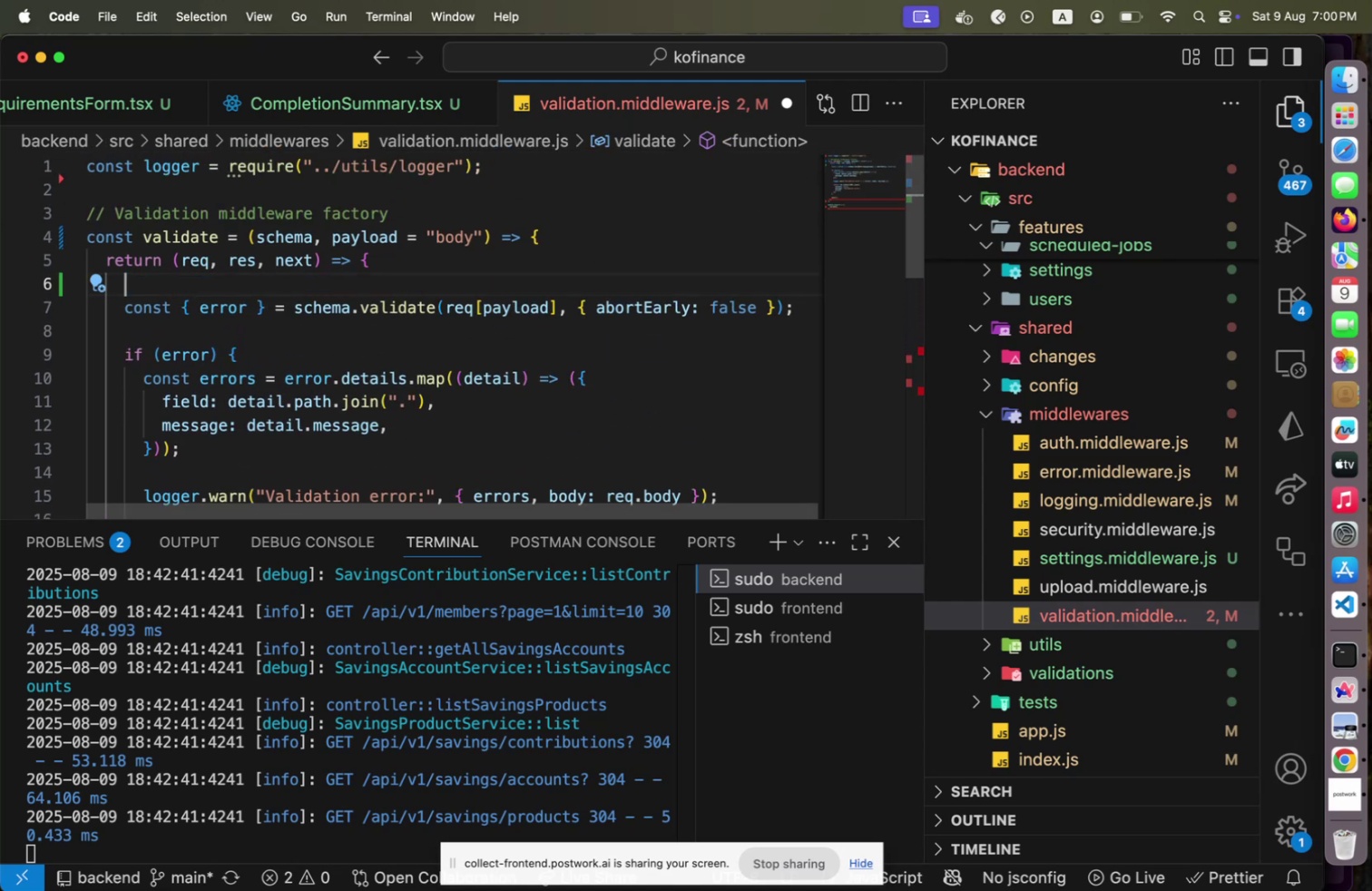 
key(Backspace)
 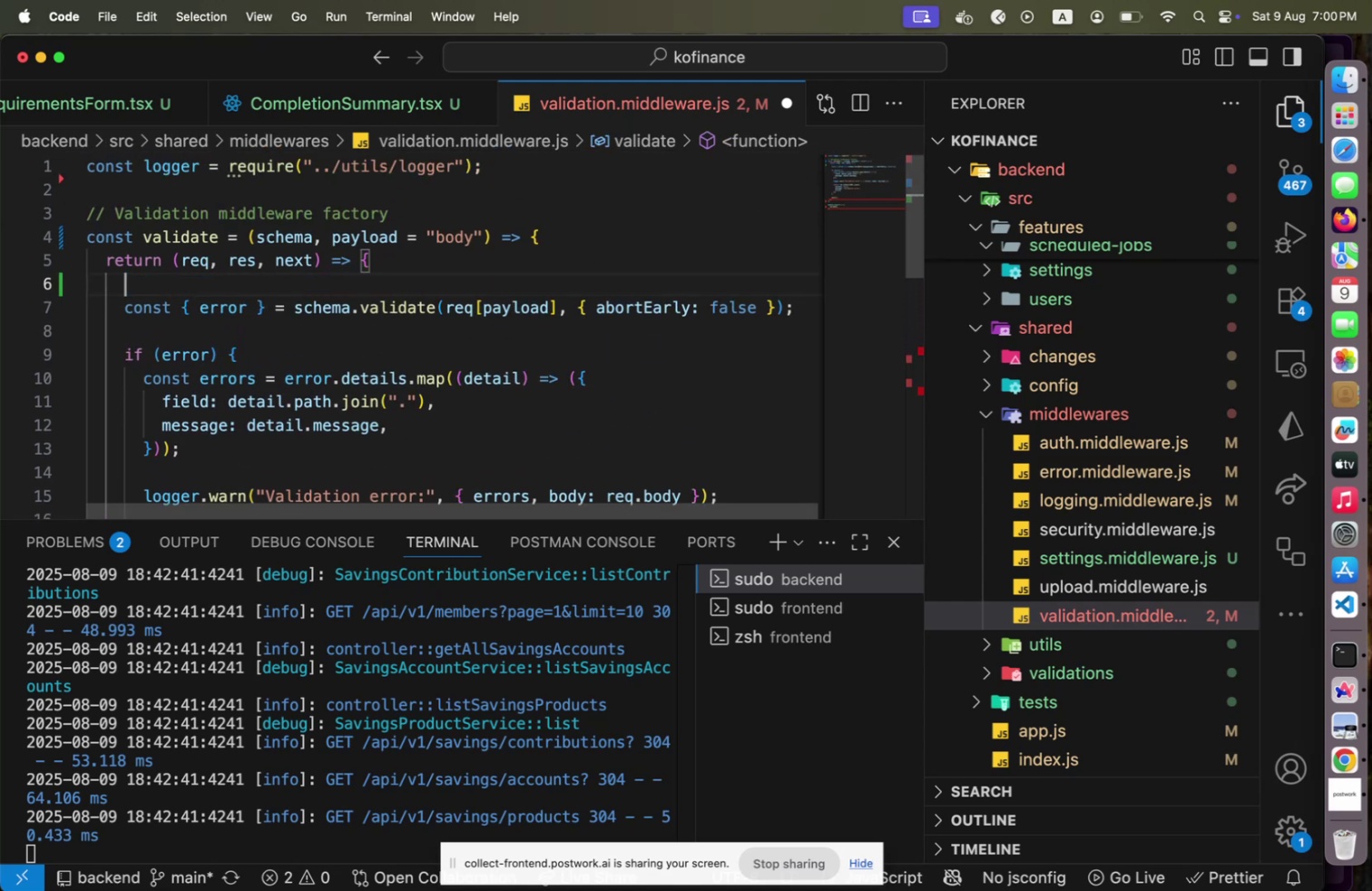 
key(Shift+Home)
 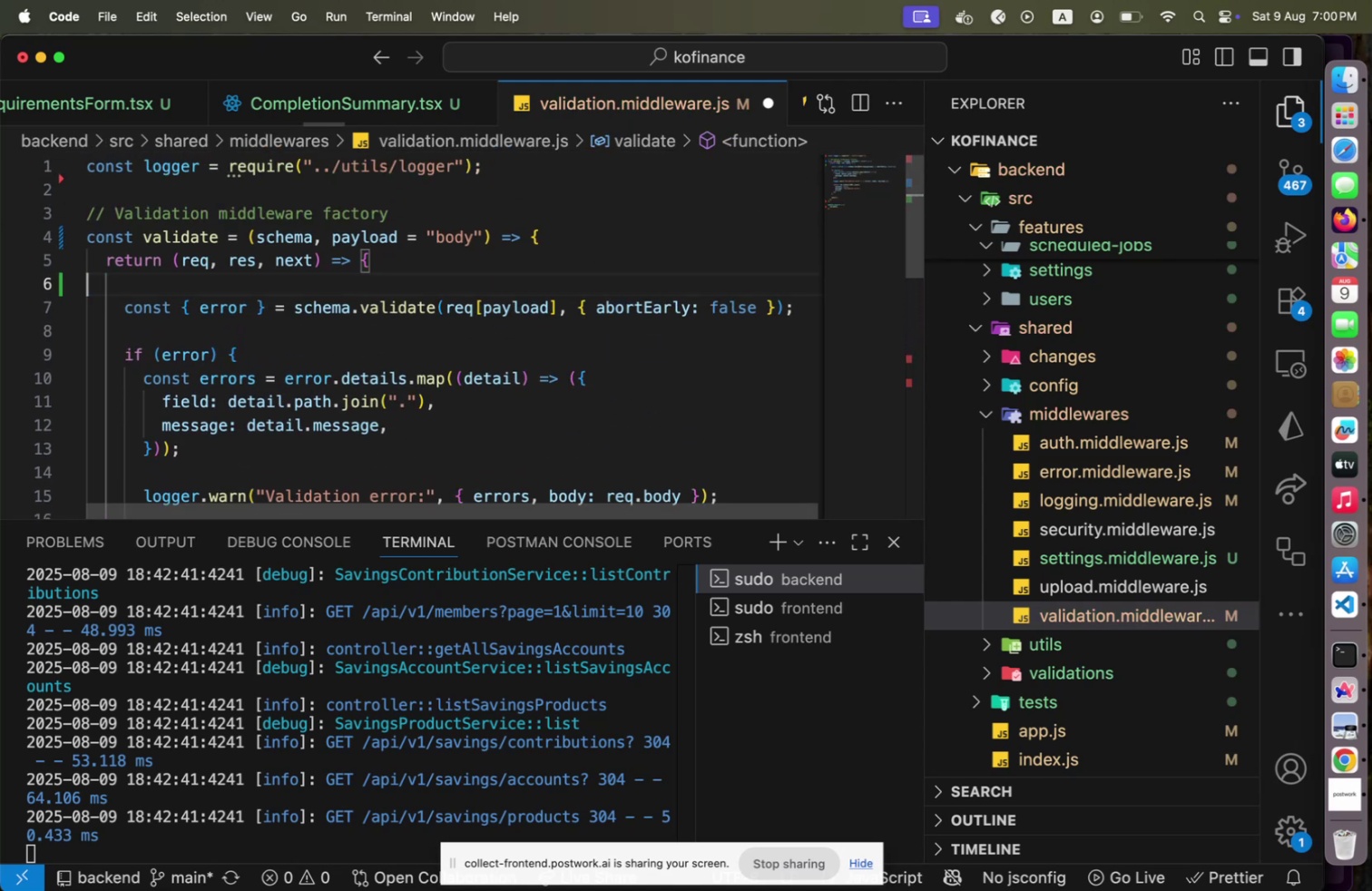 
key(Backspace)
 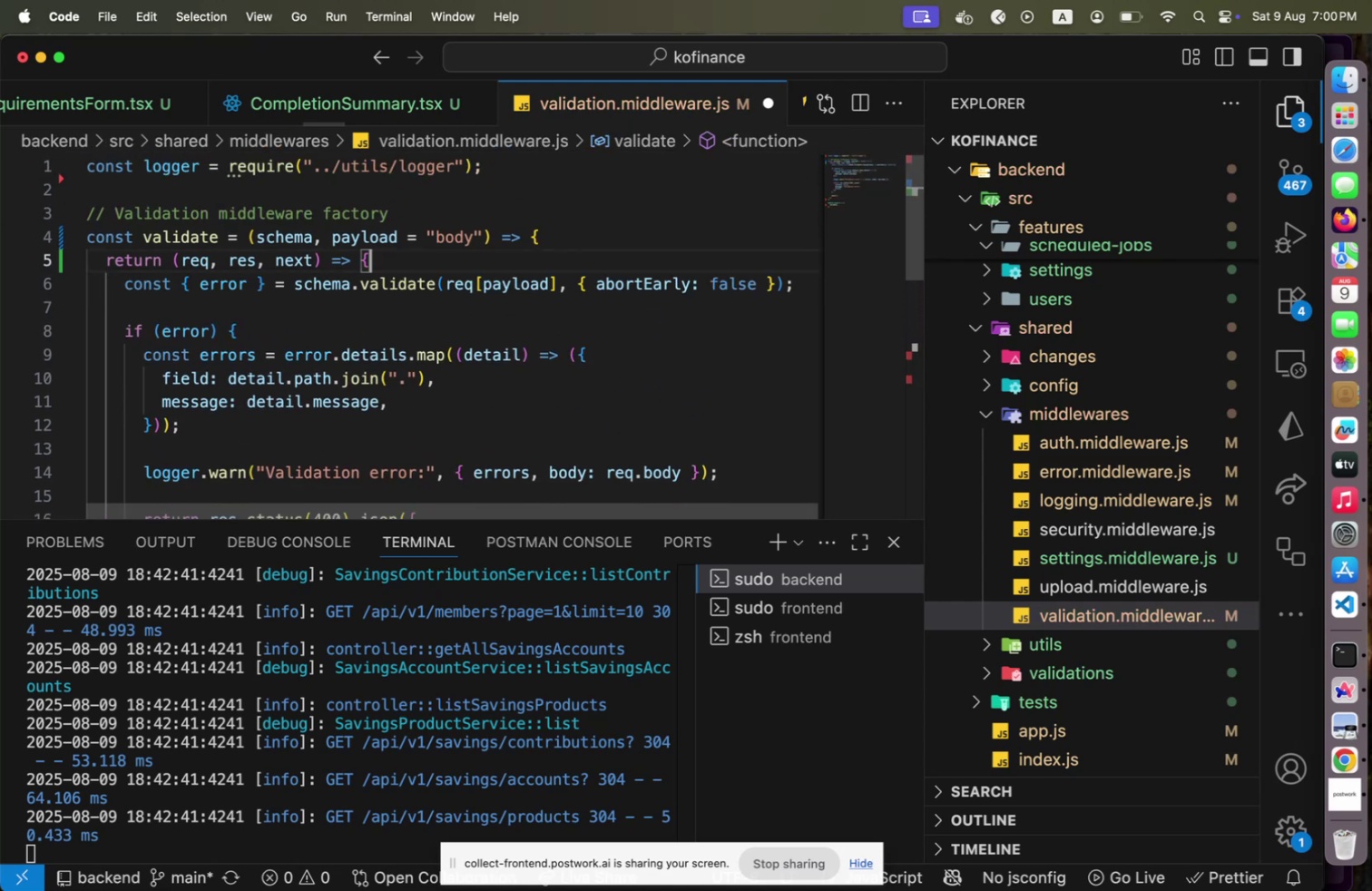 
key(Backspace)
 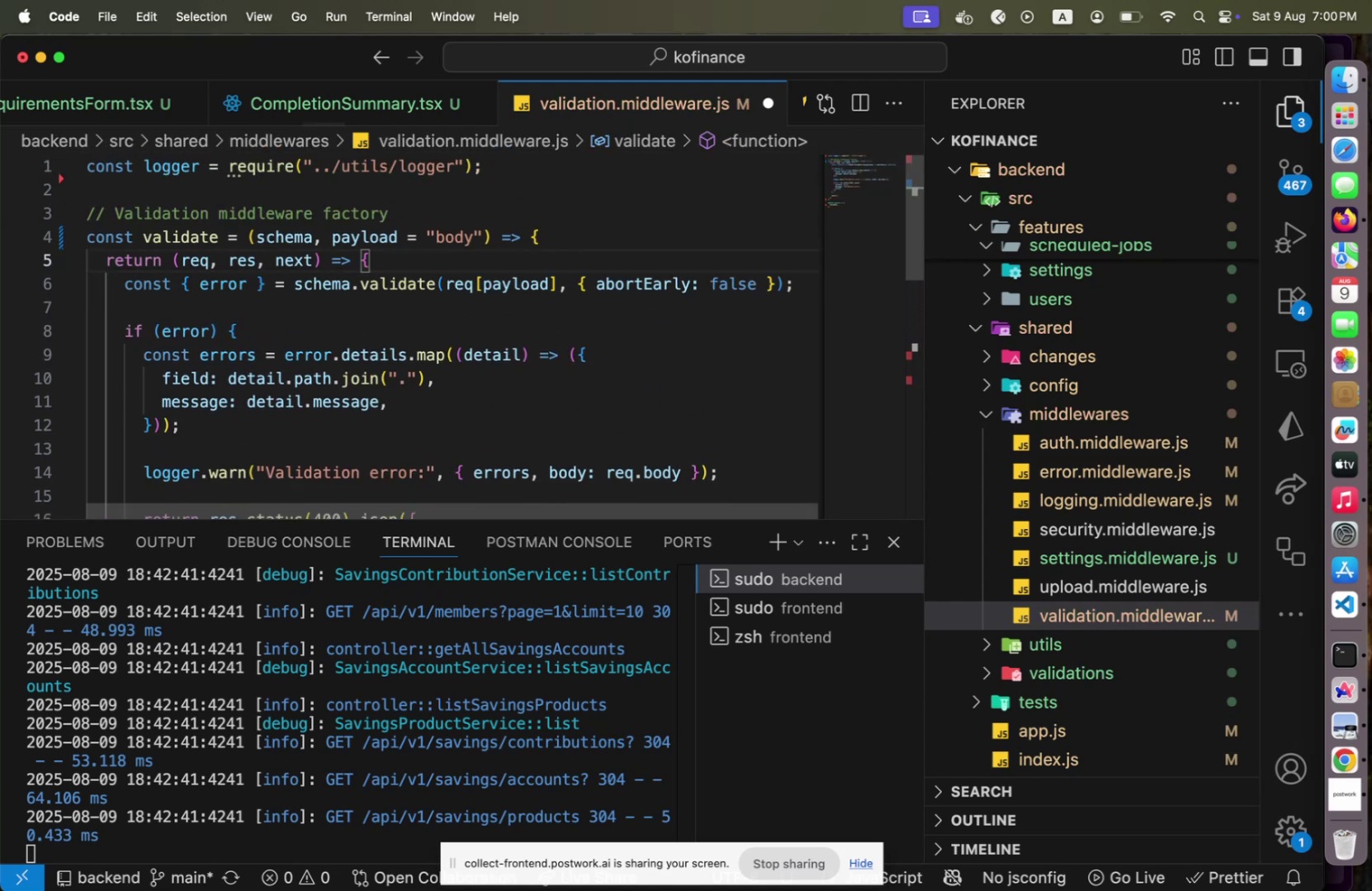 
key(Meta+S)
 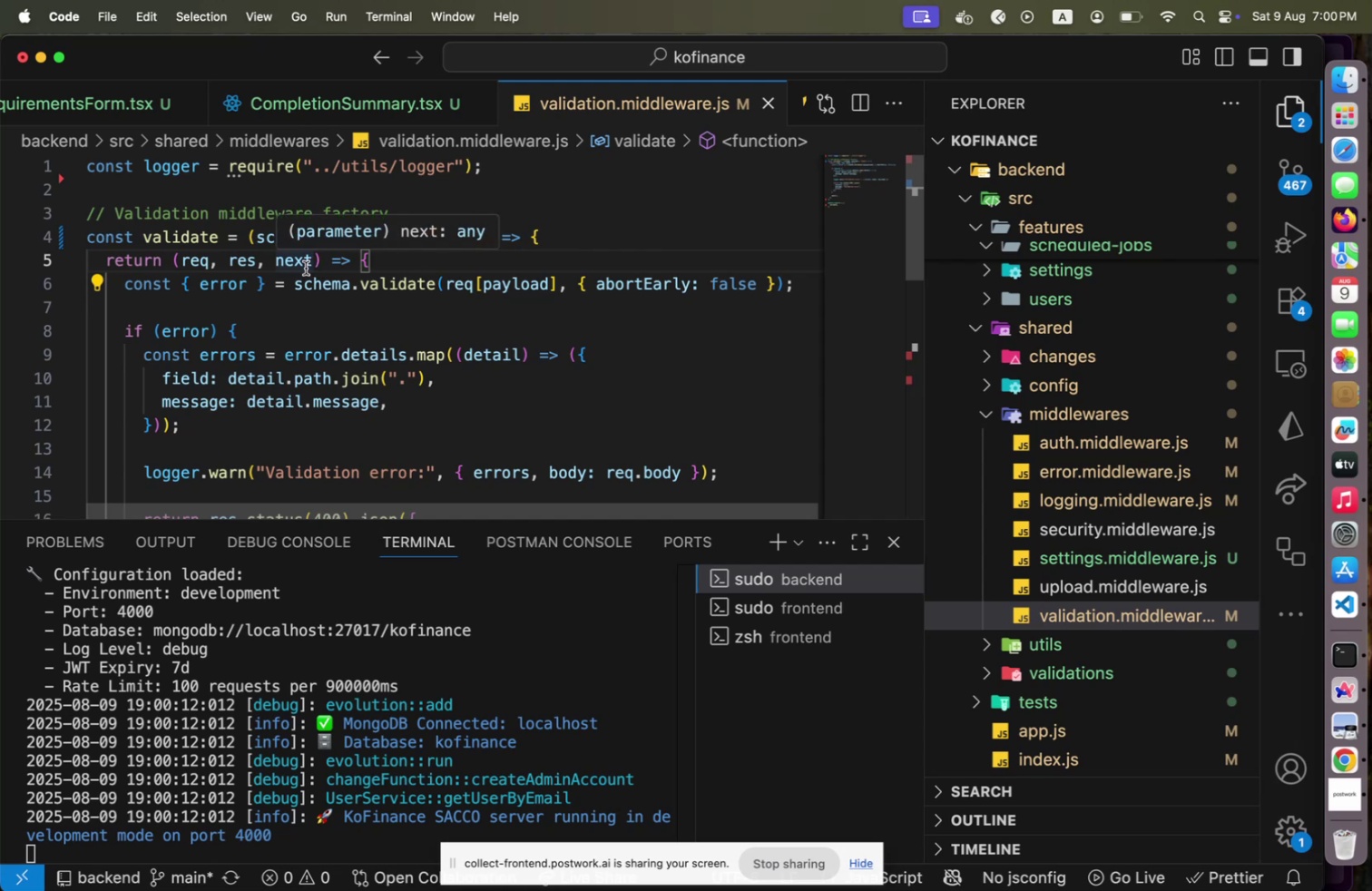 
left_click([279, 256])
 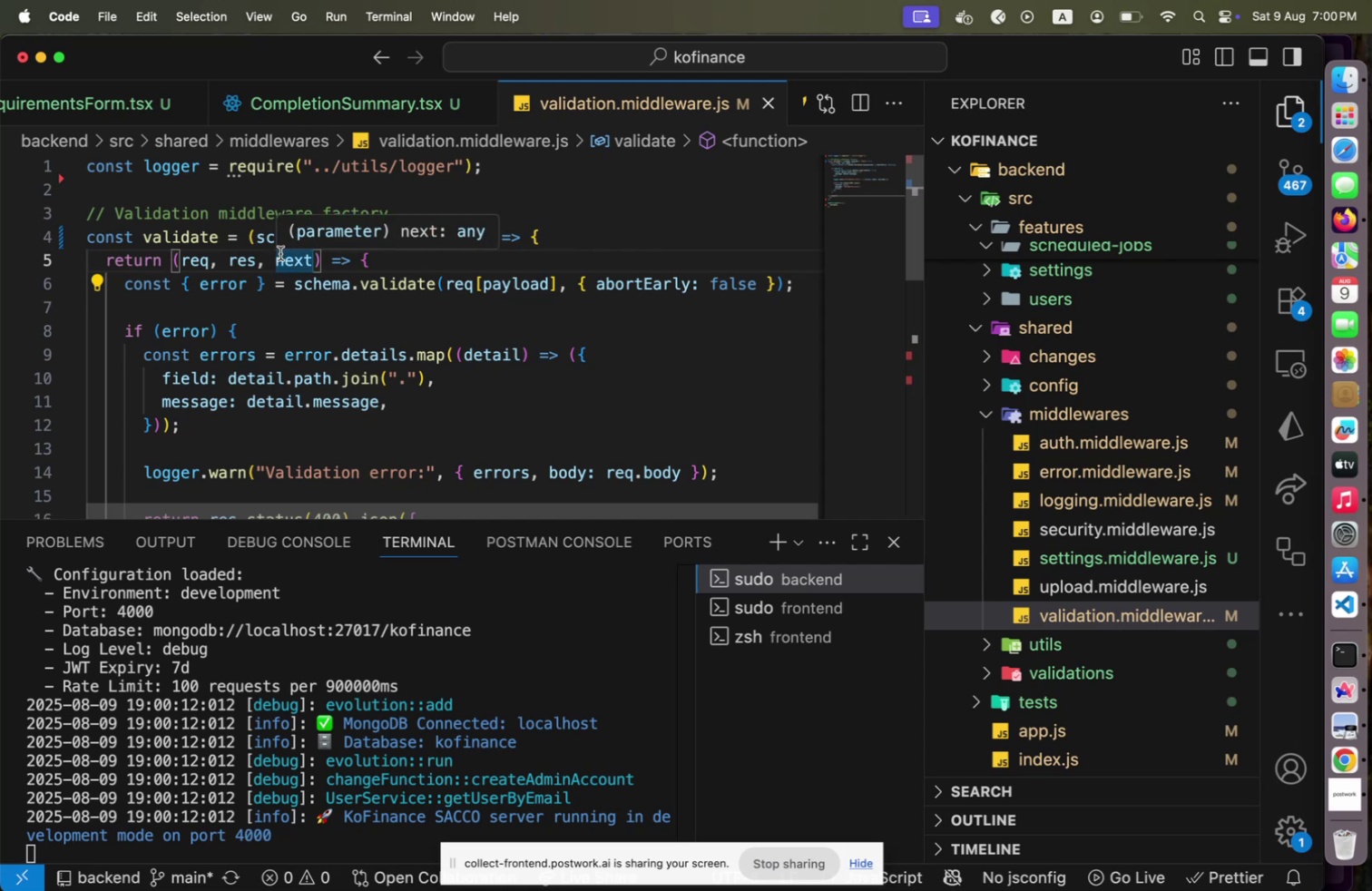 
wait(8.47)
 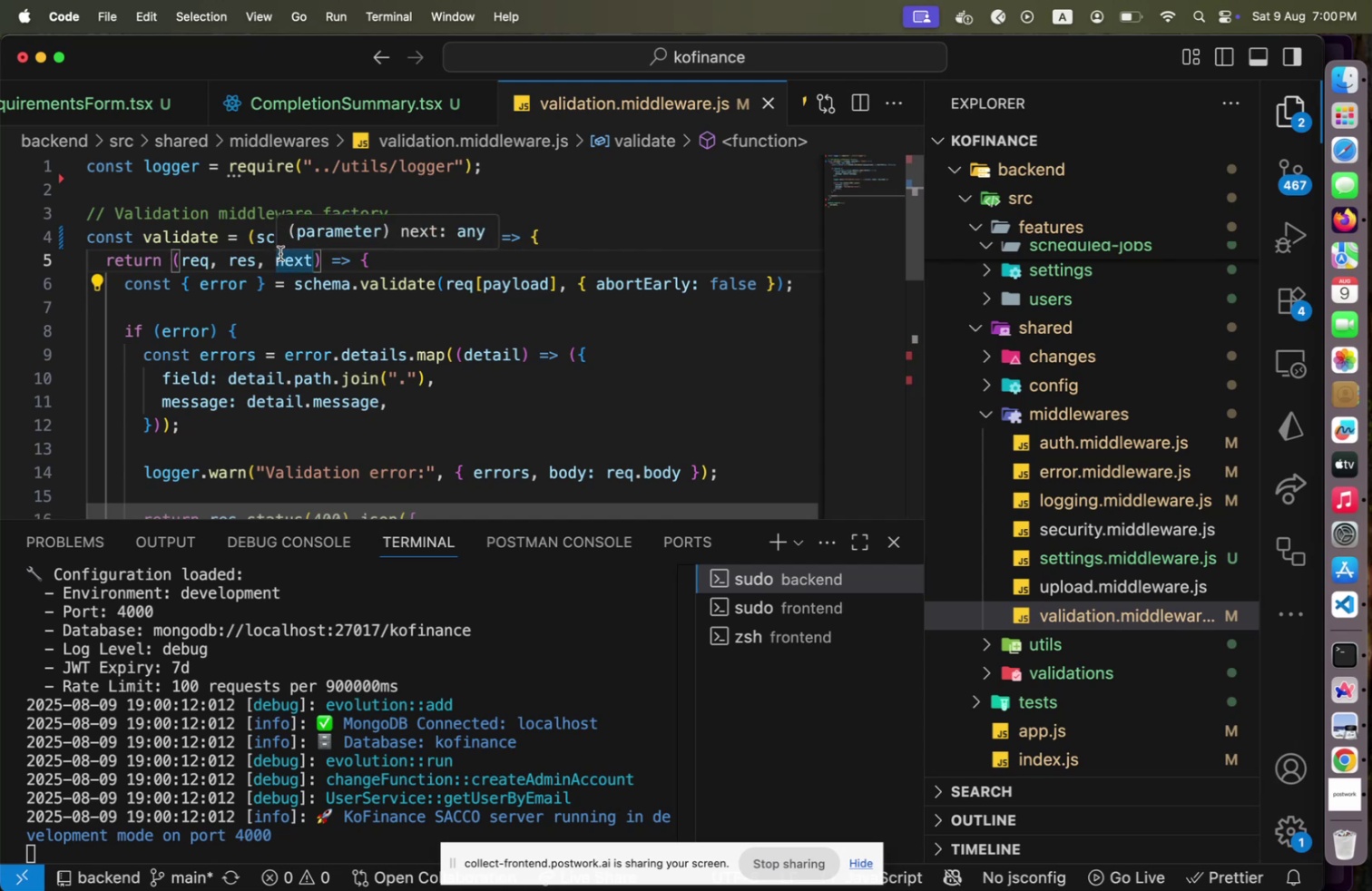 
mouse_move([485, 301])
 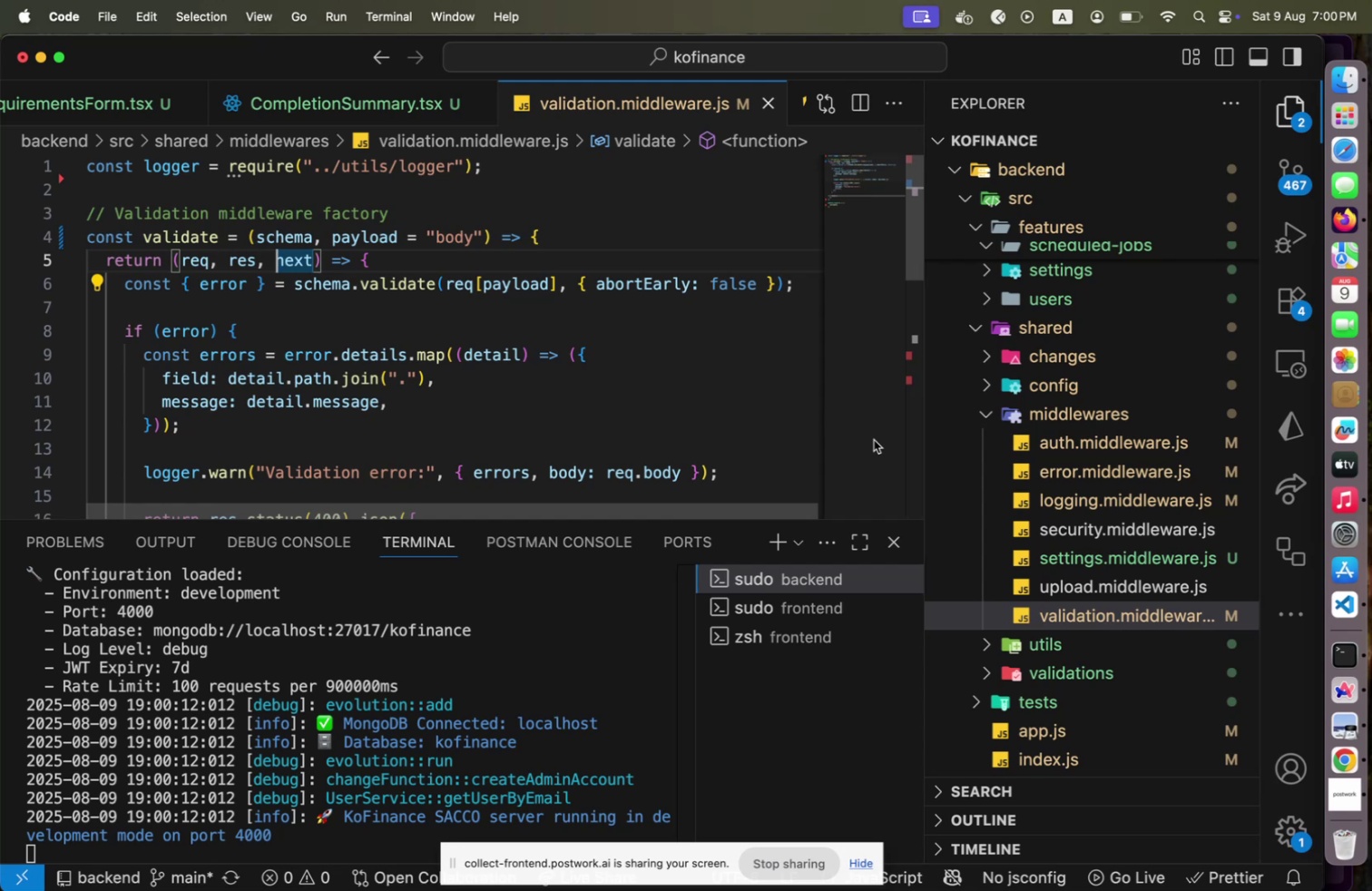 
wait(13.59)
 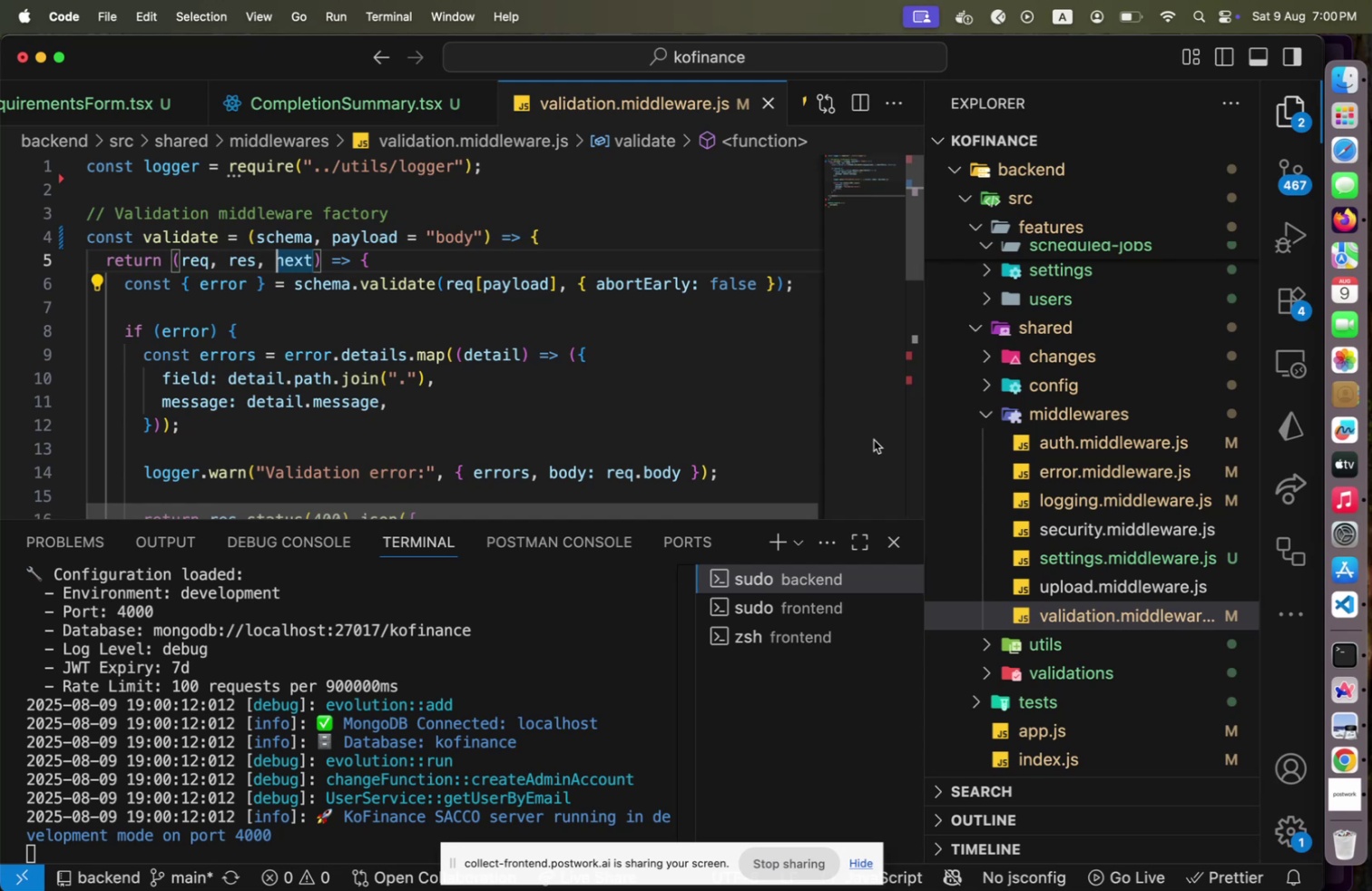 
left_click([1154, 687])
 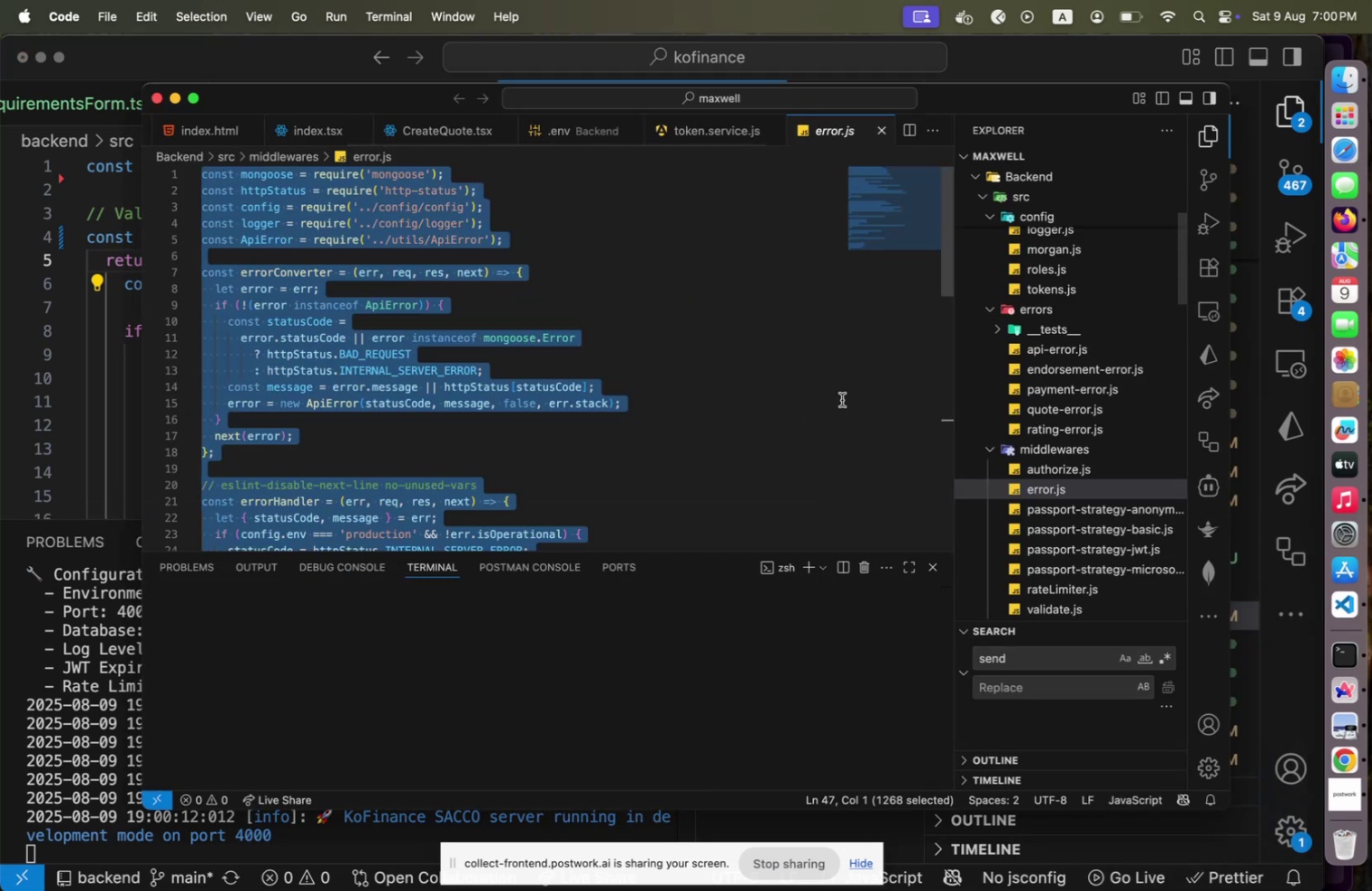 
scroll: coordinate [660, 410], scroll_direction: down, amount: 1.0
 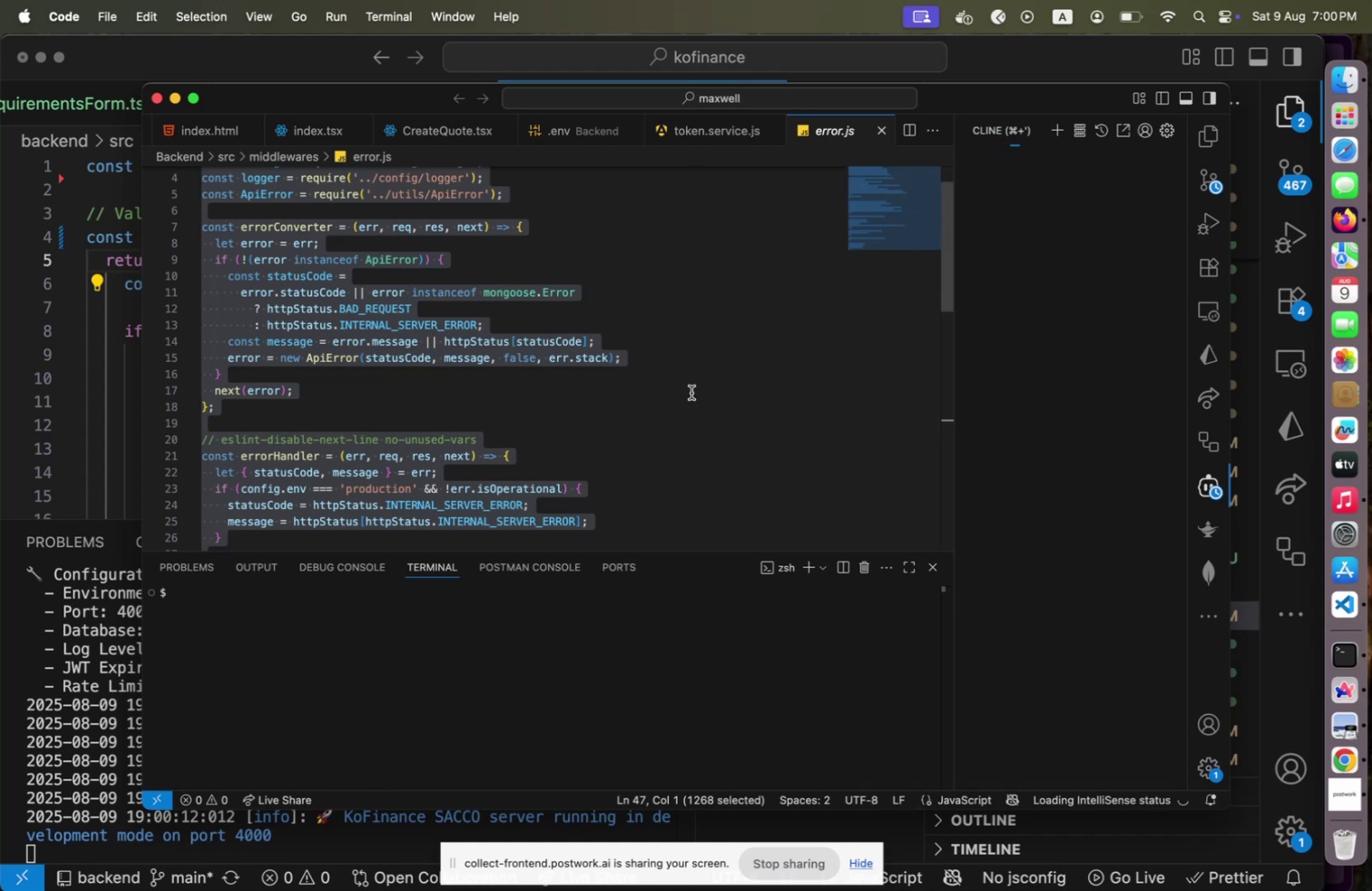 
scroll: coordinate [625, 384], scroll_direction: up, amount: 4.0
 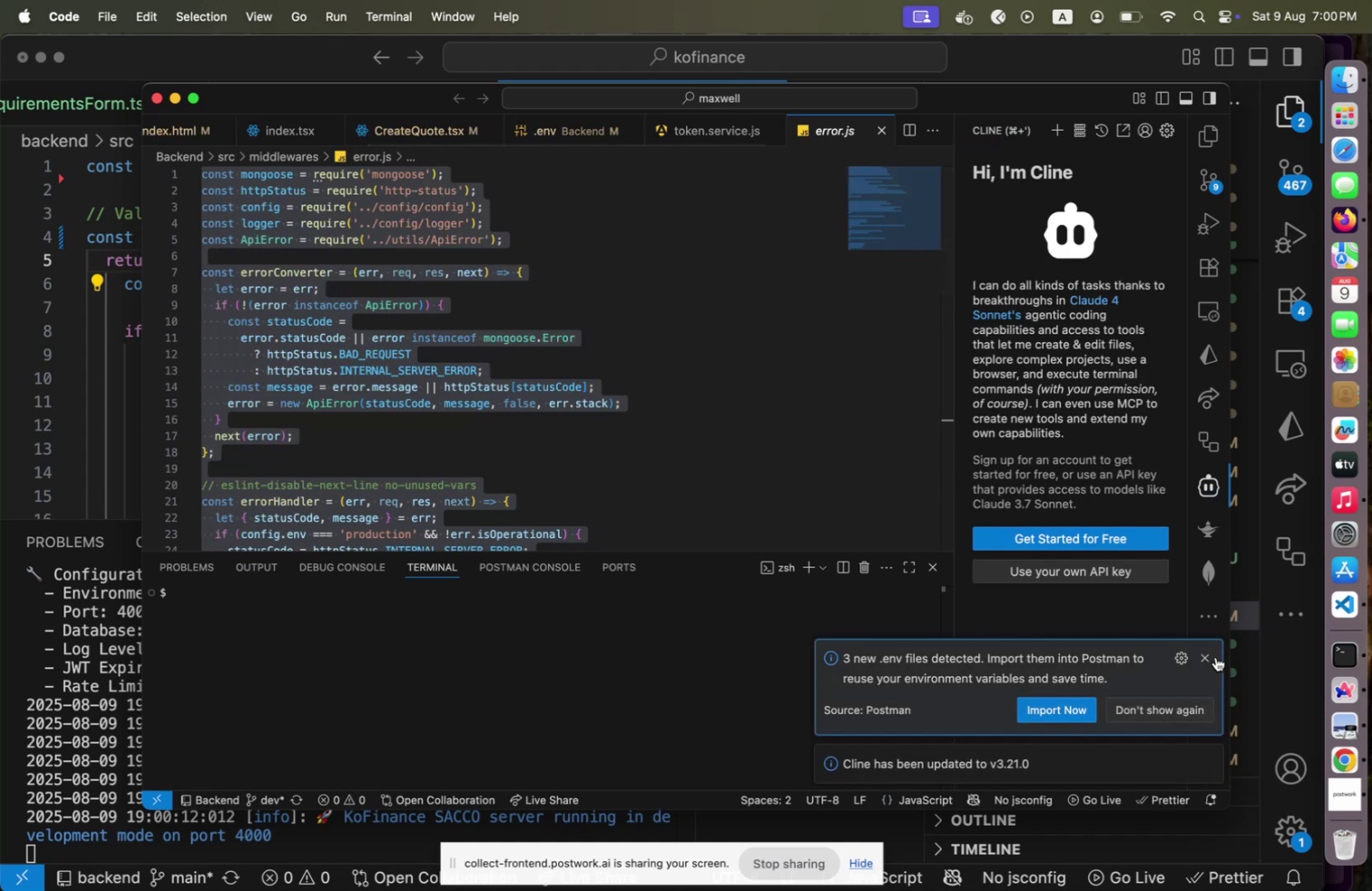 
left_click([1216, 656])
 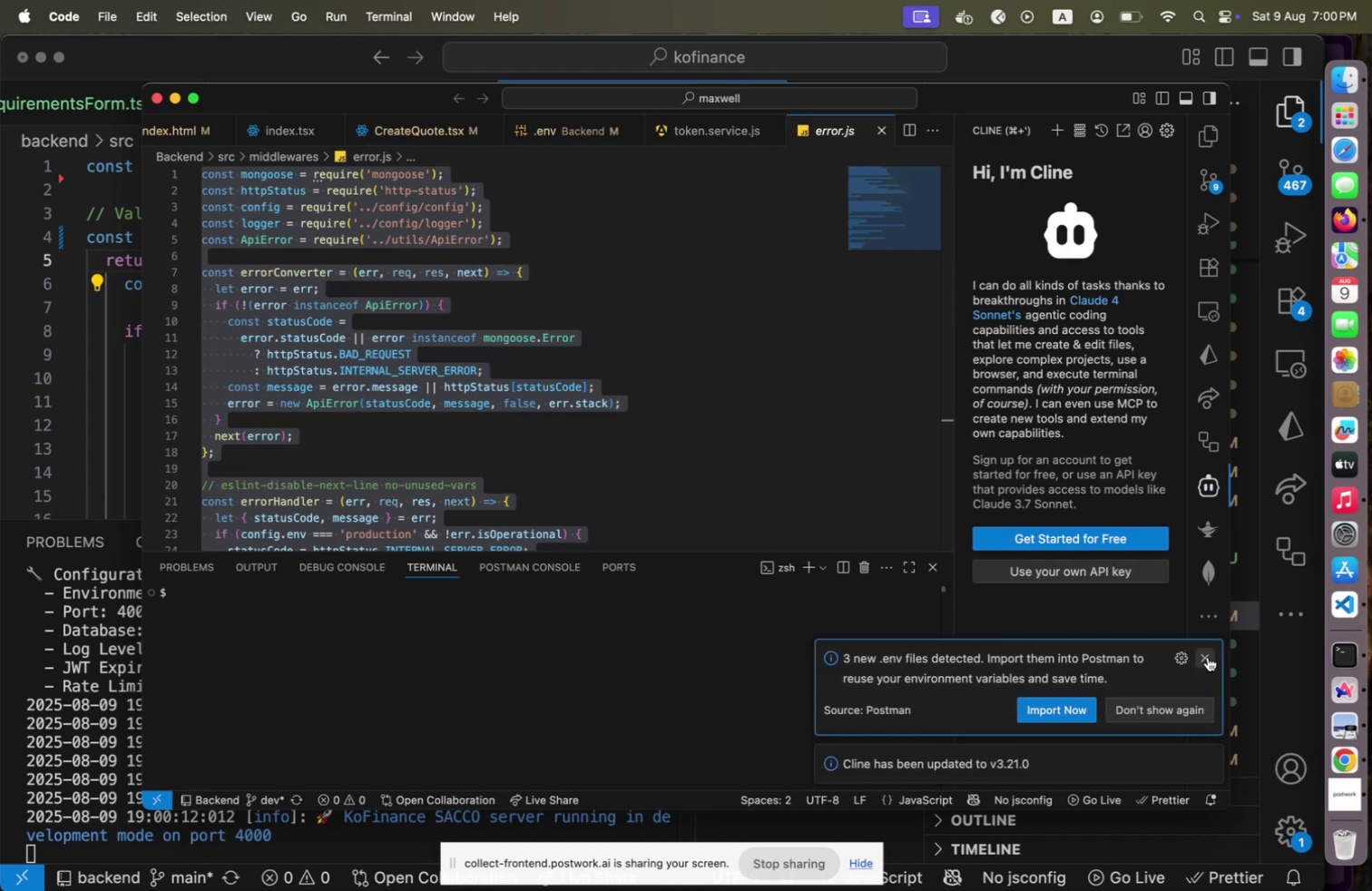 
left_click([1208, 656])
 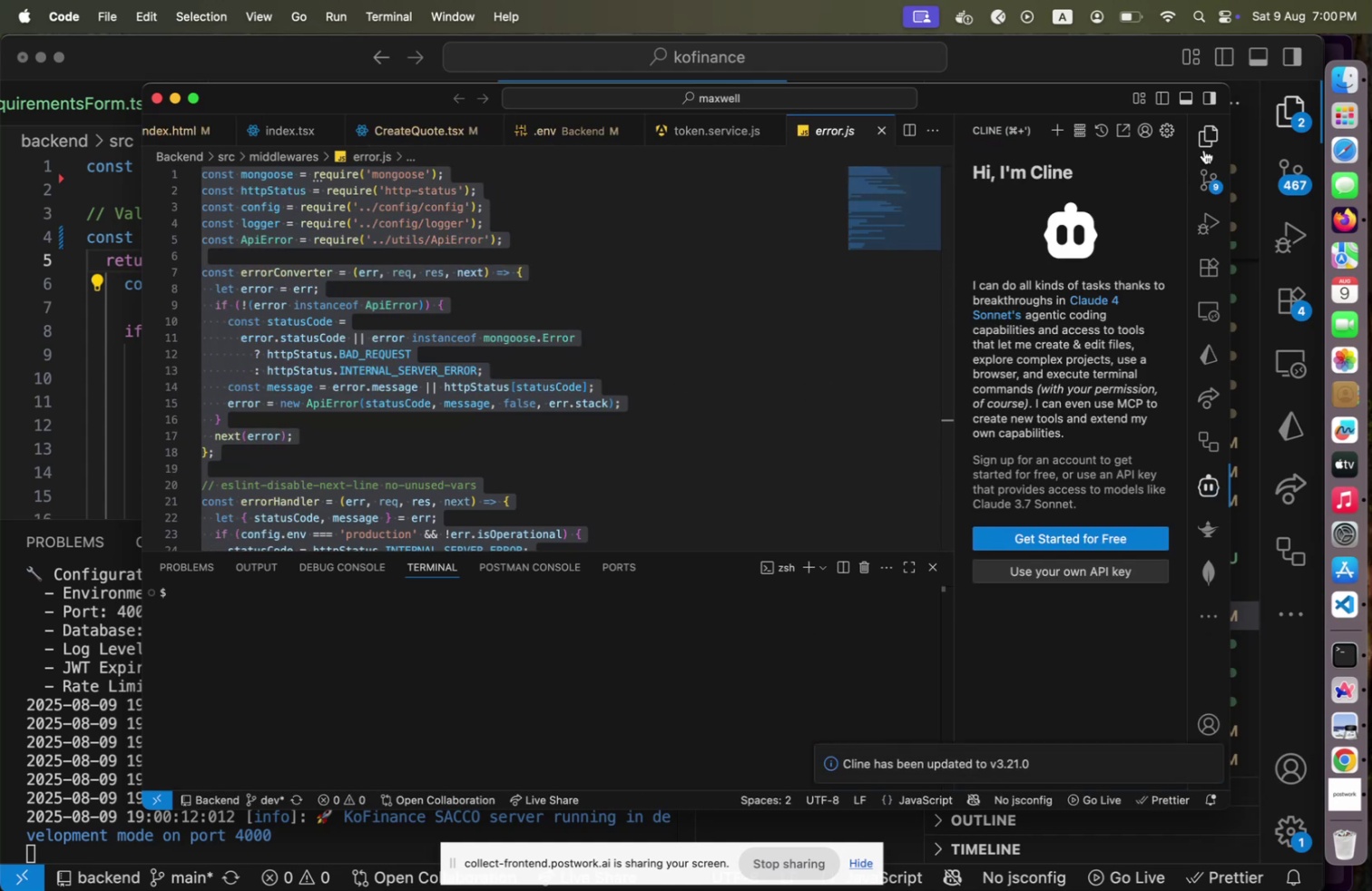 
left_click([1204, 150])
 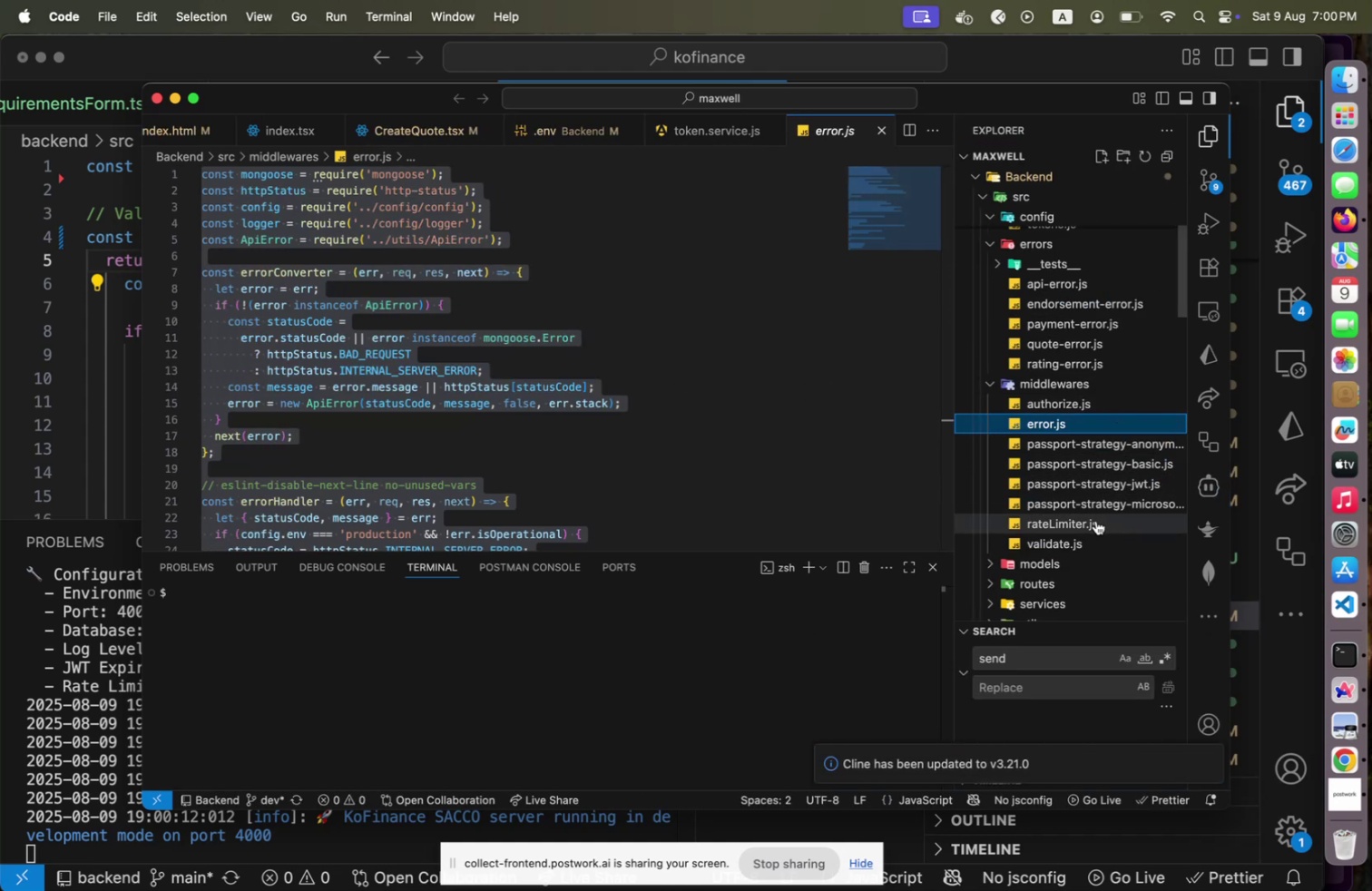 
left_click([1078, 541])
 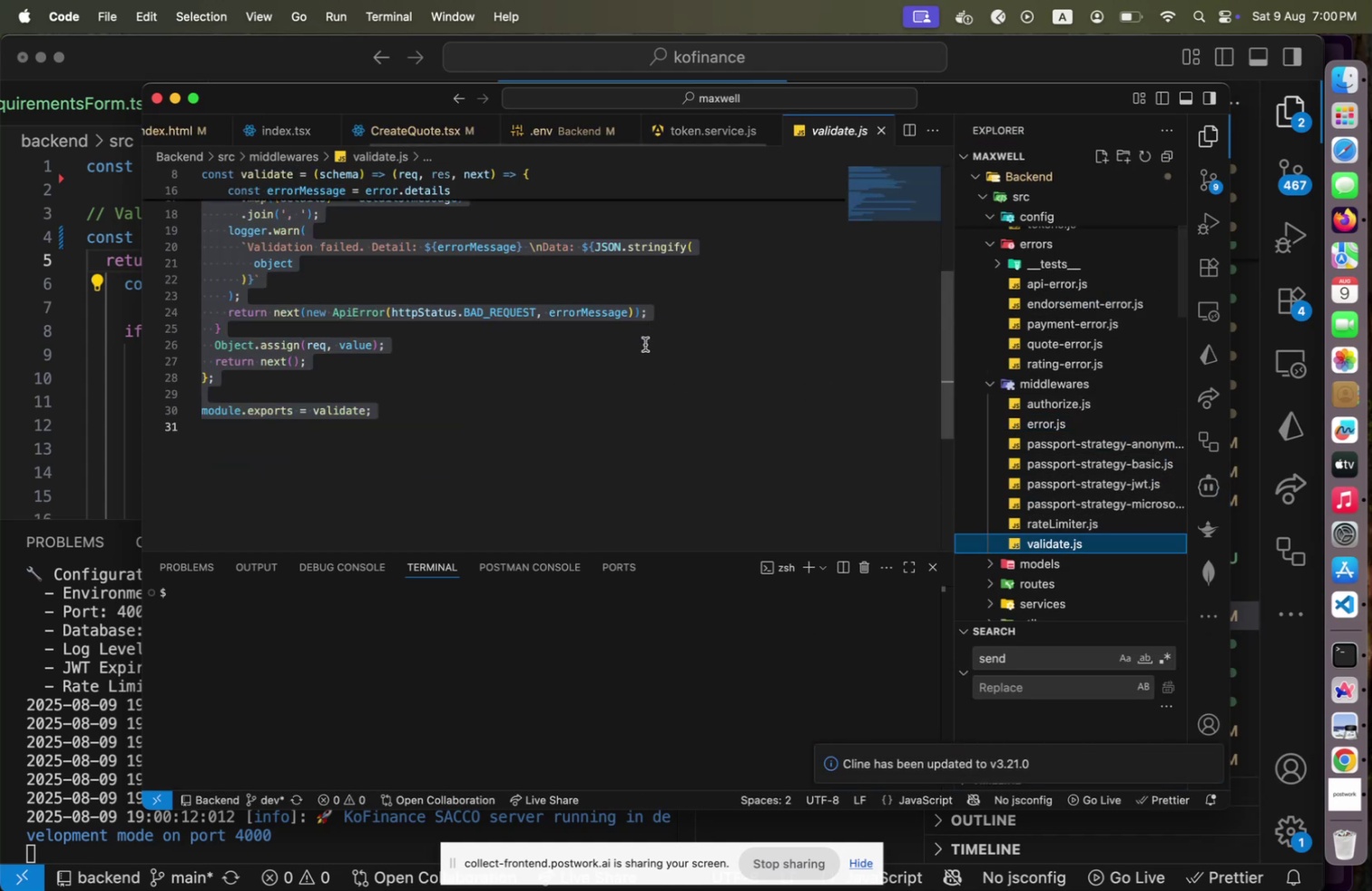 
scroll: coordinate [645, 362], scroll_direction: up, amount: 4.0
 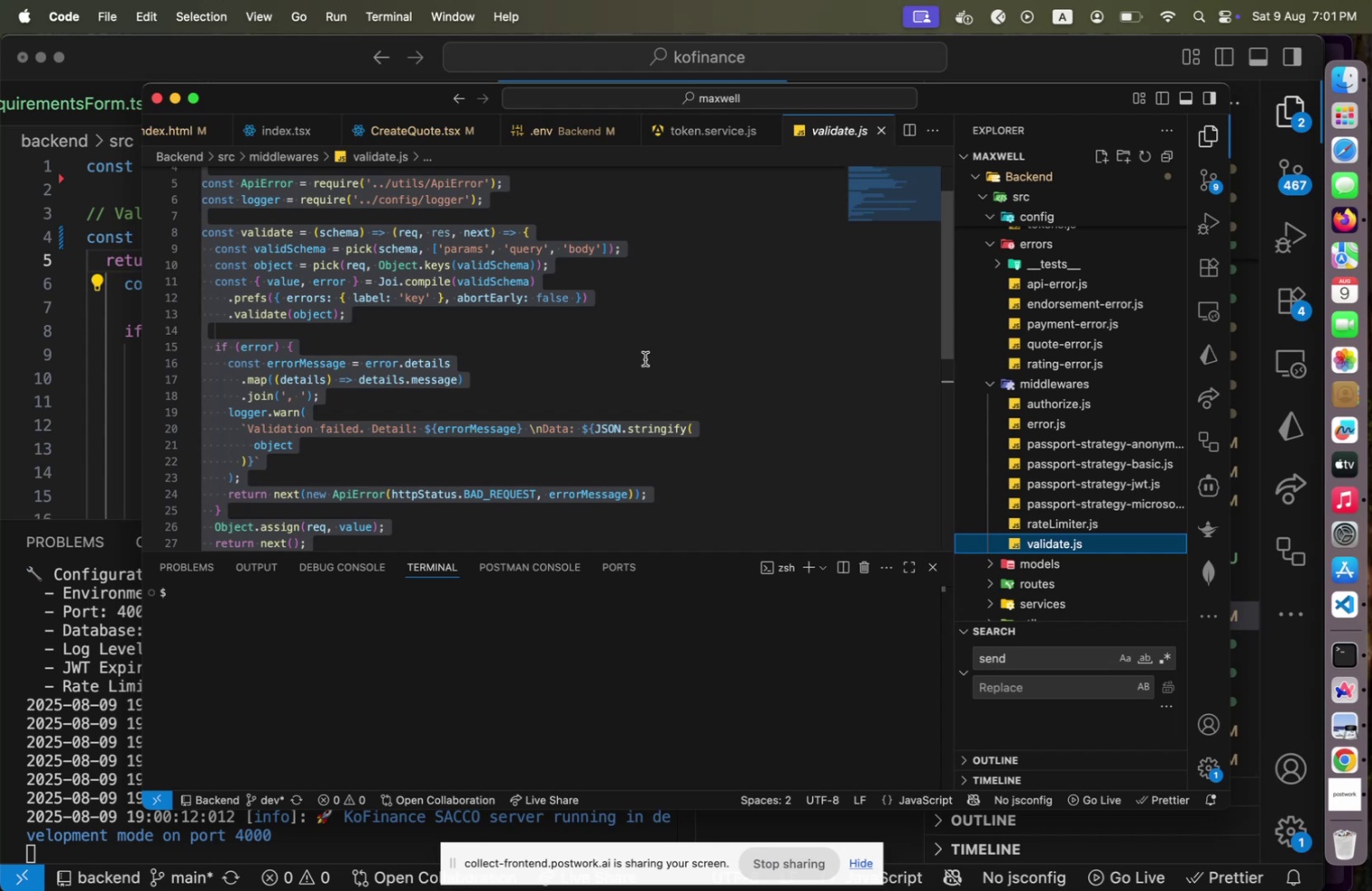 
wait(17.08)
 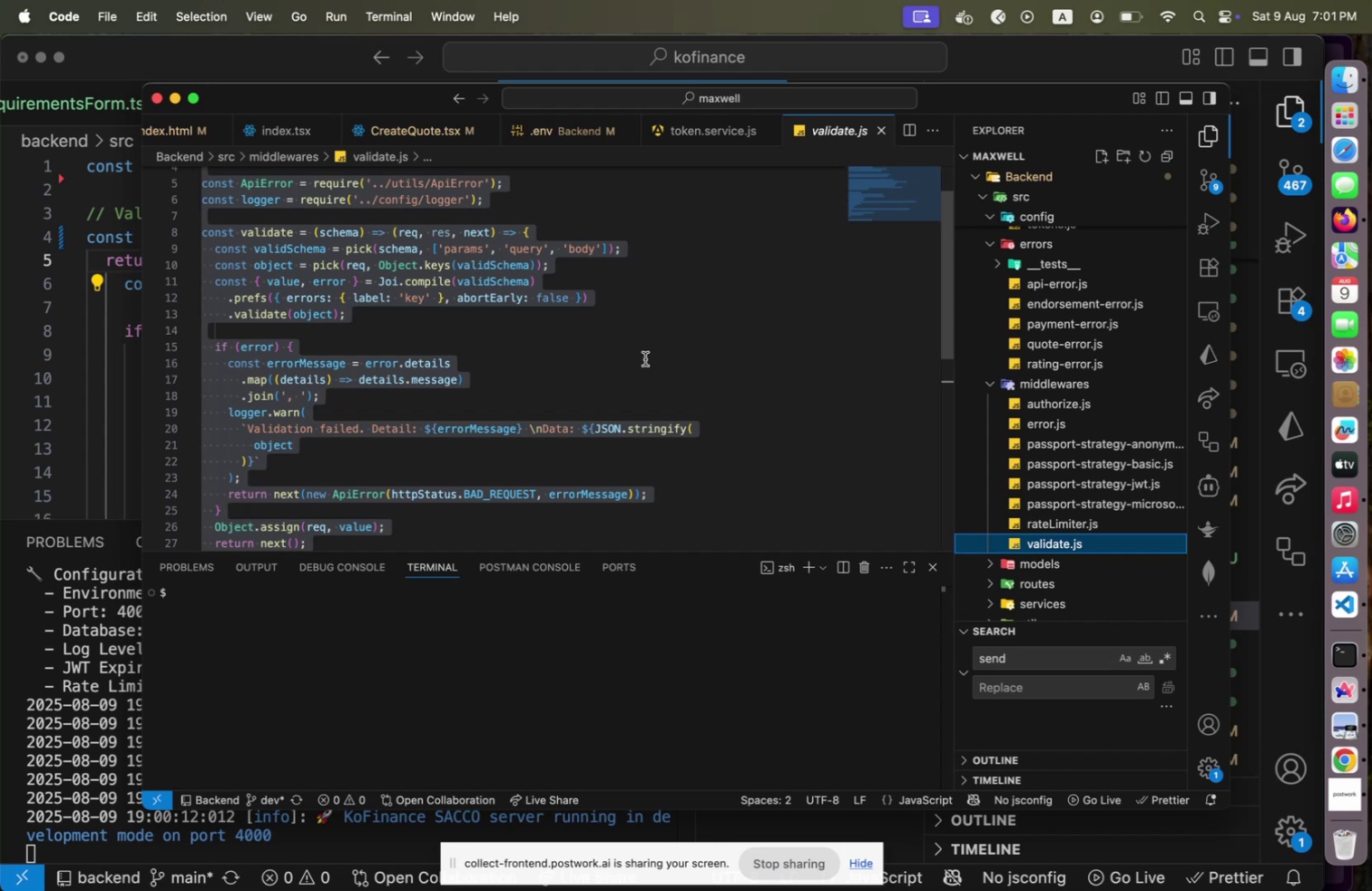 
scroll: coordinate [531, 292], scroll_direction: up, amount: 2.0
 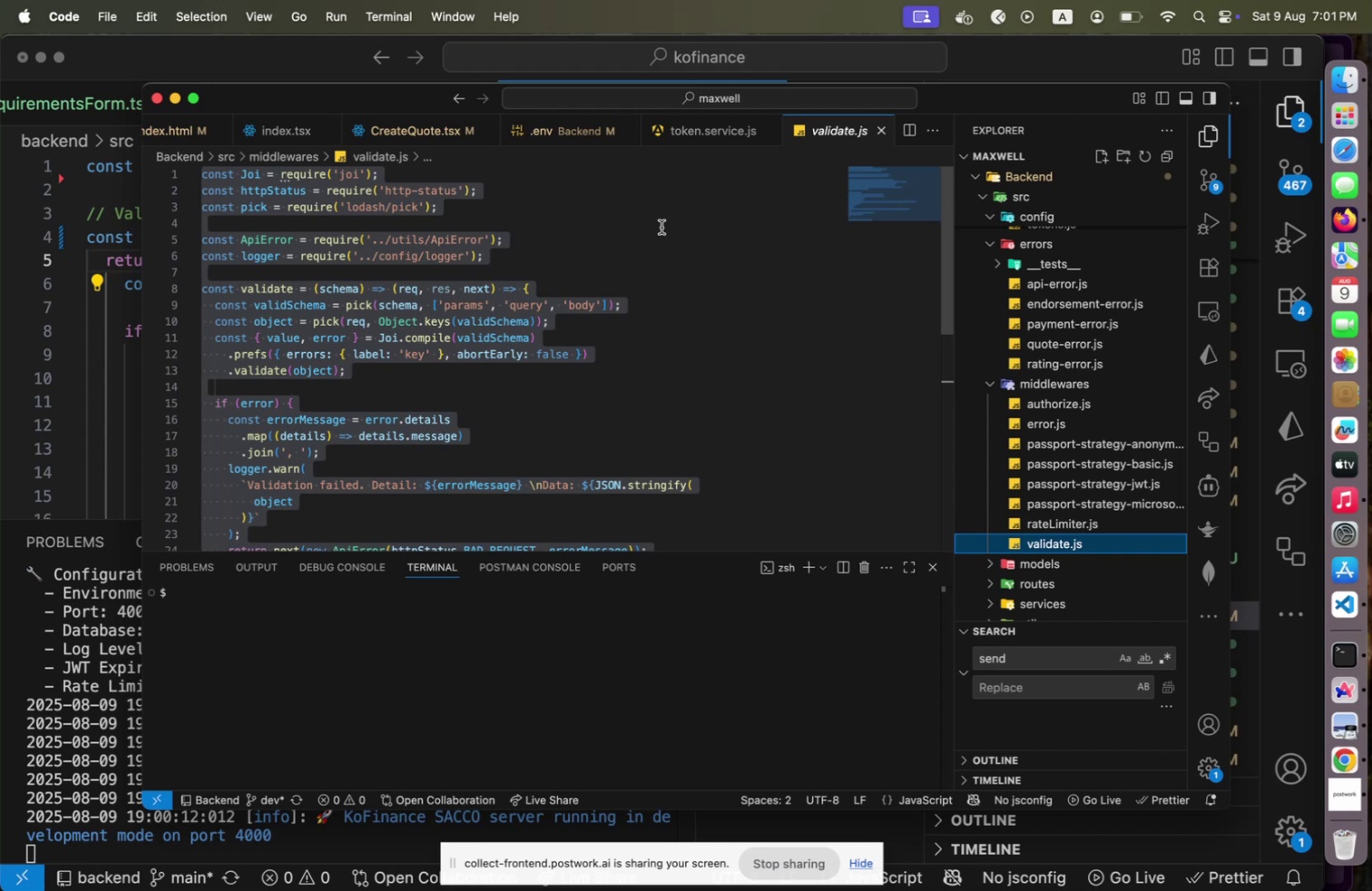 
wait(41.6)
 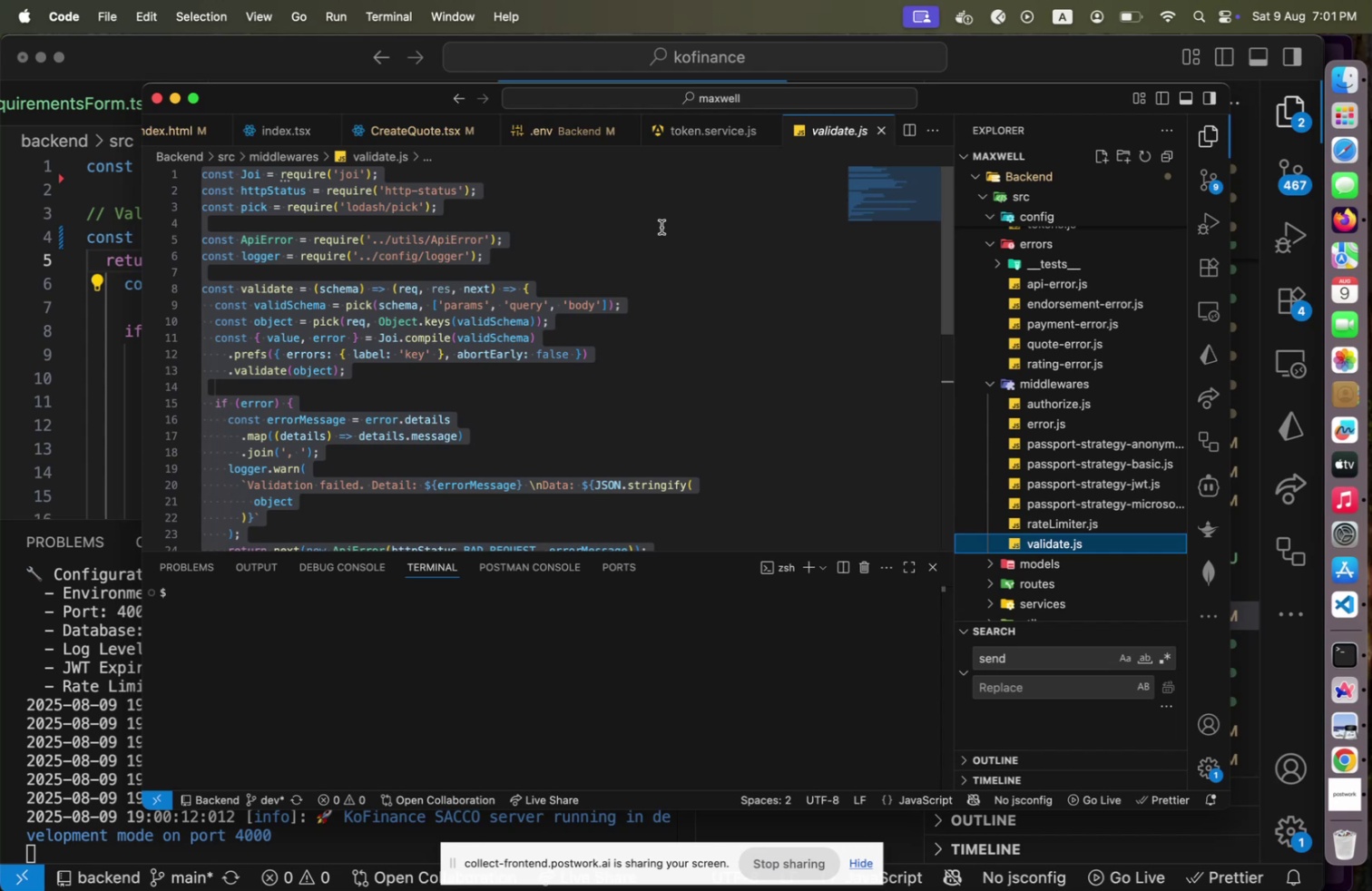 
scroll: coordinate [610, 254], scroll_direction: down, amount: 2.0
 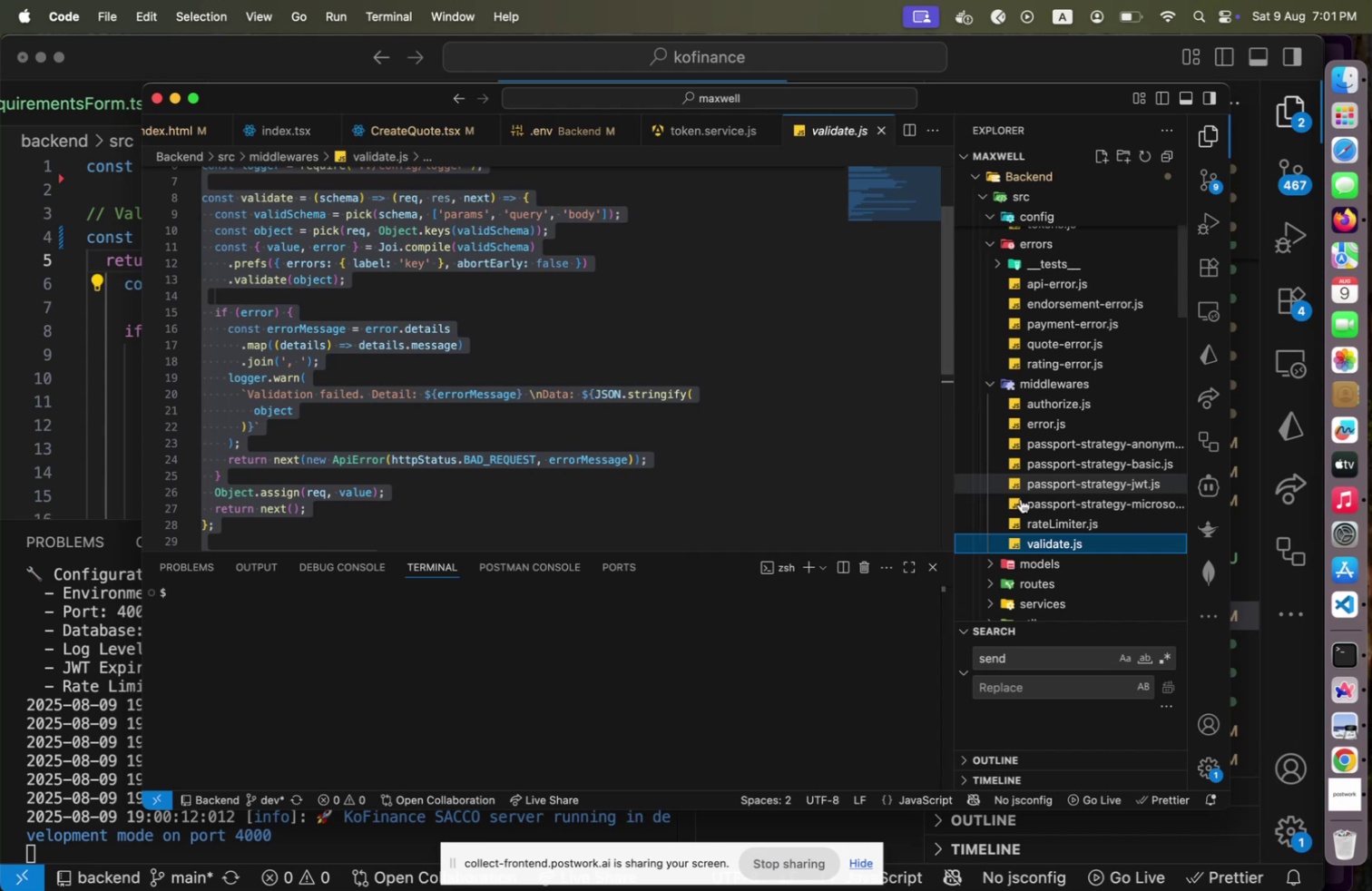 
wait(7.38)
 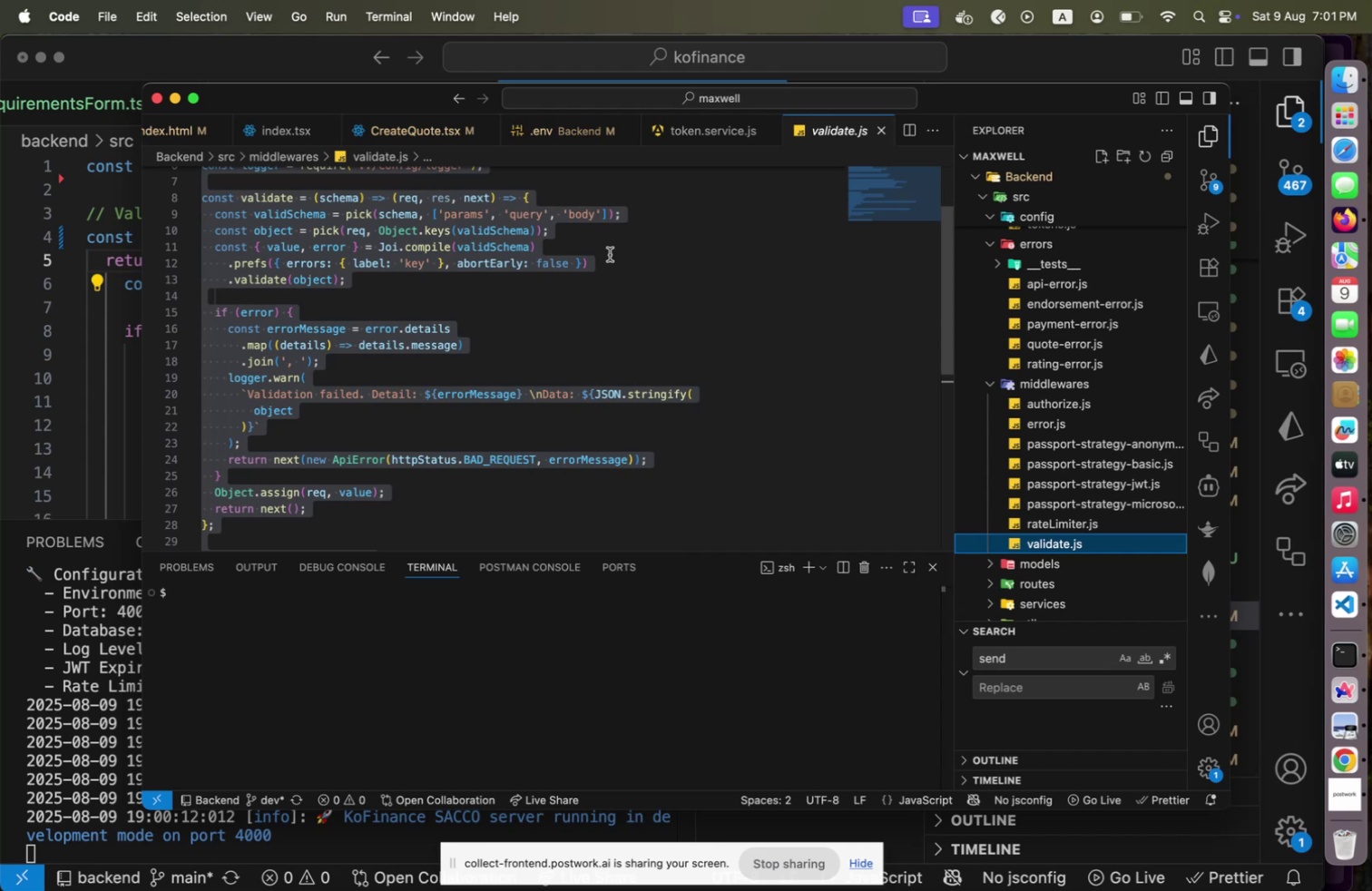 
left_click_drag(start_coordinate=[1006, 105], to_coordinate=[1097, 569])
 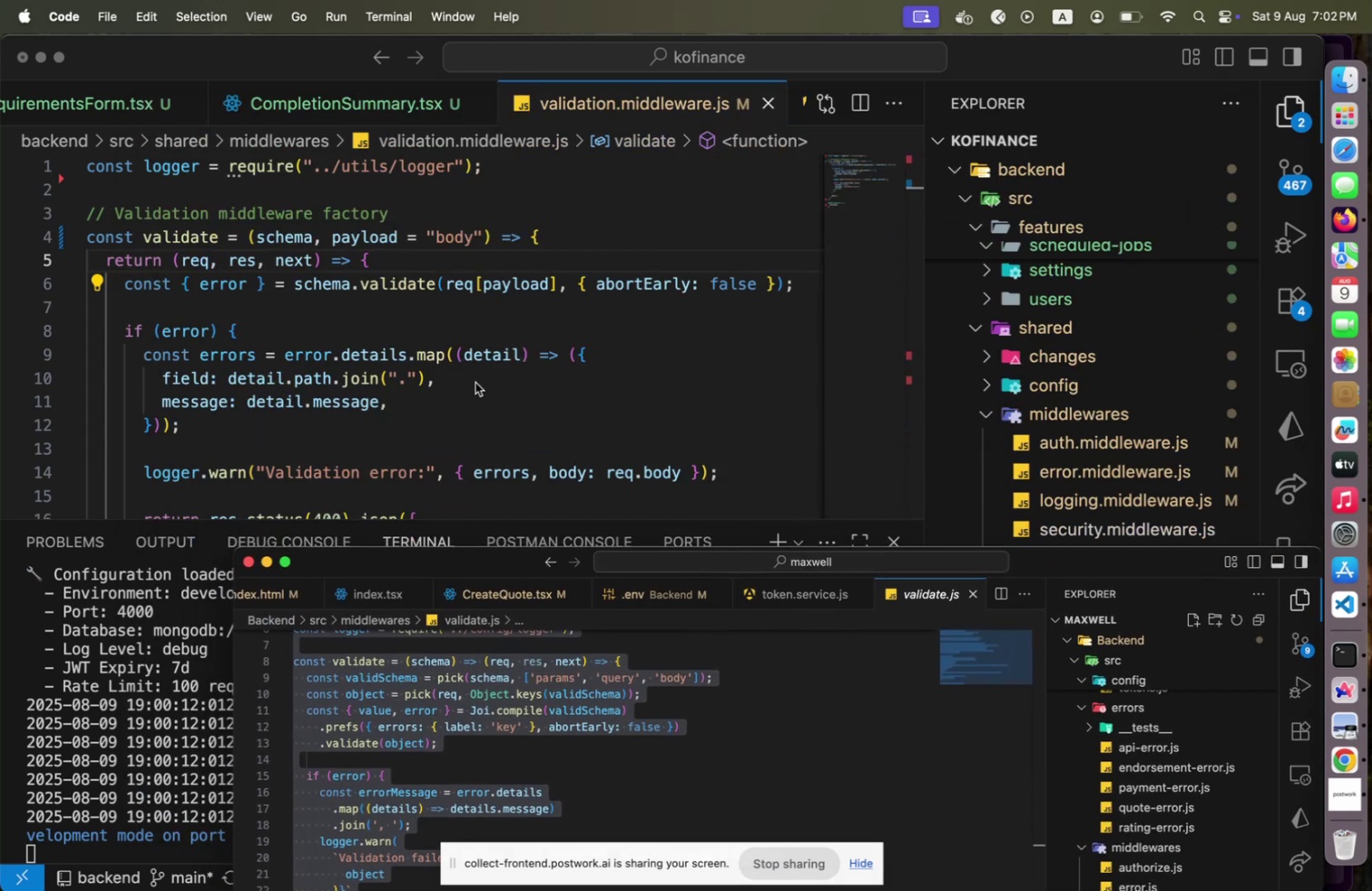 
scroll: coordinate [475, 382], scroll_direction: down, amount: 3.0
 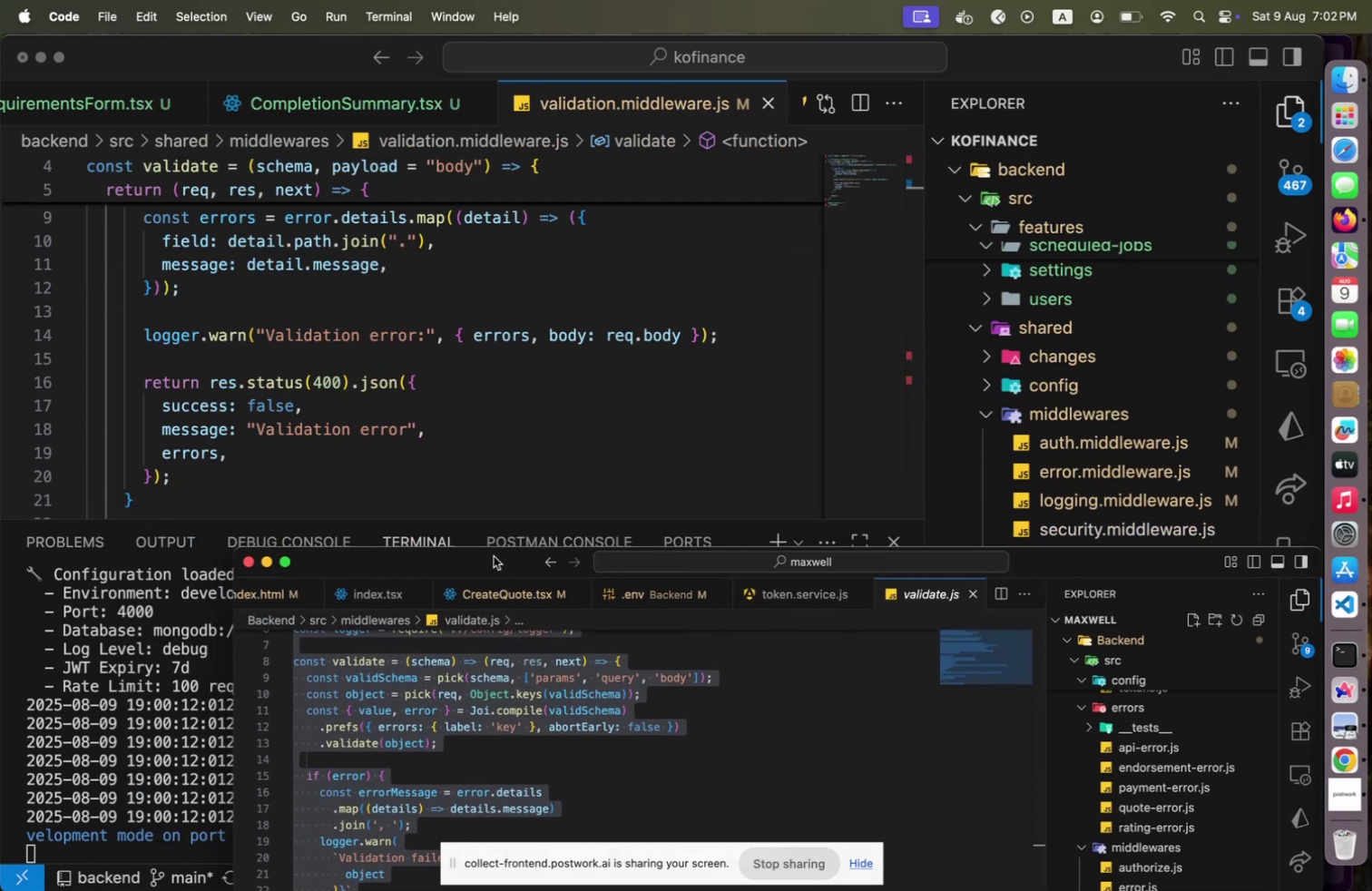 
left_click_drag(start_coordinate=[494, 555], to_coordinate=[534, 308])
 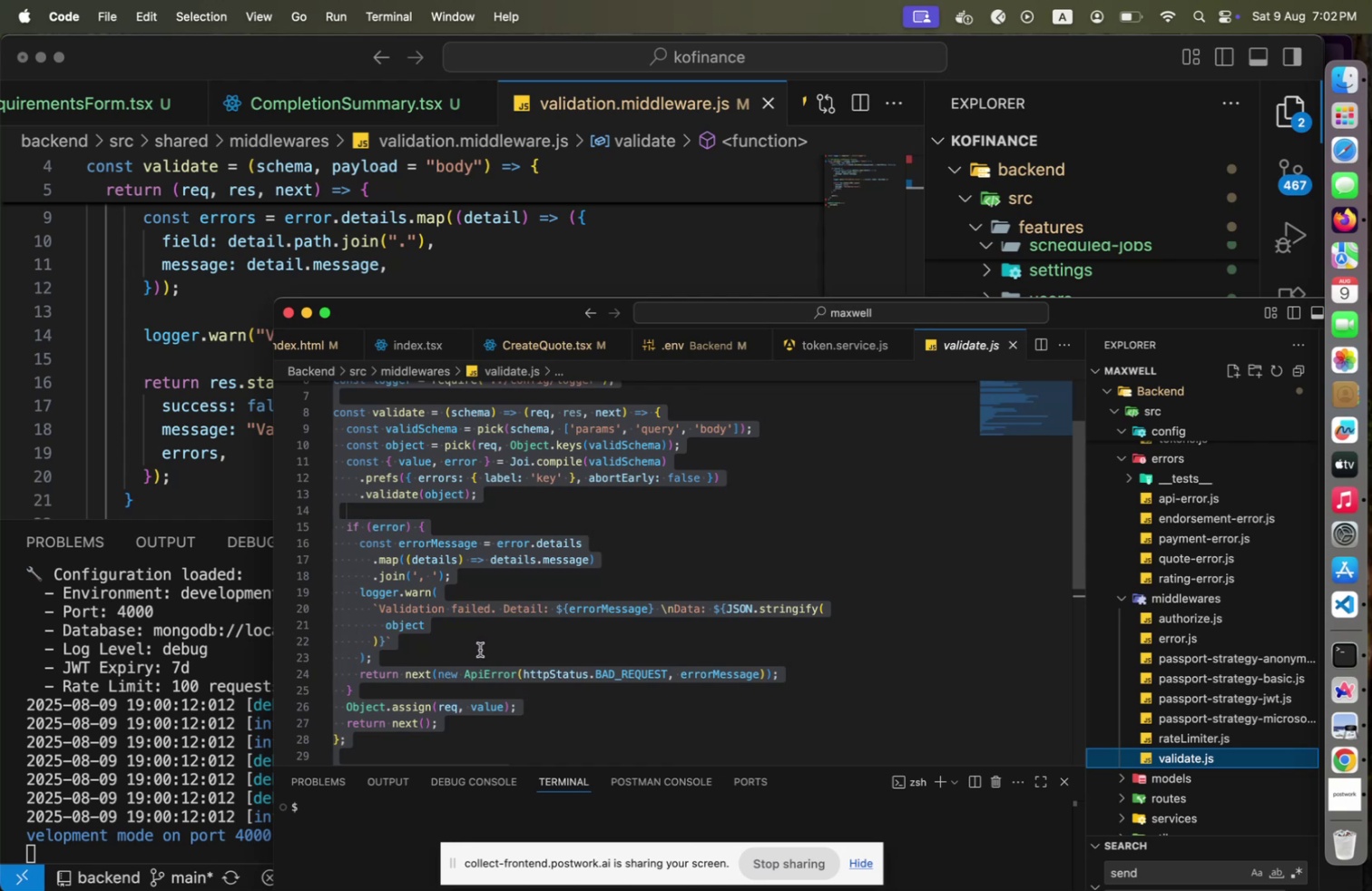 
wait(16.26)
 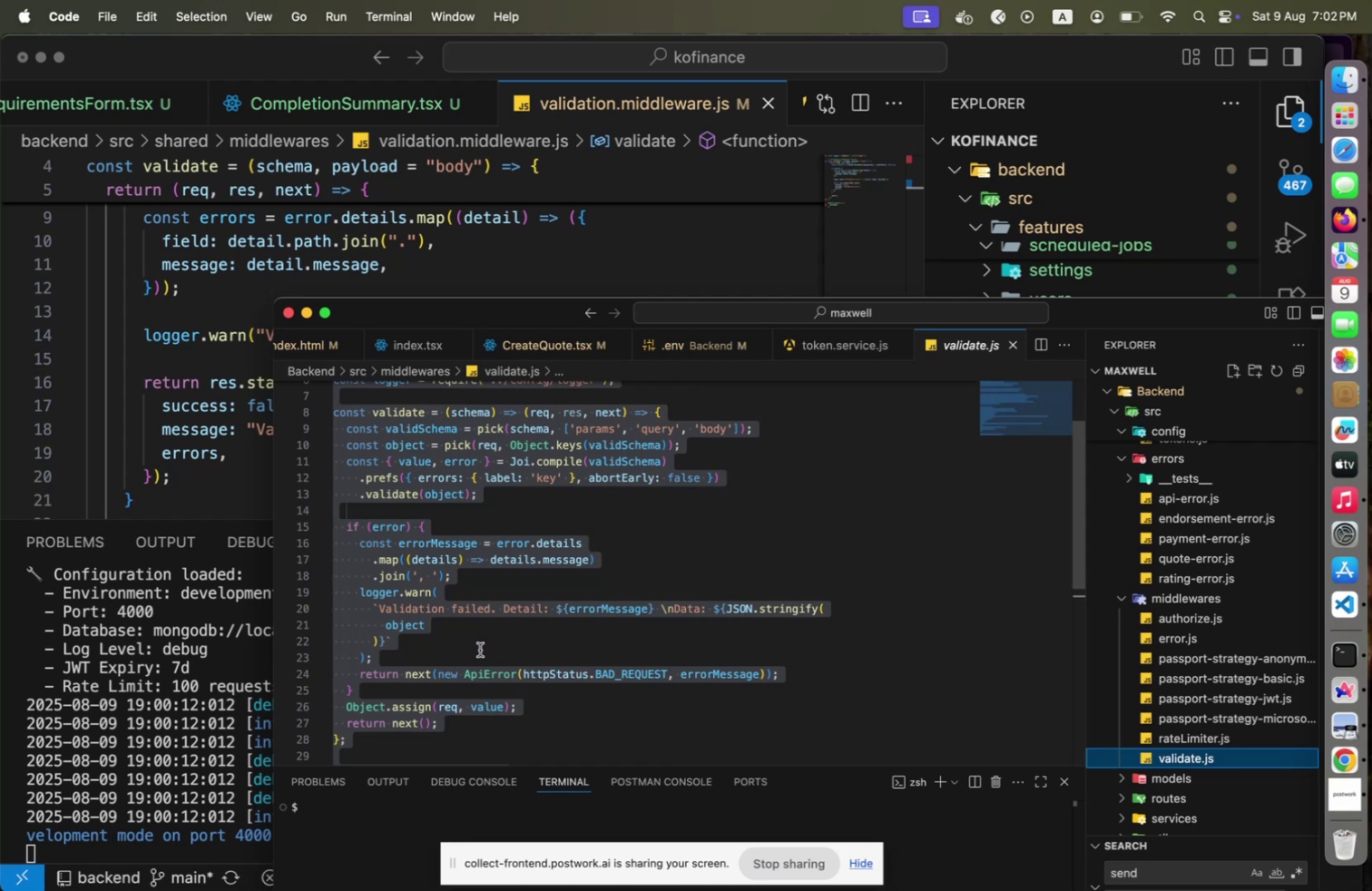 
scroll: coordinate [581, 622], scroll_direction: up, amount: 9.0
 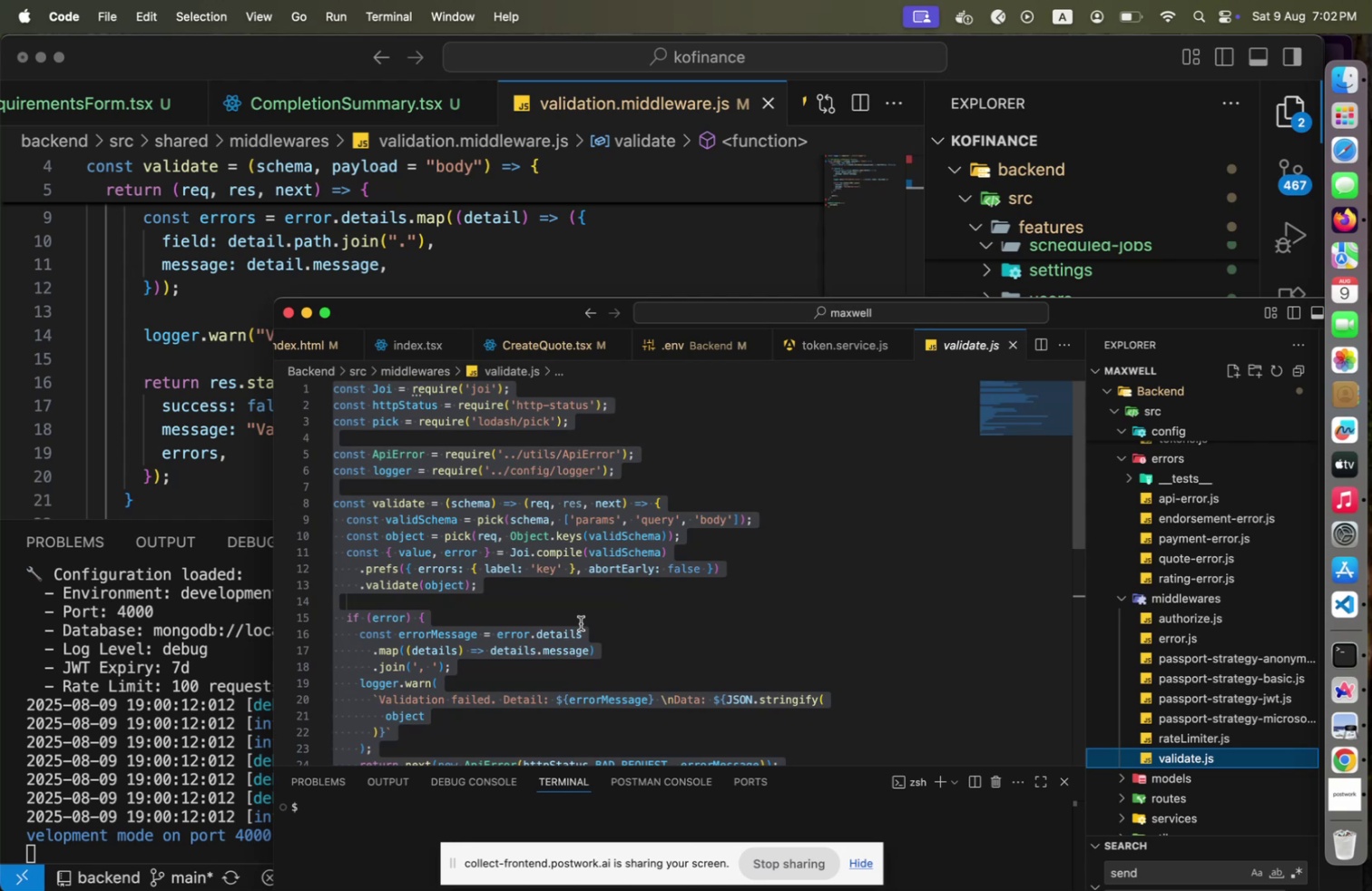 
scroll: coordinate [581, 622], scroll_direction: down, amount: 2.0
 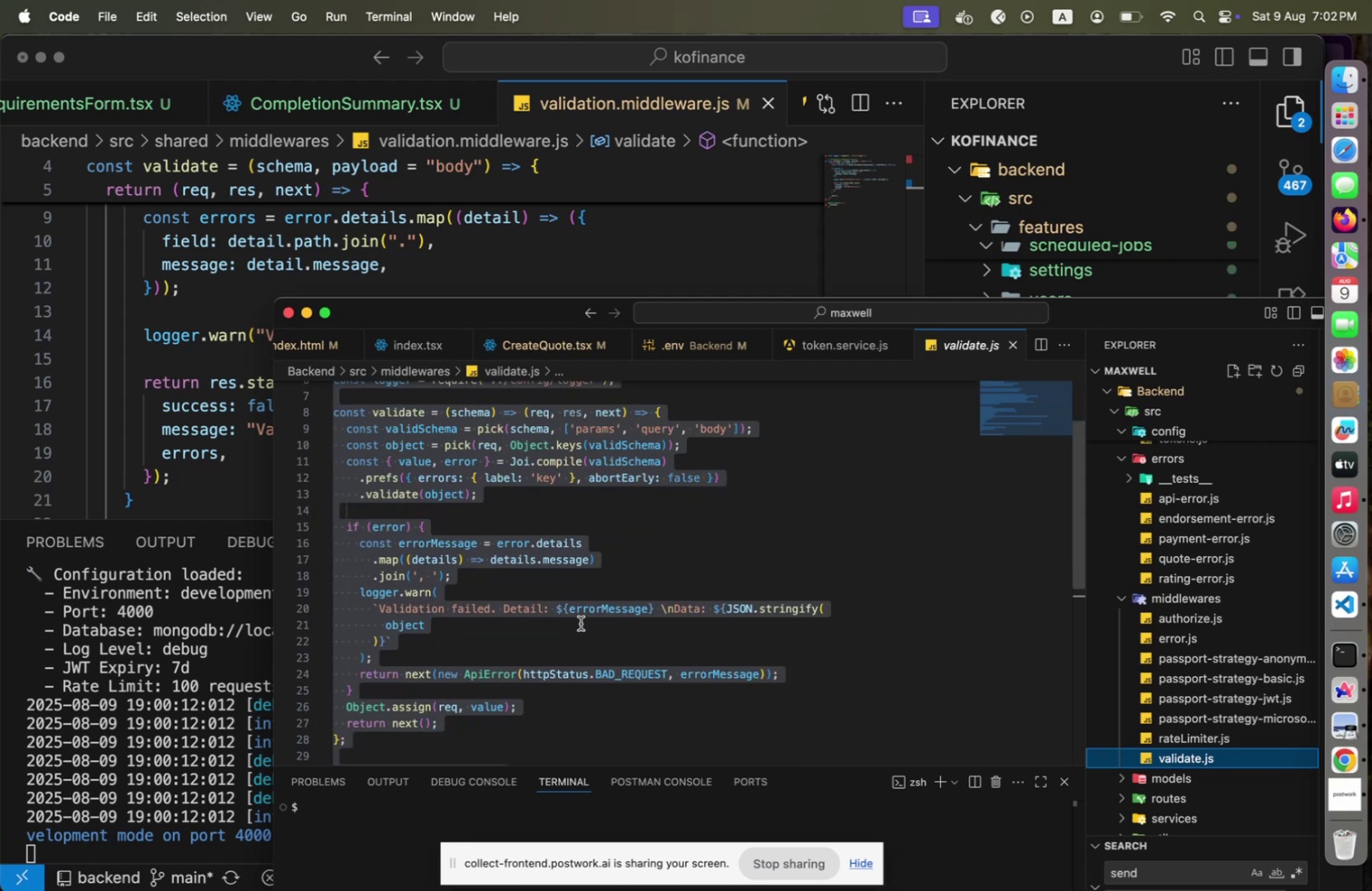 
left_click([581, 621])
 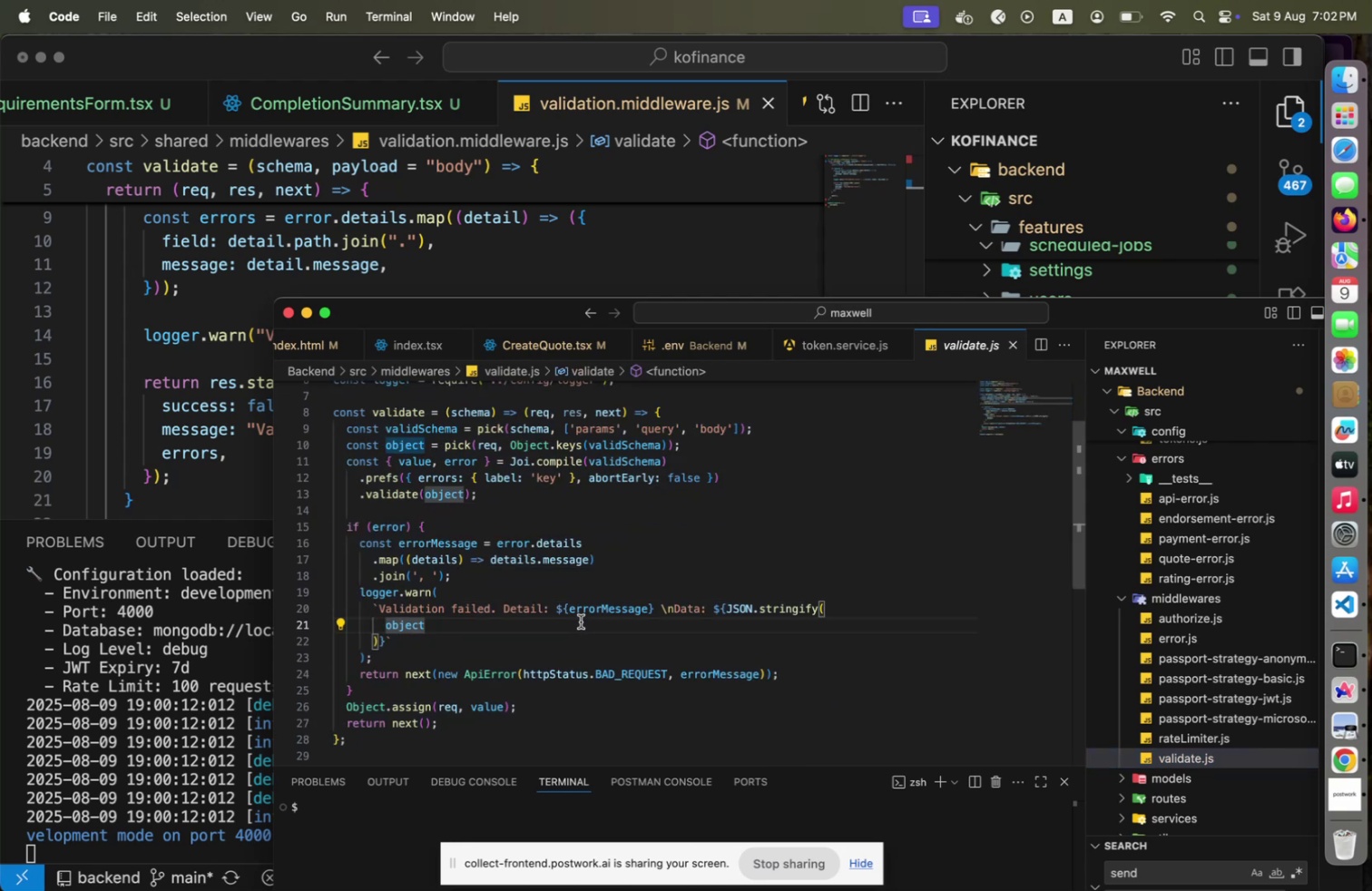 
key(Meta+CommandLeft)
 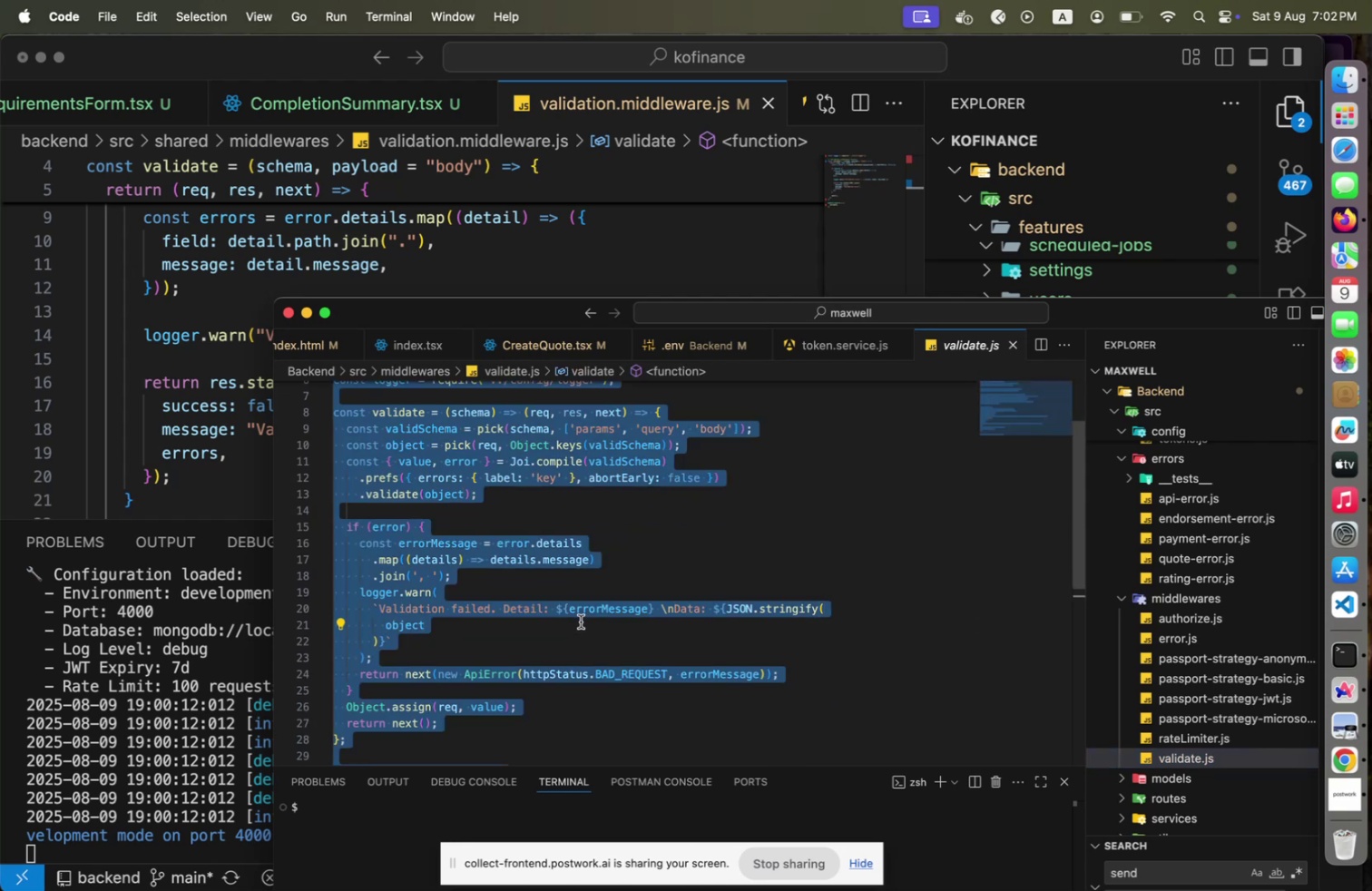 
key(Meta+A)
 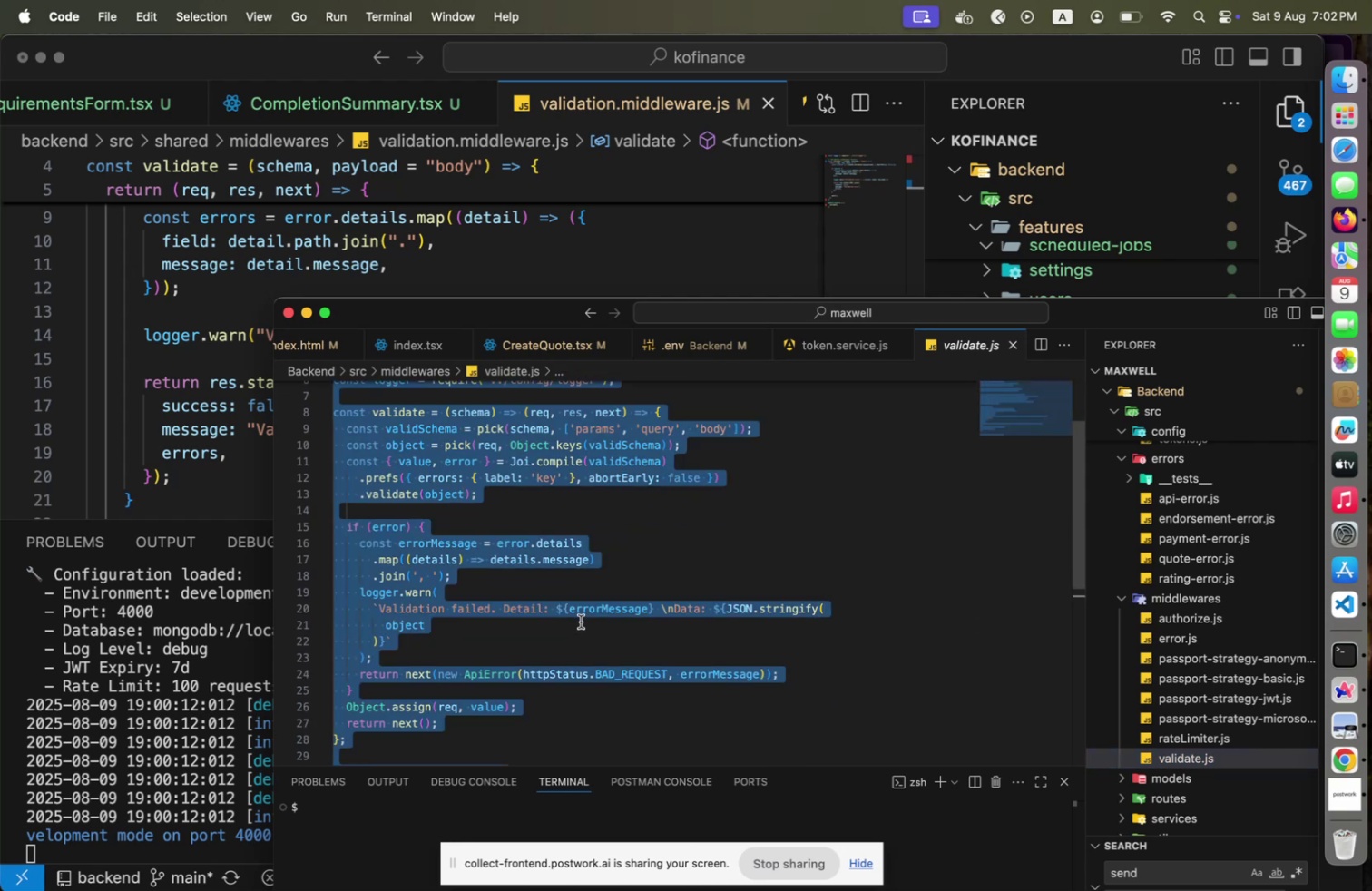 
key(Meta+C)
 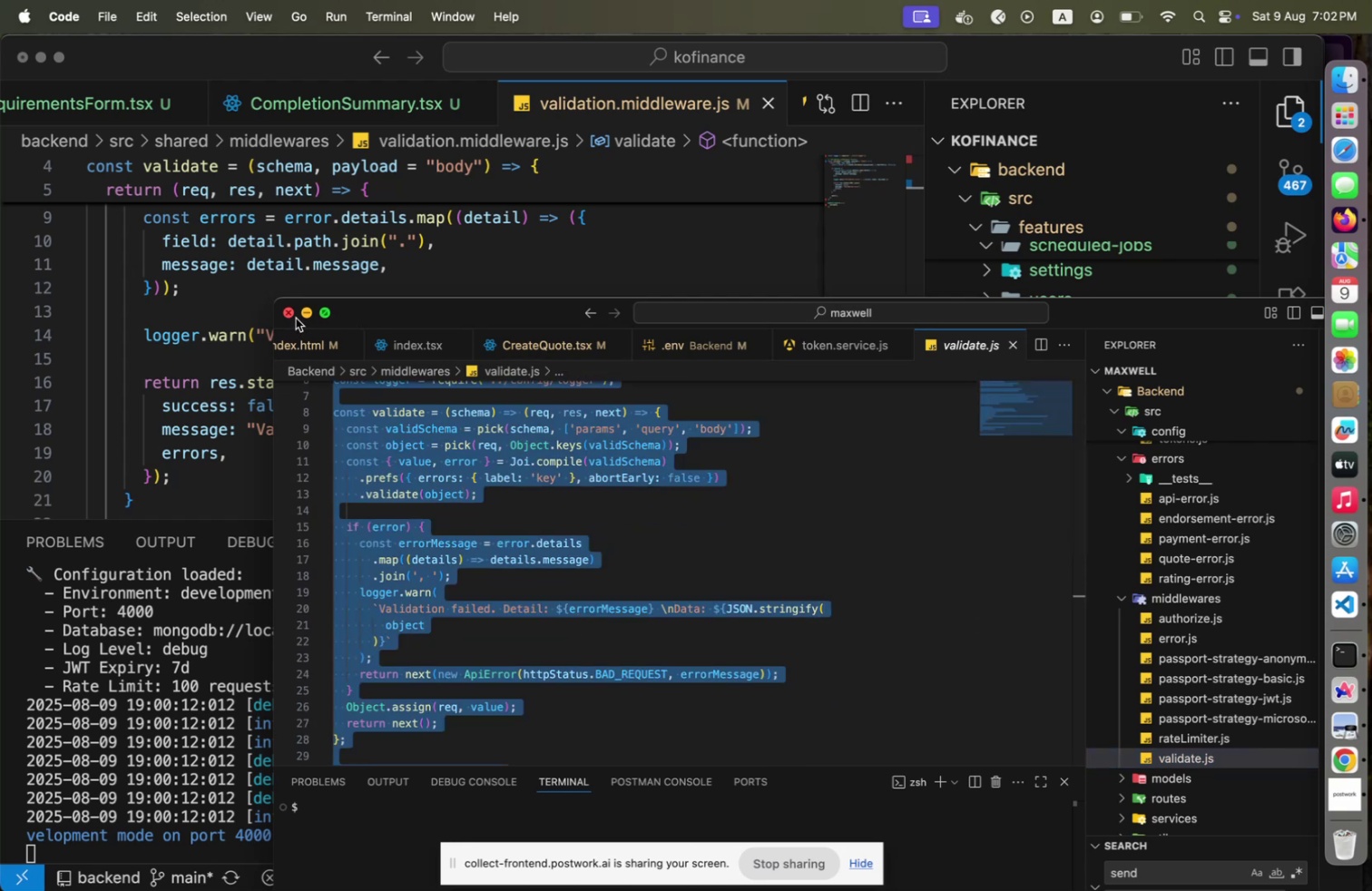 
left_click([290, 312])
 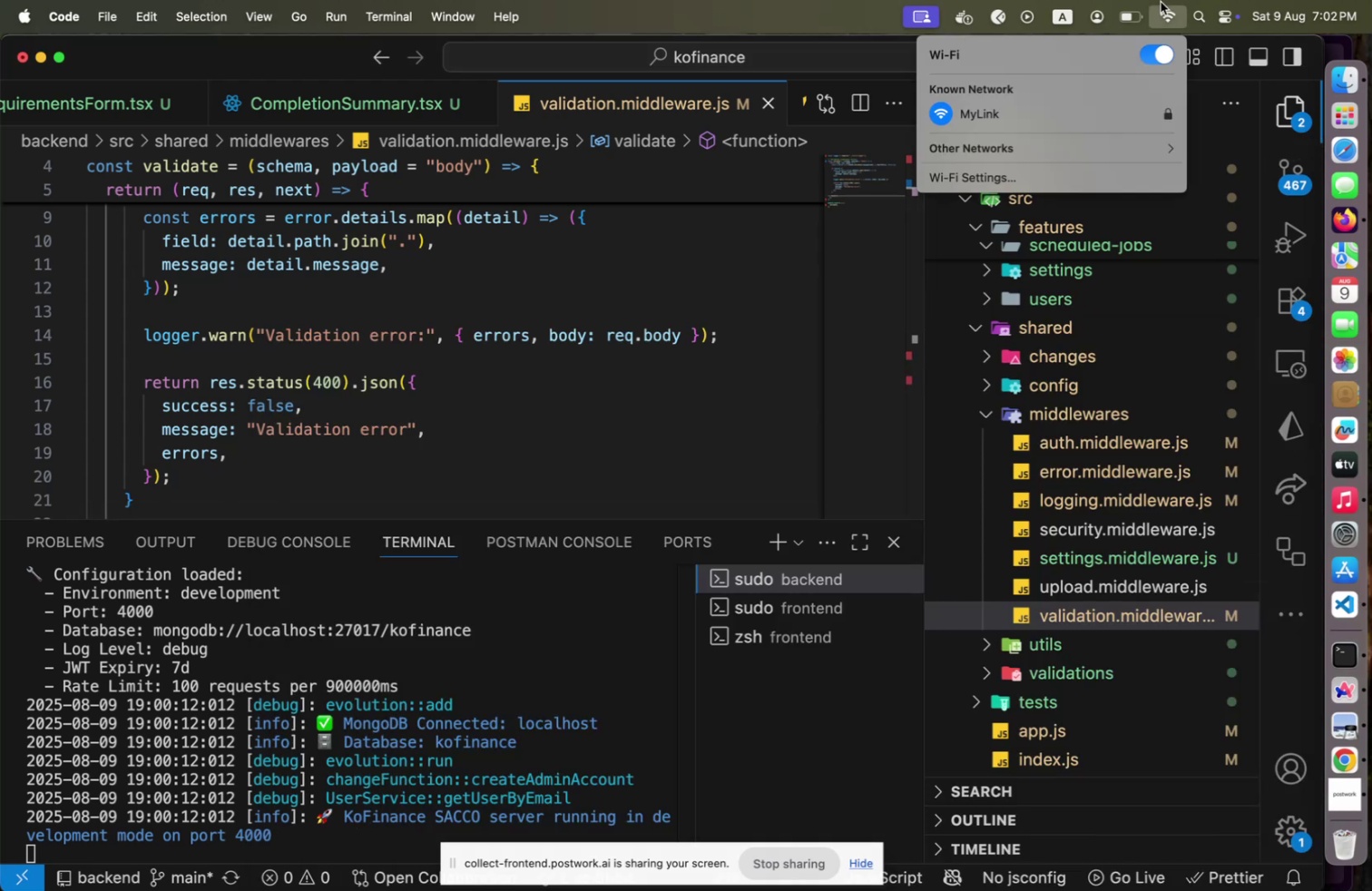 
left_click([1161, 2])
 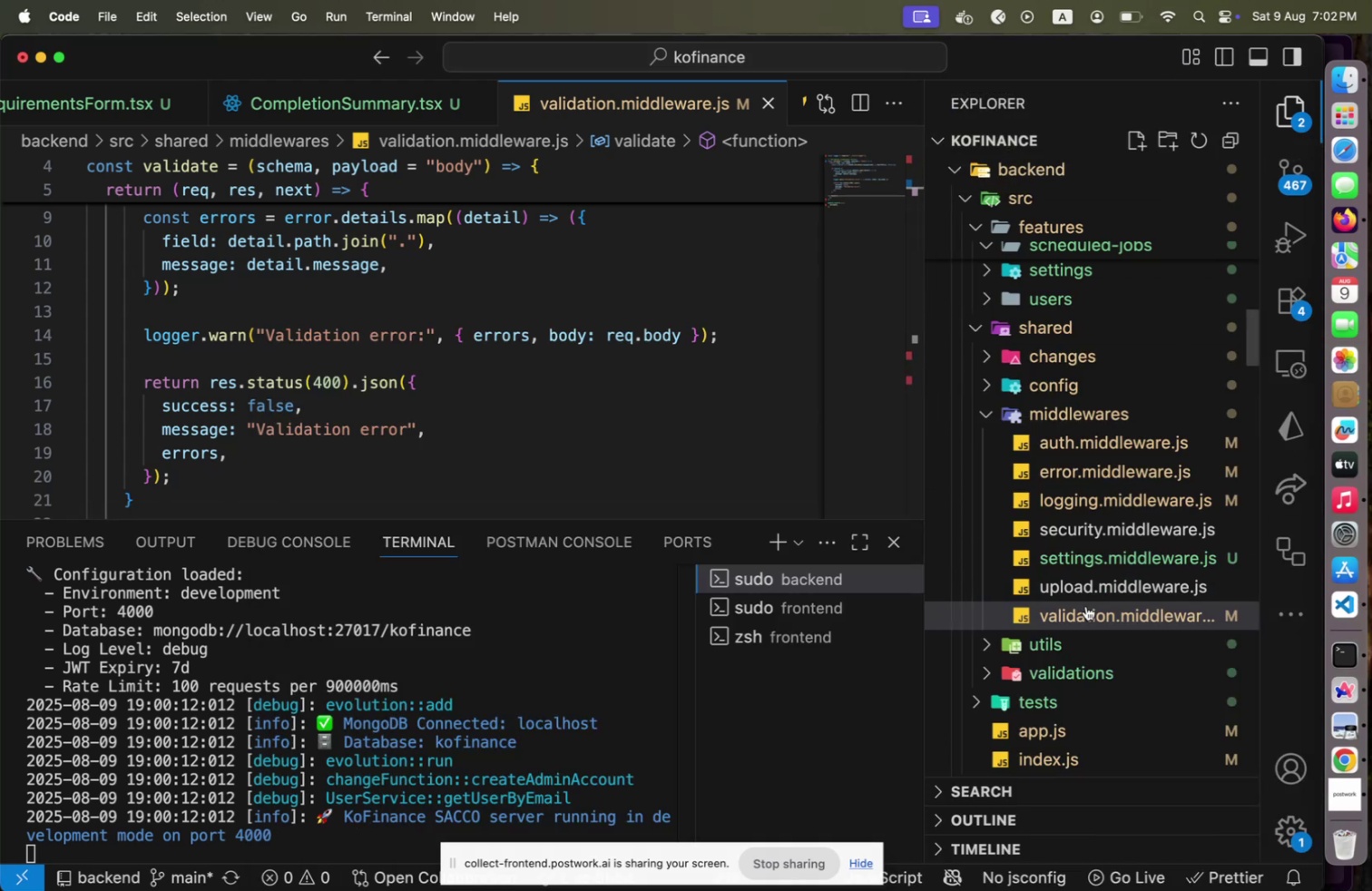 
left_click([1086, 605])
 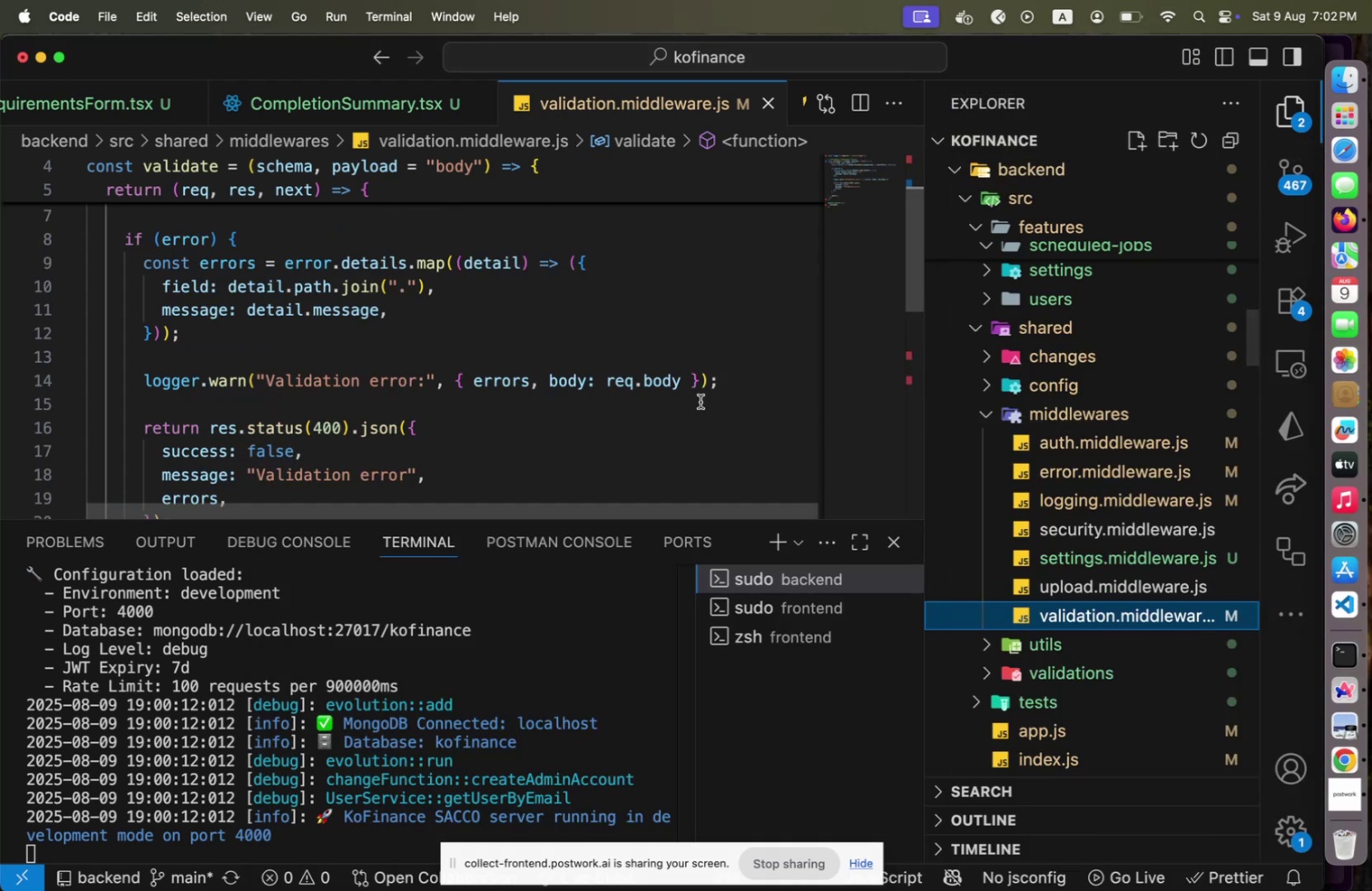 
scroll: coordinate [701, 401], scroll_direction: up, amount: 5.0
 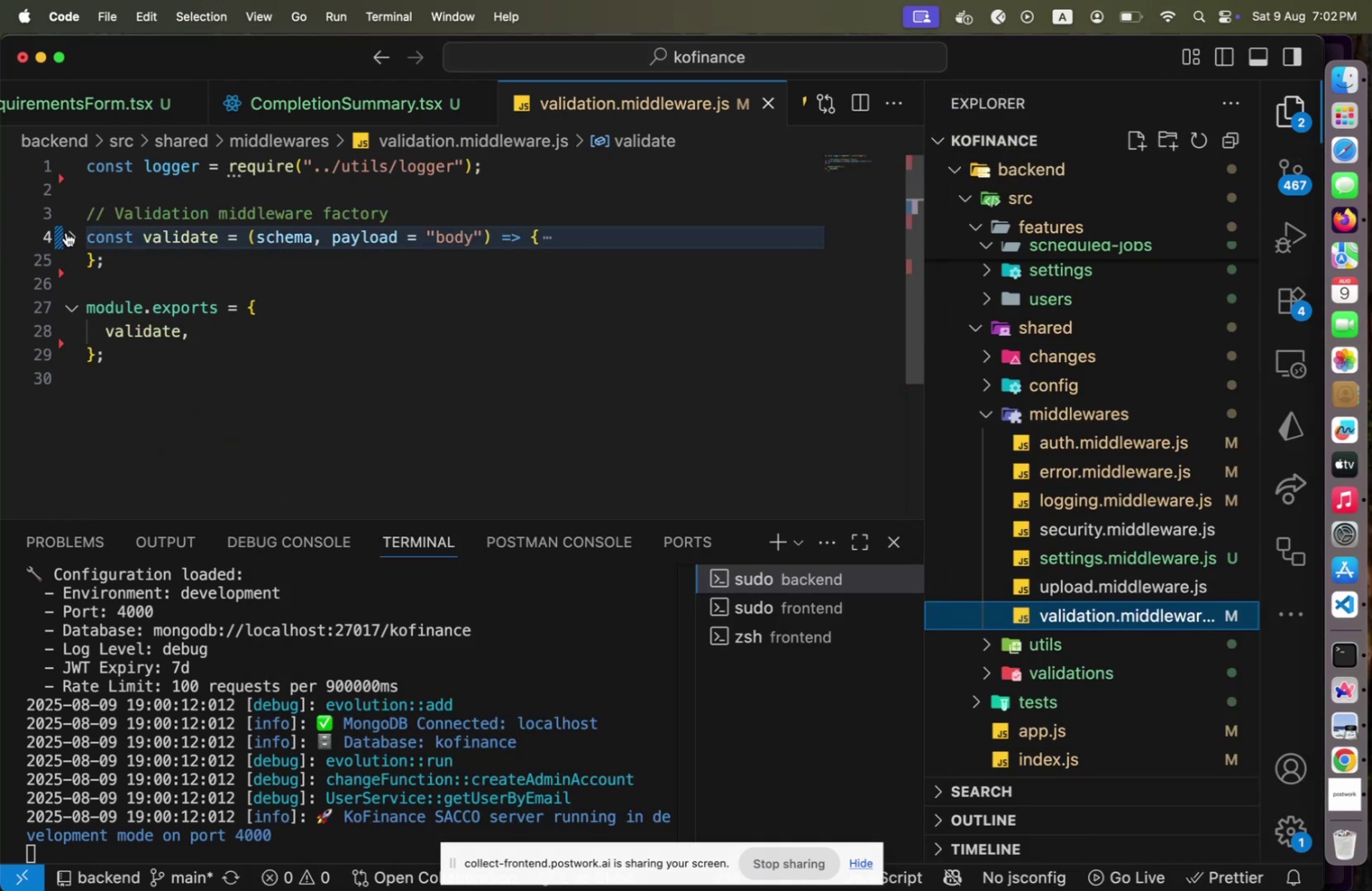 
left_click([134, 256])
 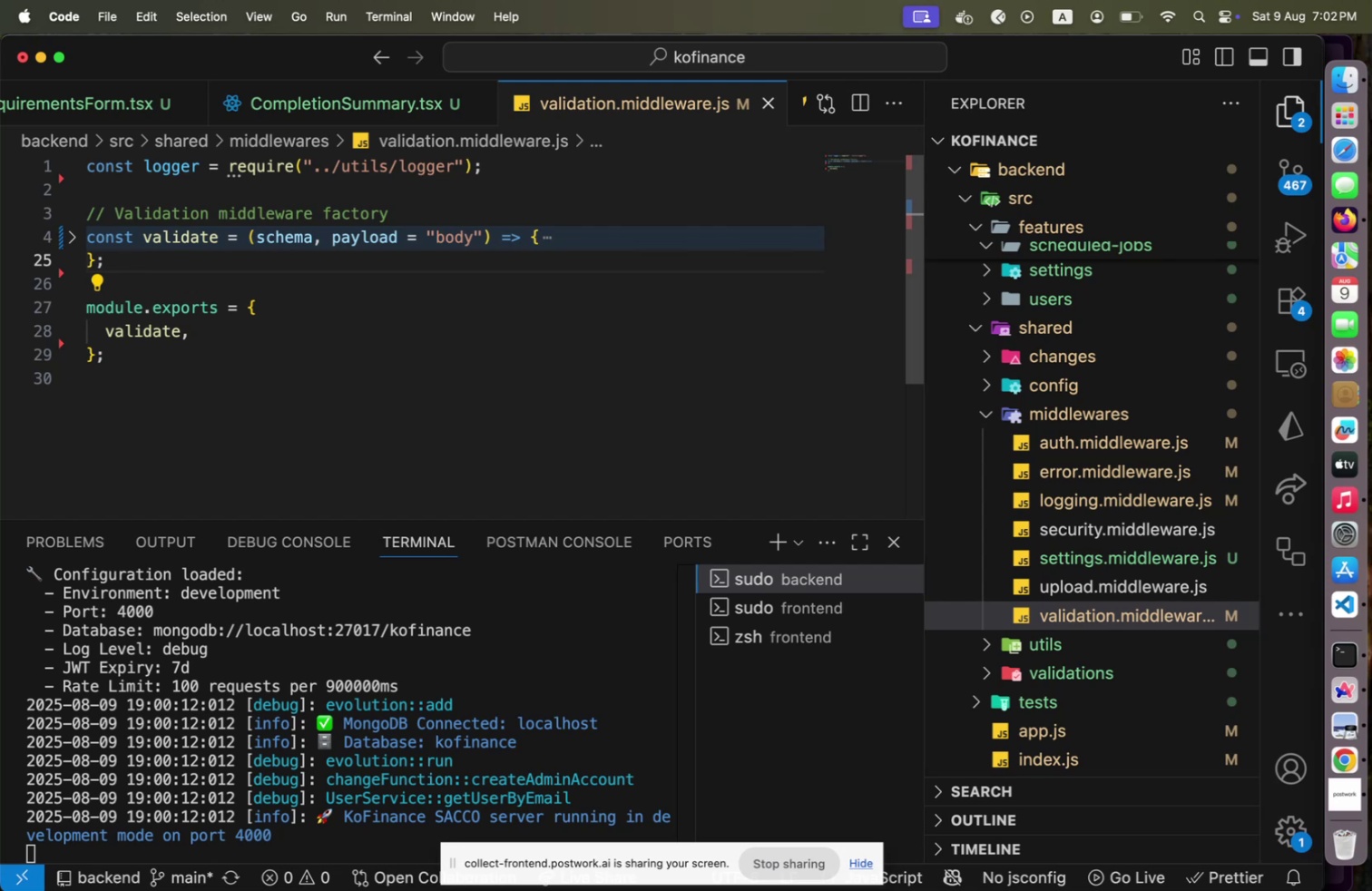 
key(Enter)
 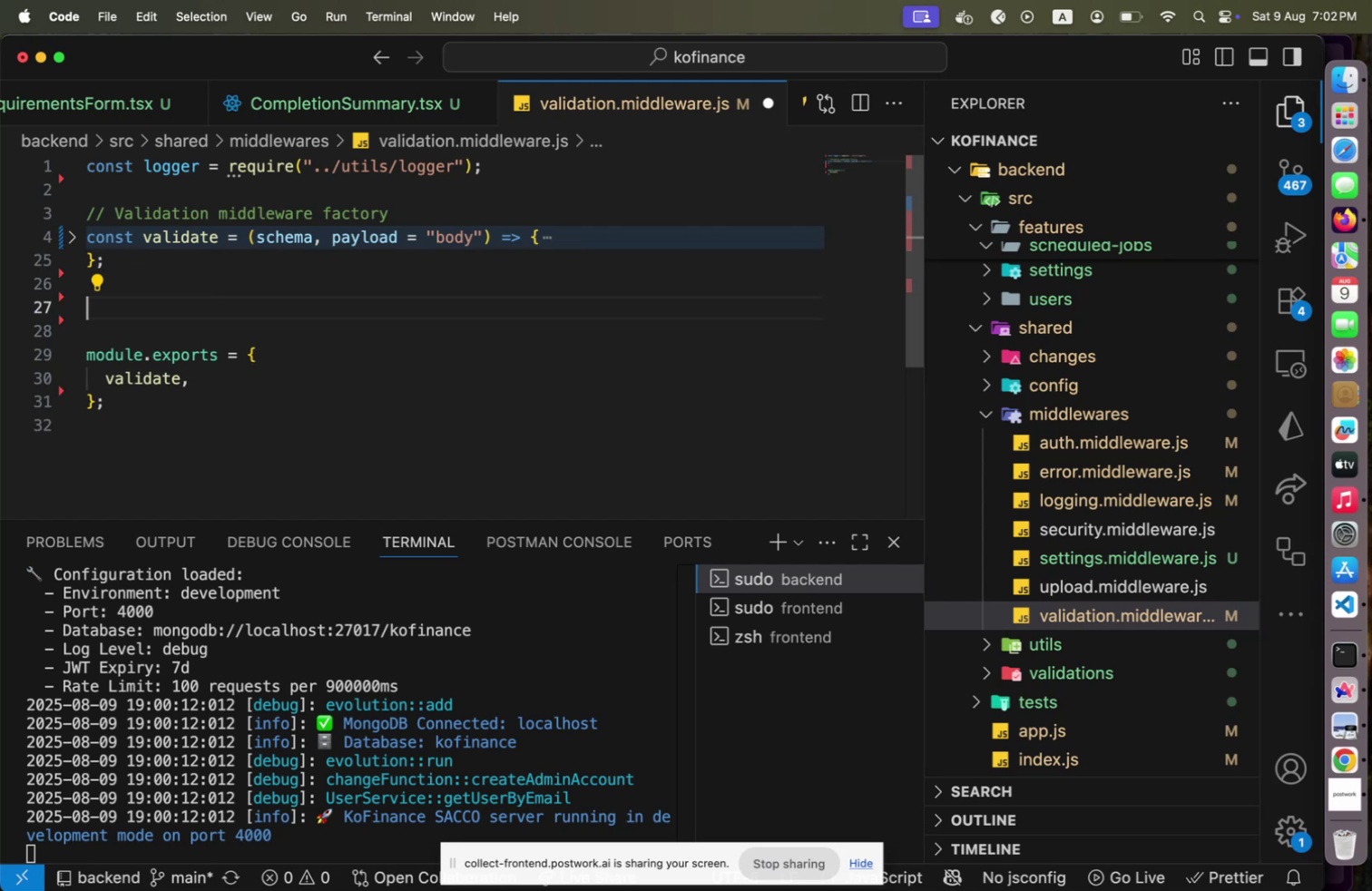 
key(Enter)
 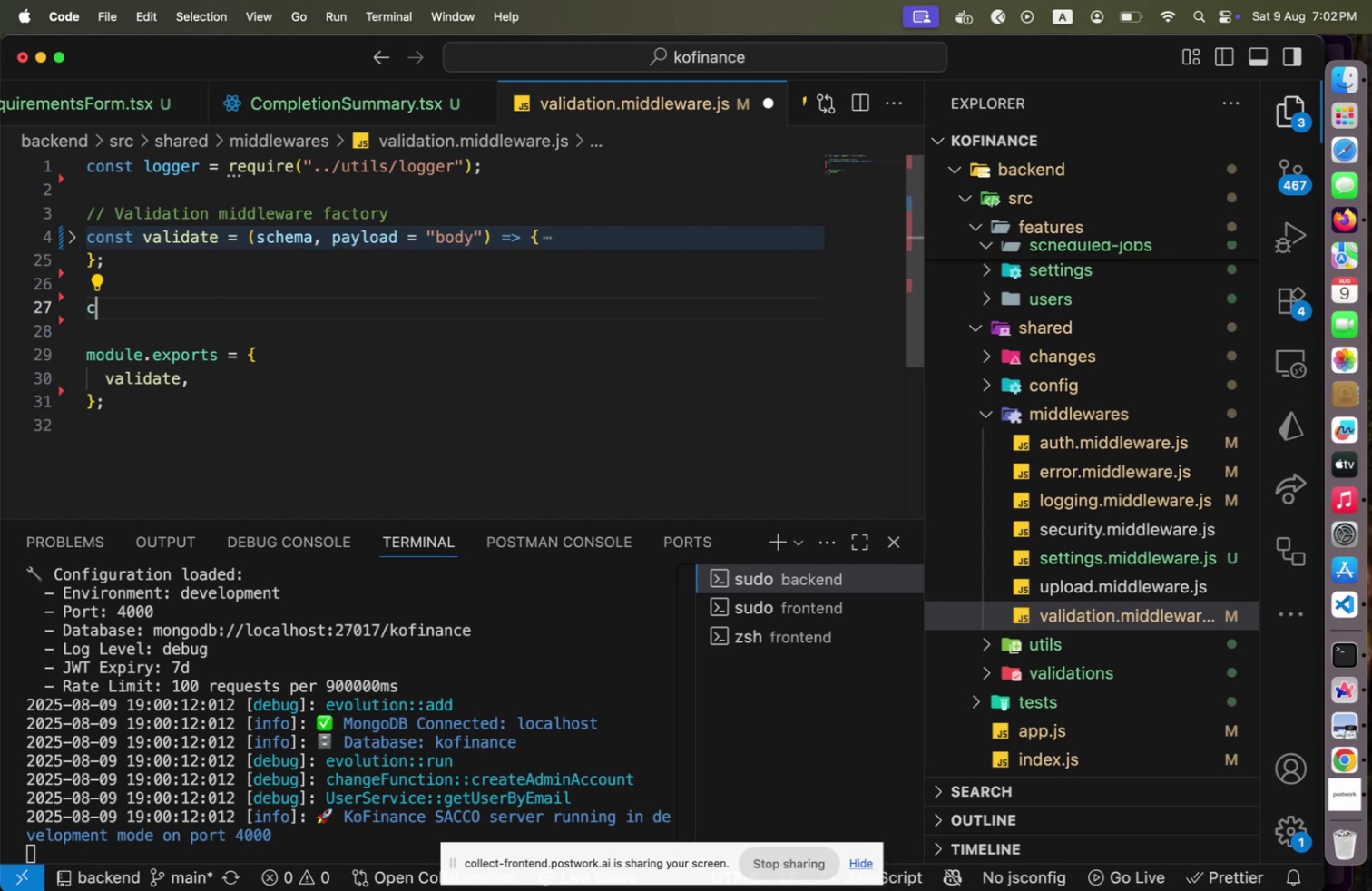 
type(const )
 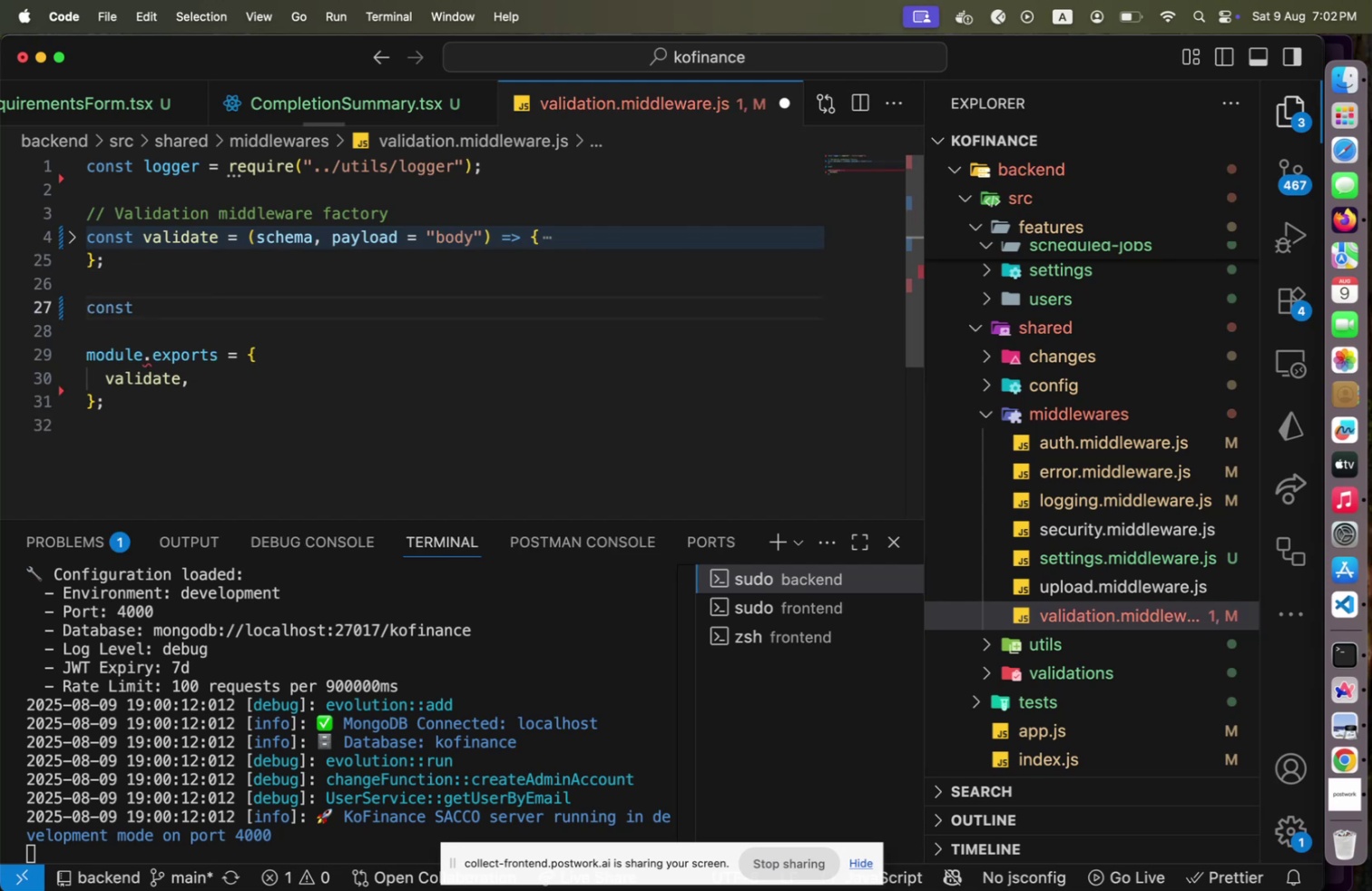 
key(ArrowUp)
 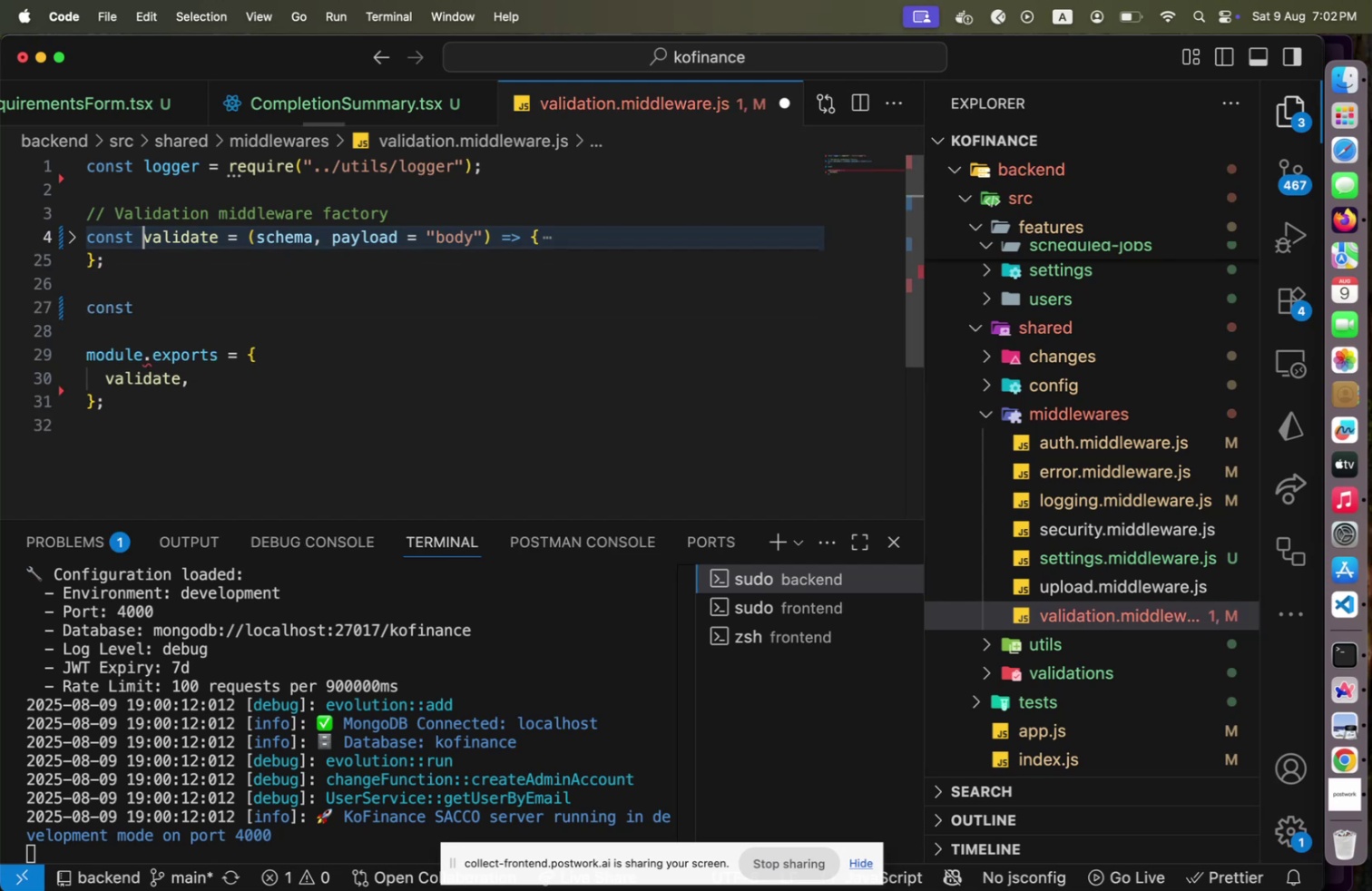 
key(ArrowUp)
 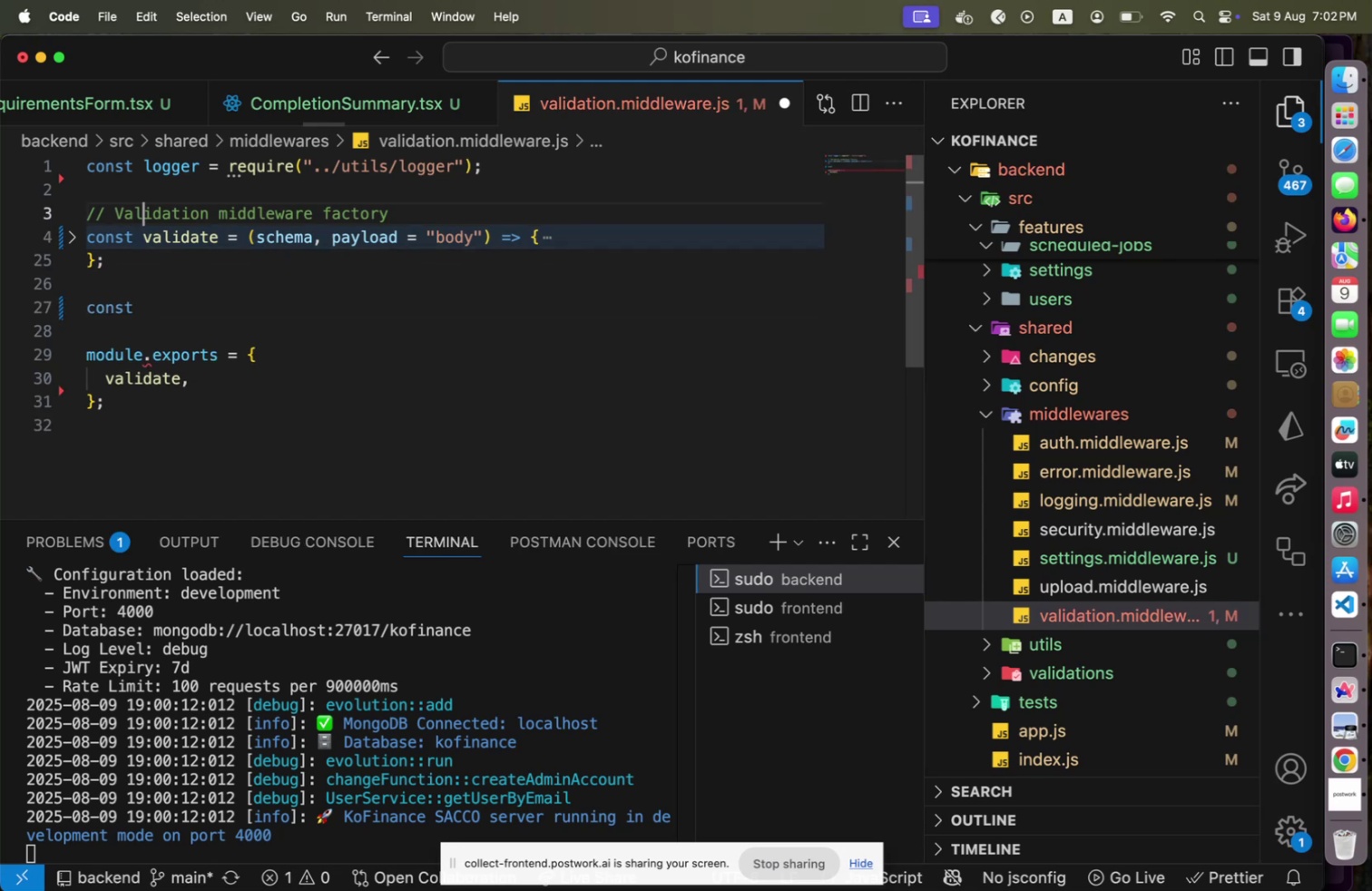 
key(ArrowUp)
 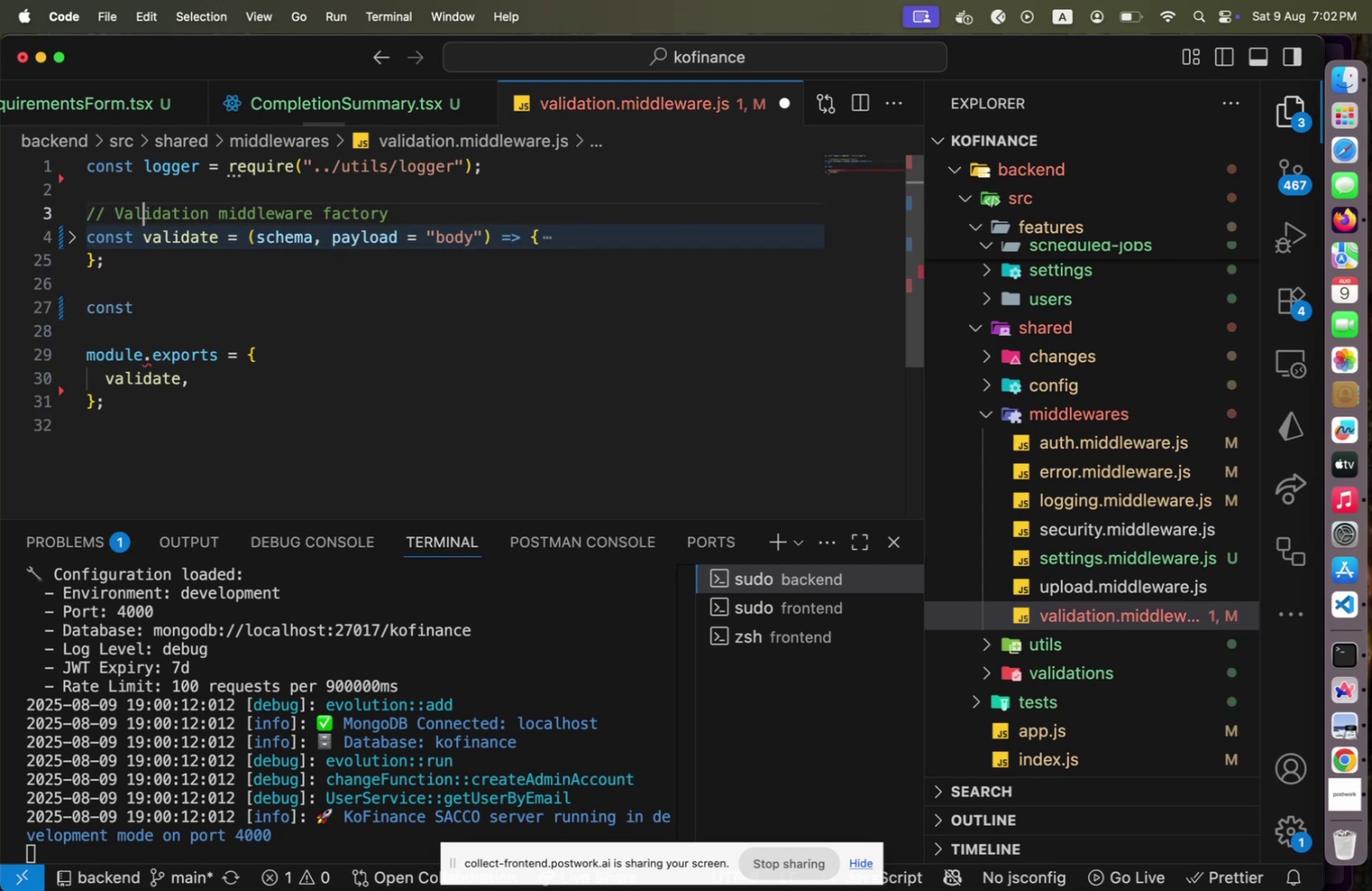 
key(ArrowUp)
 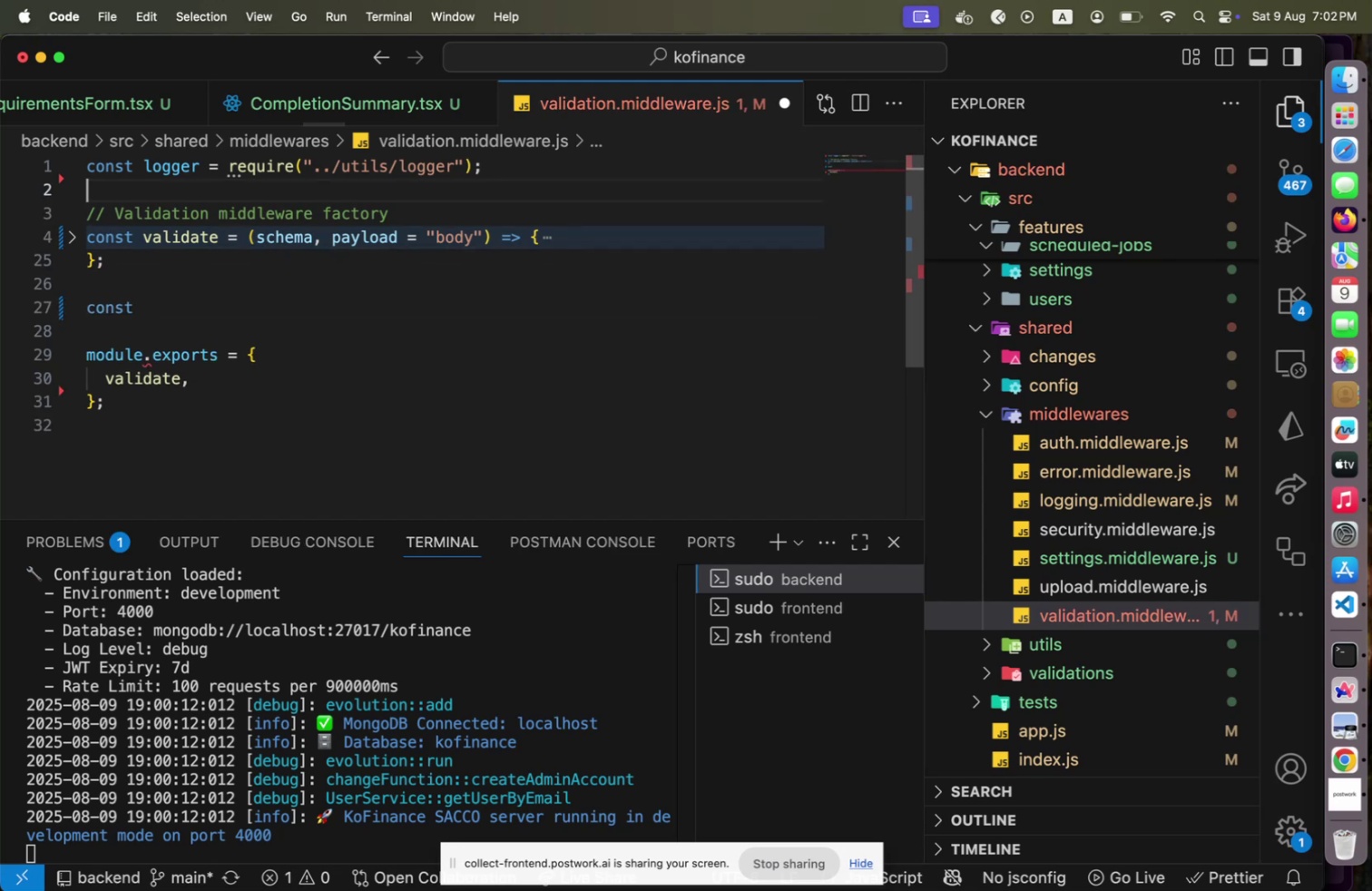 
key(ArrowUp)
 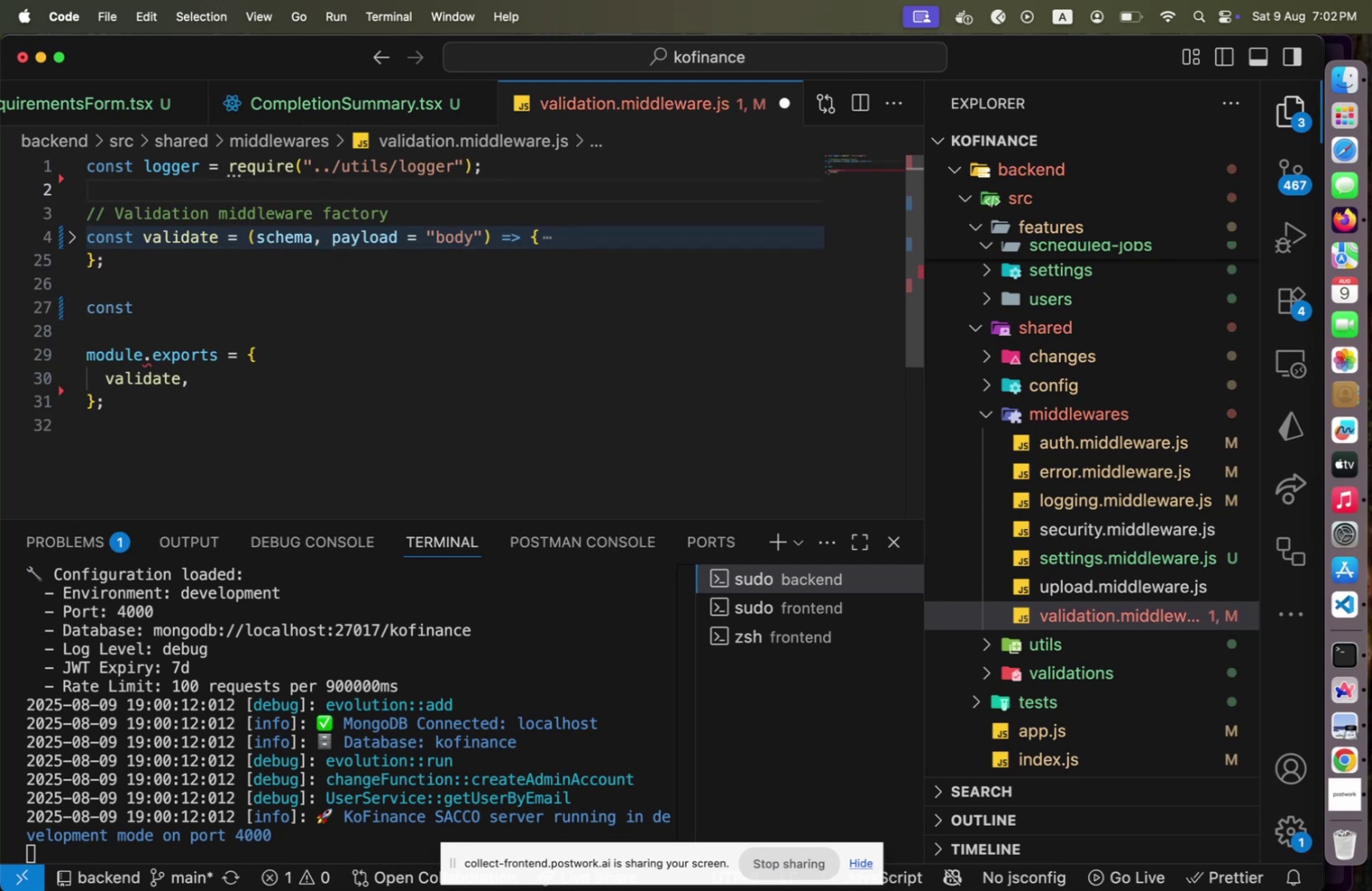 
key(Meta+V)
 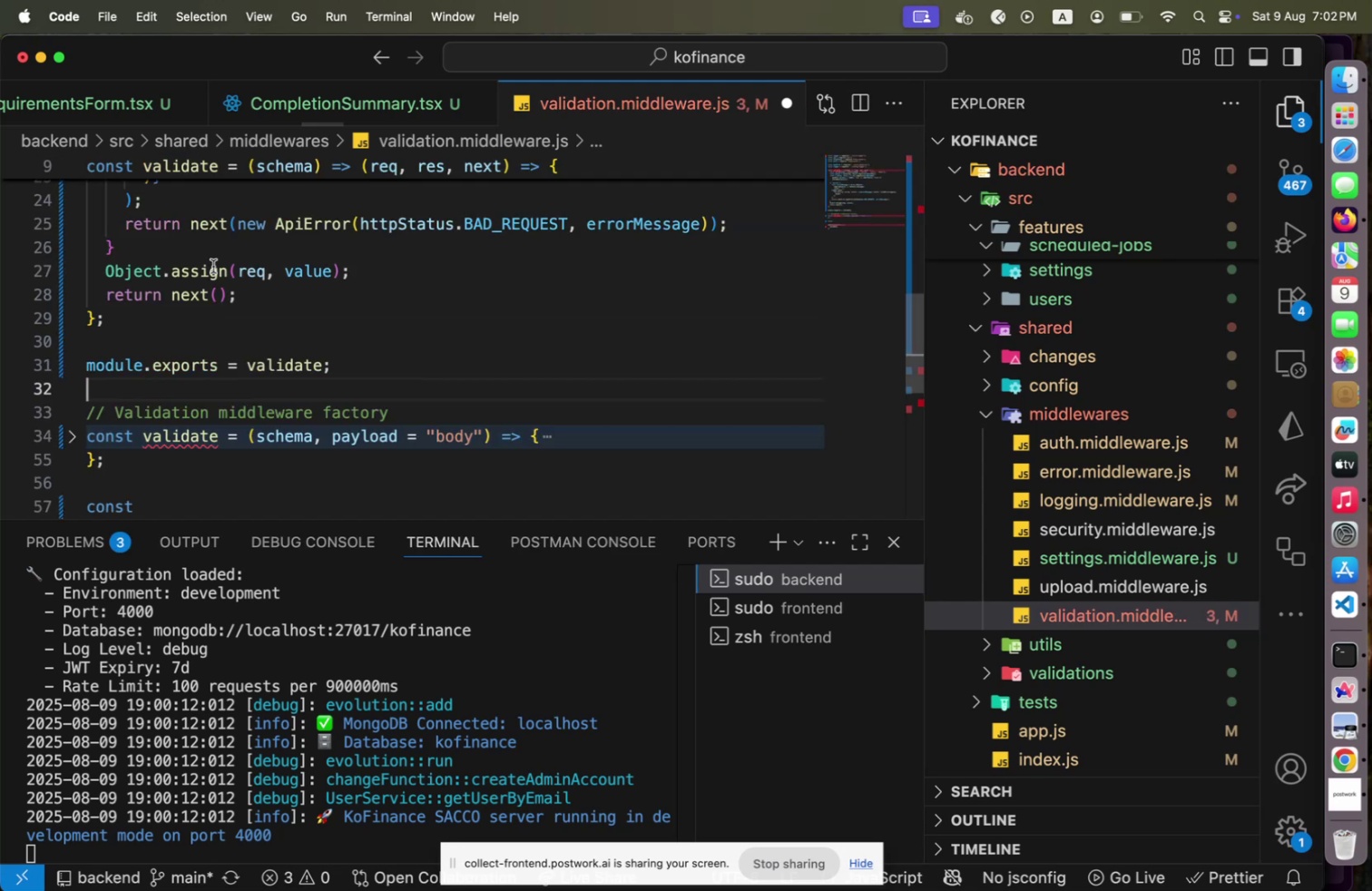 
key(Shift+ArrowUp)
 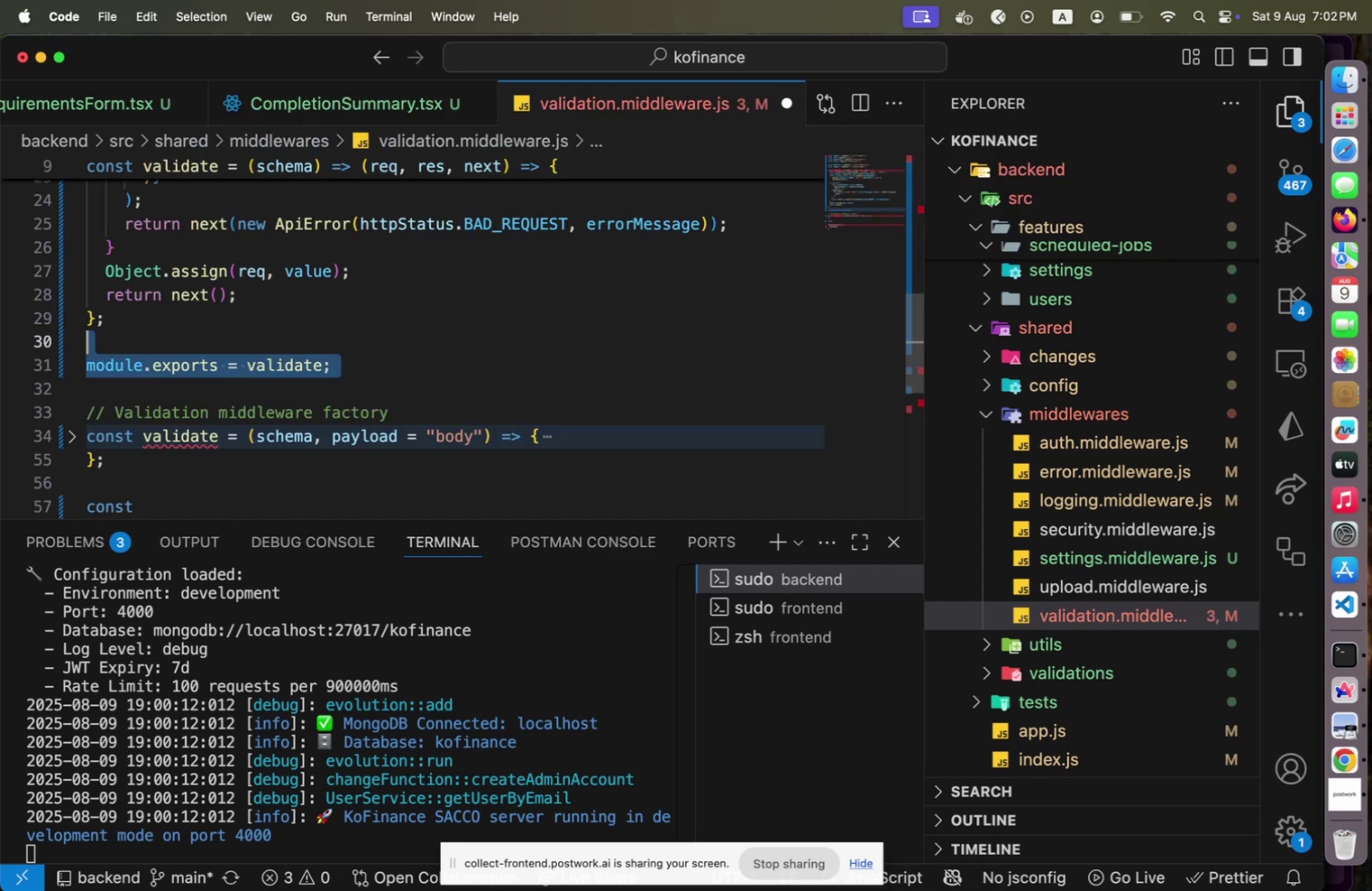 
key(Shift+ArrowUp)
 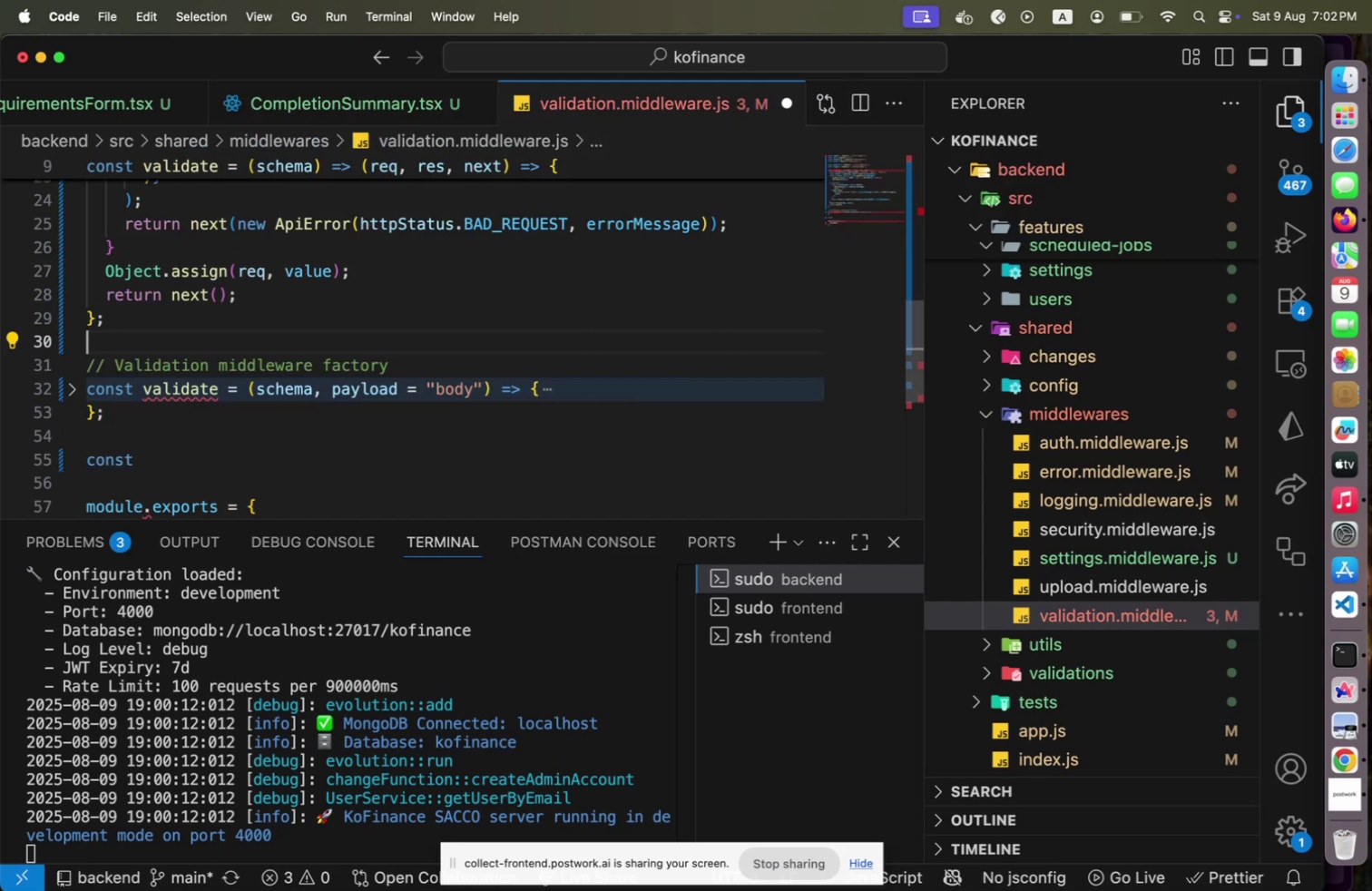 
key(Backspace)
 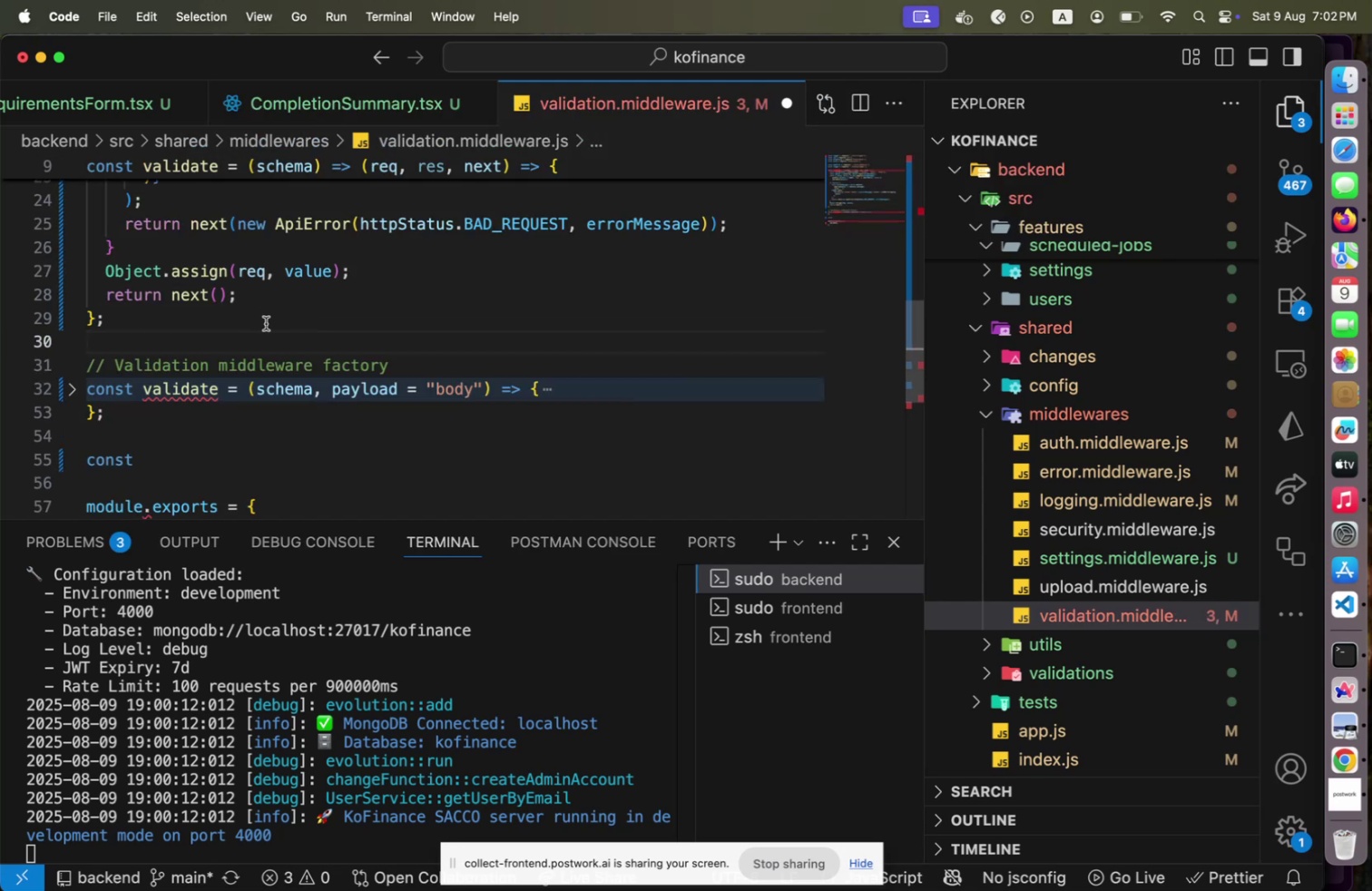 
scroll: coordinate [467, 640], scroll_direction: up, amount: 13.0
 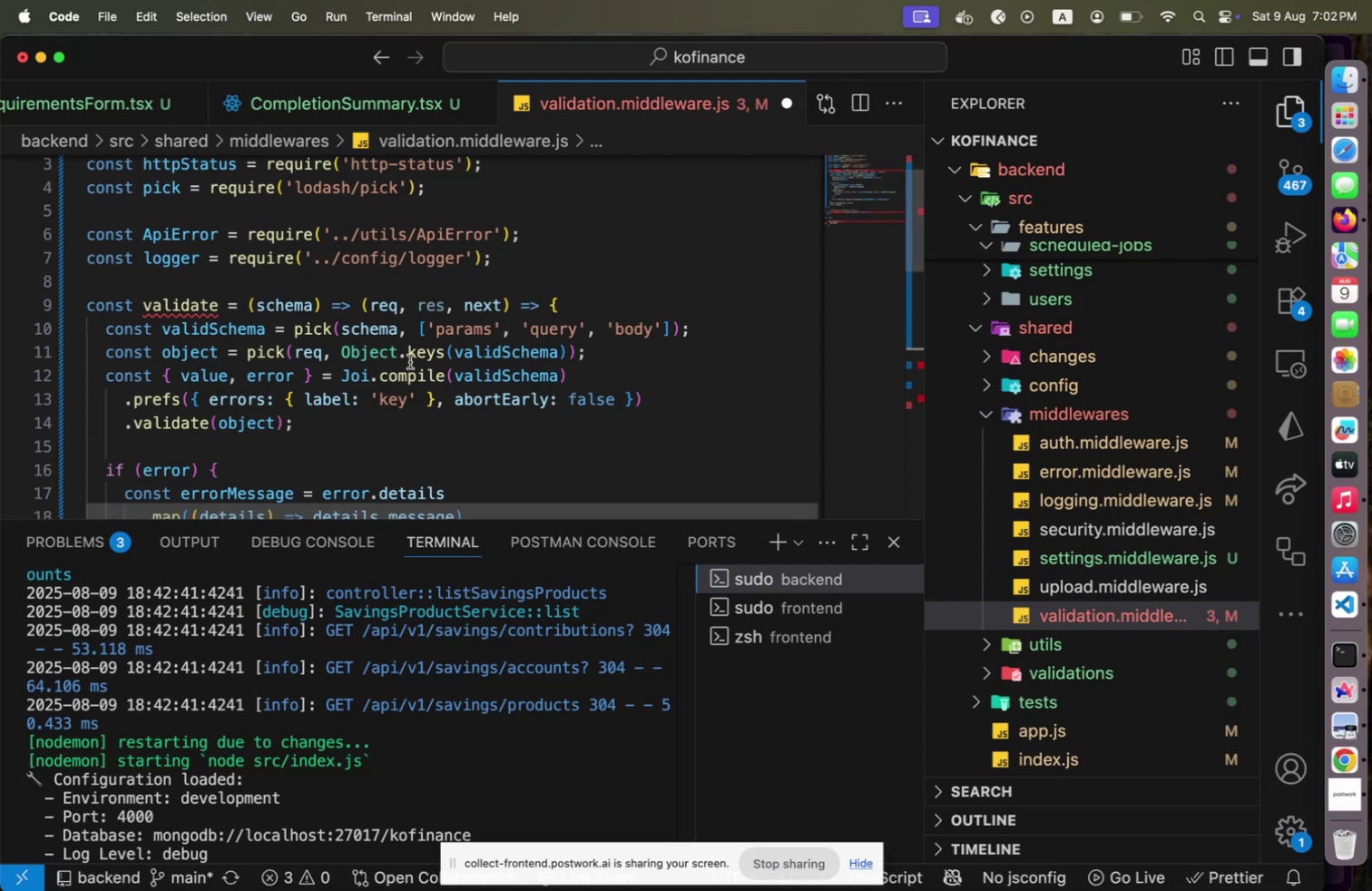 
scroll: coordinate [397, 394], scroll_direction: down, amount: 4.0
 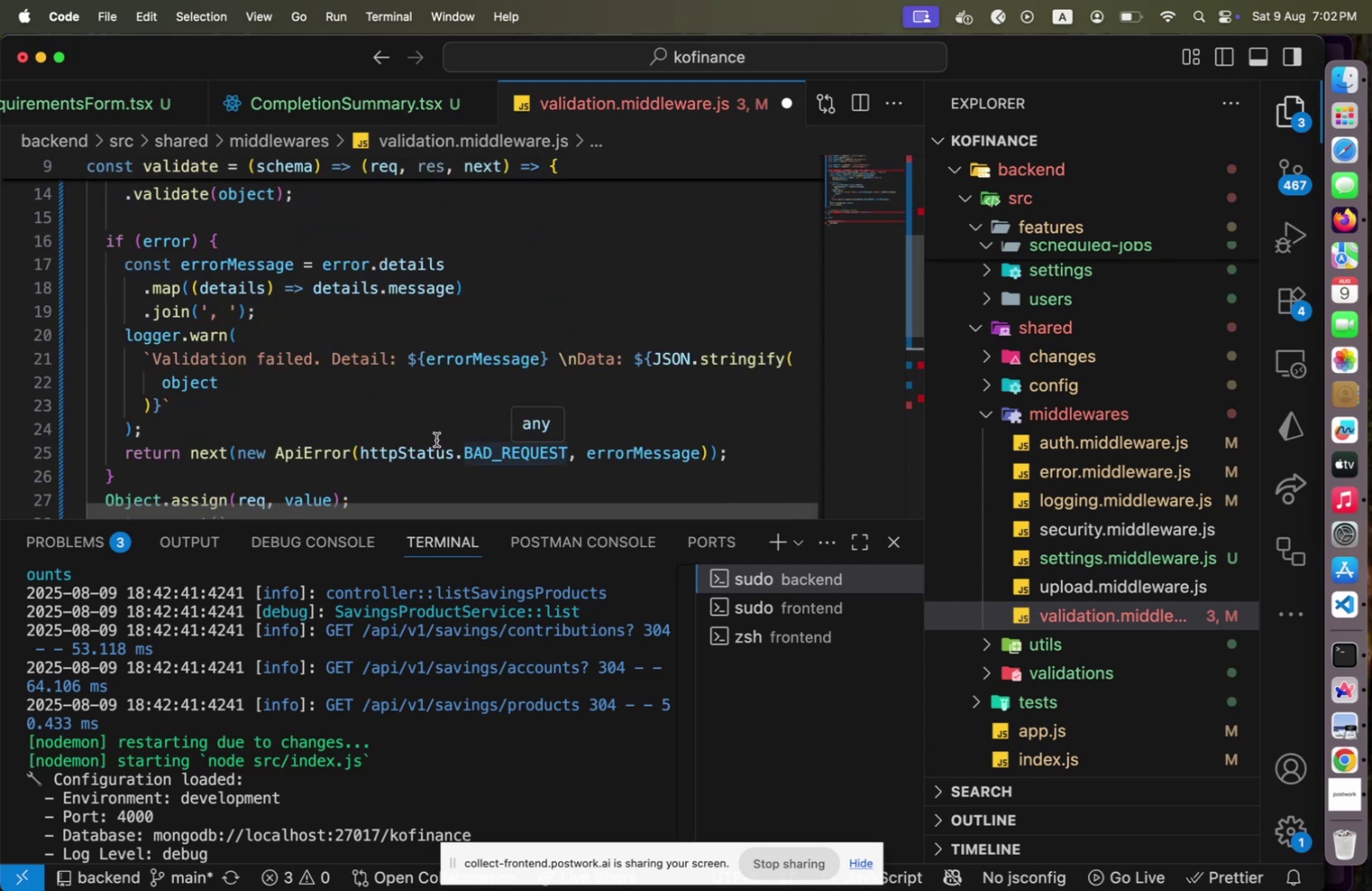 
left_click([436, 439])
 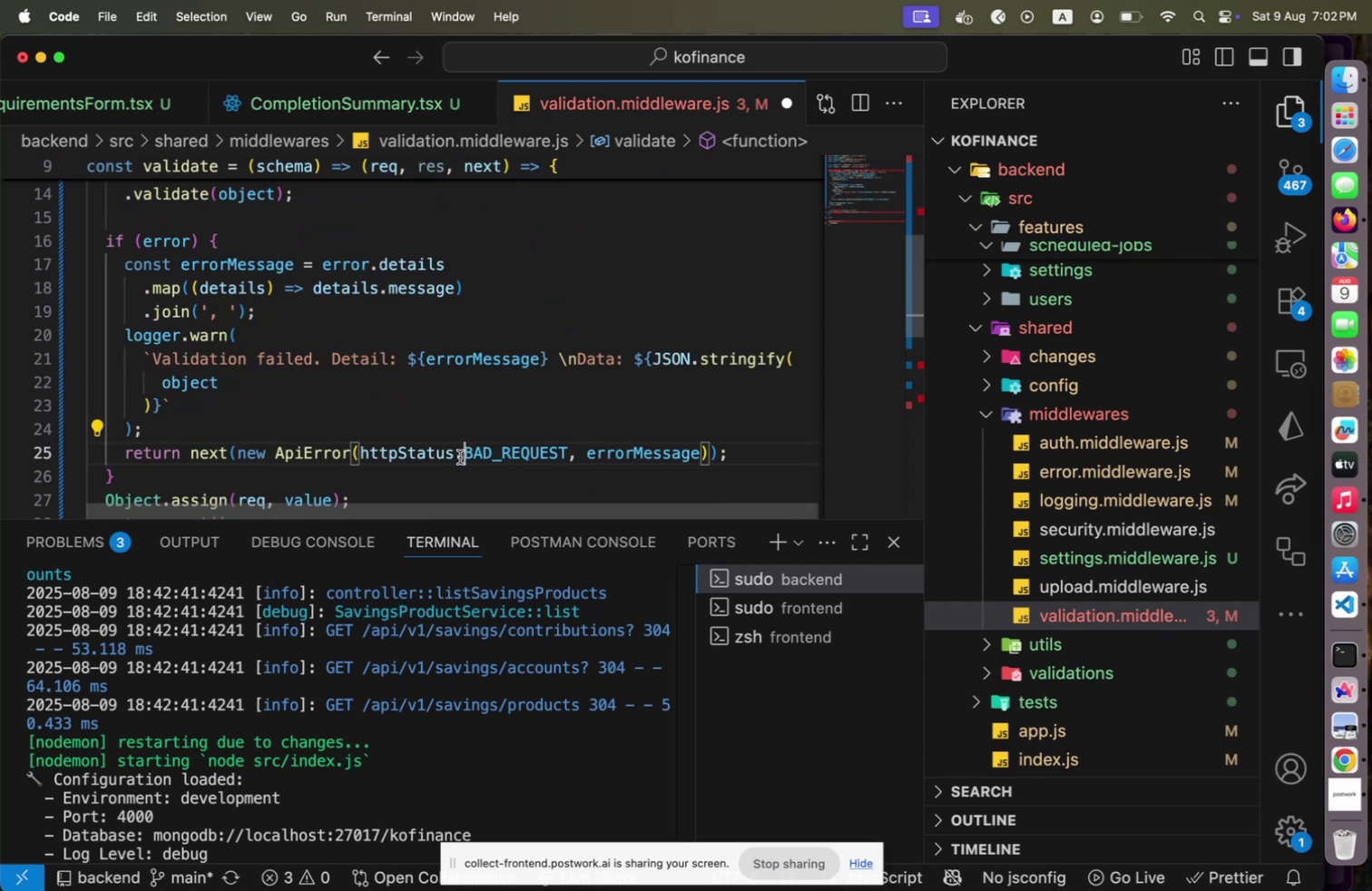 
left_click([460, 456])
 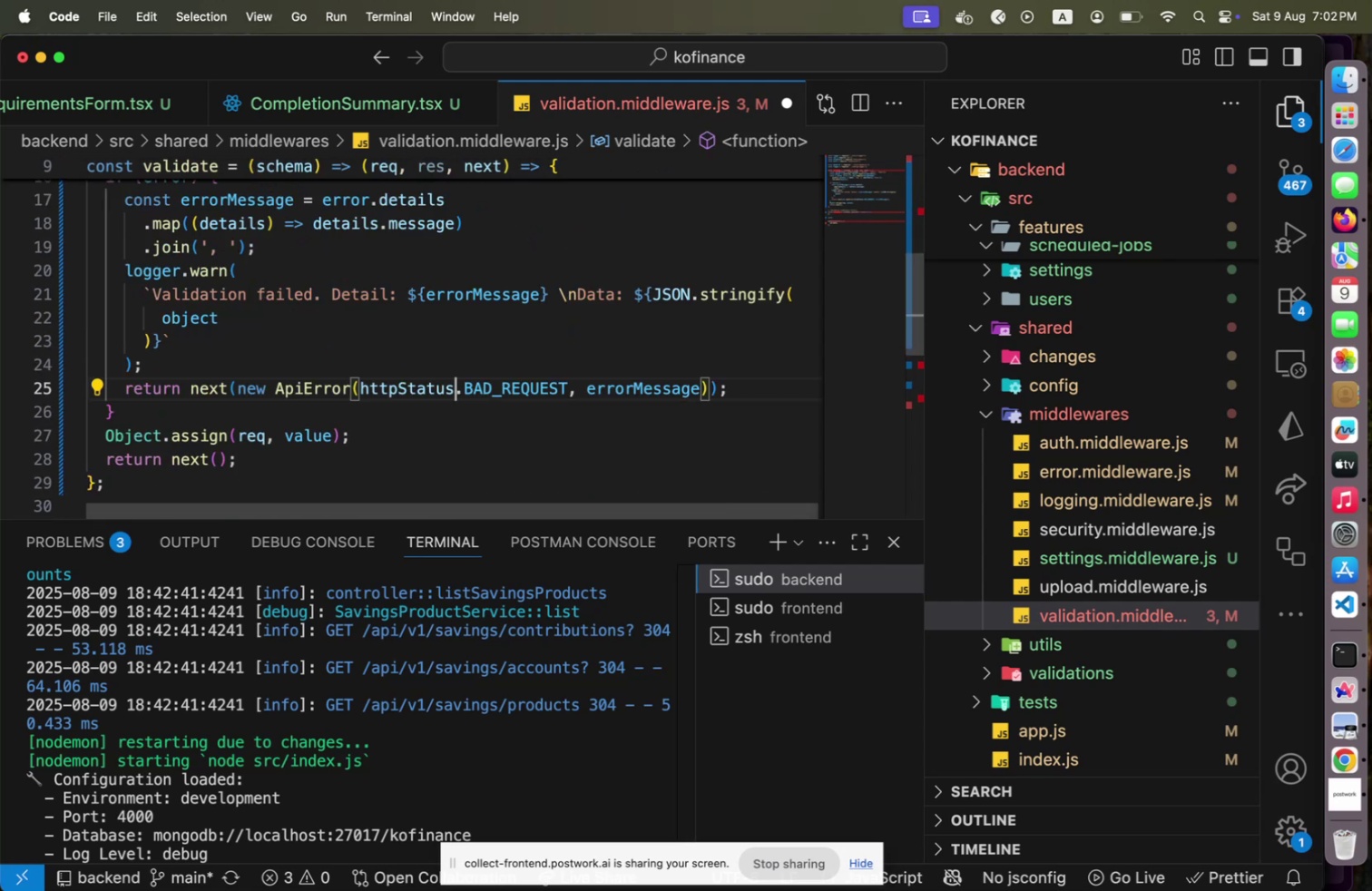 
key(ArrowLeft)
 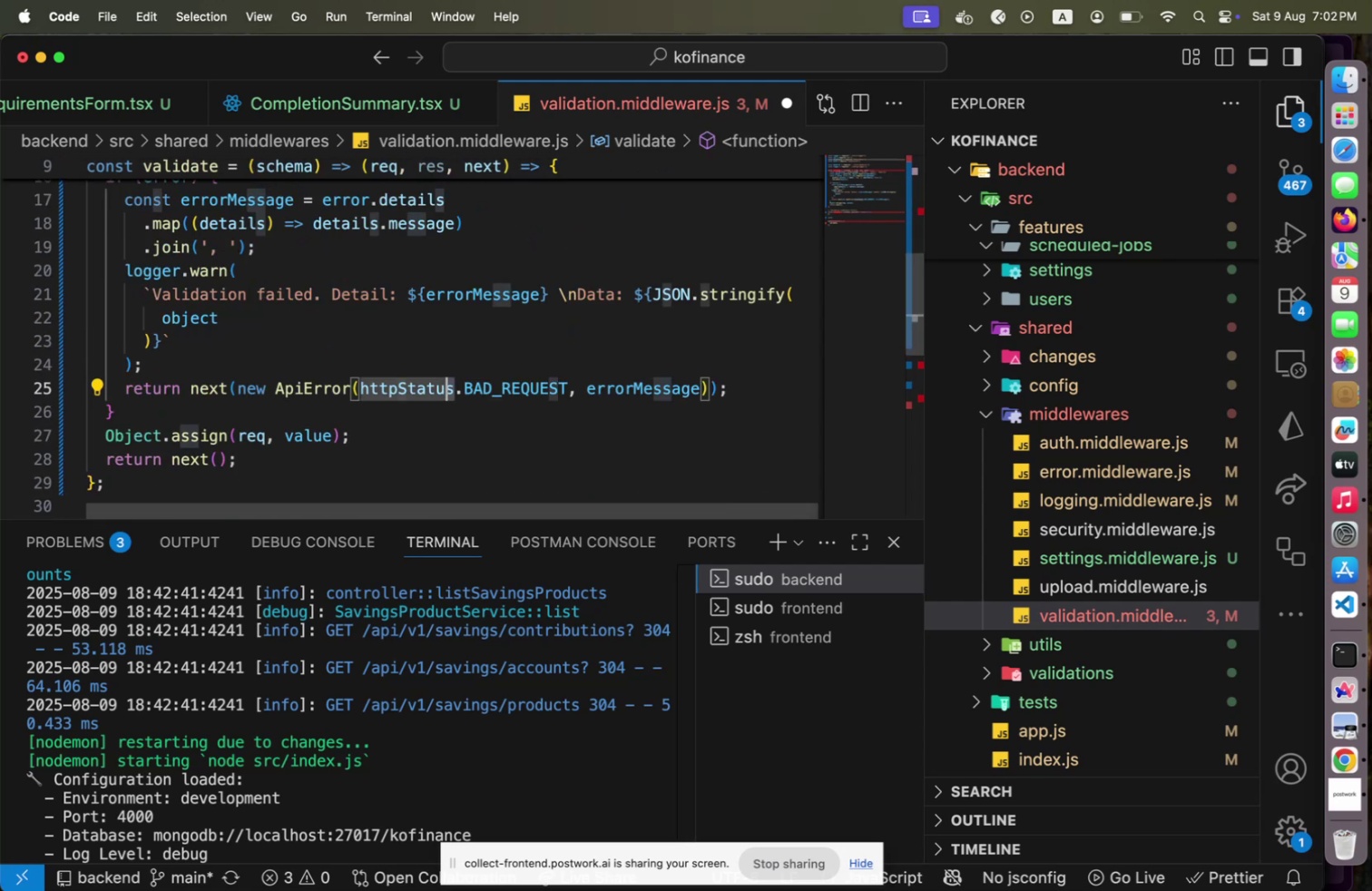 
hold_key(key=ArrowLeft, duration=1.22)
 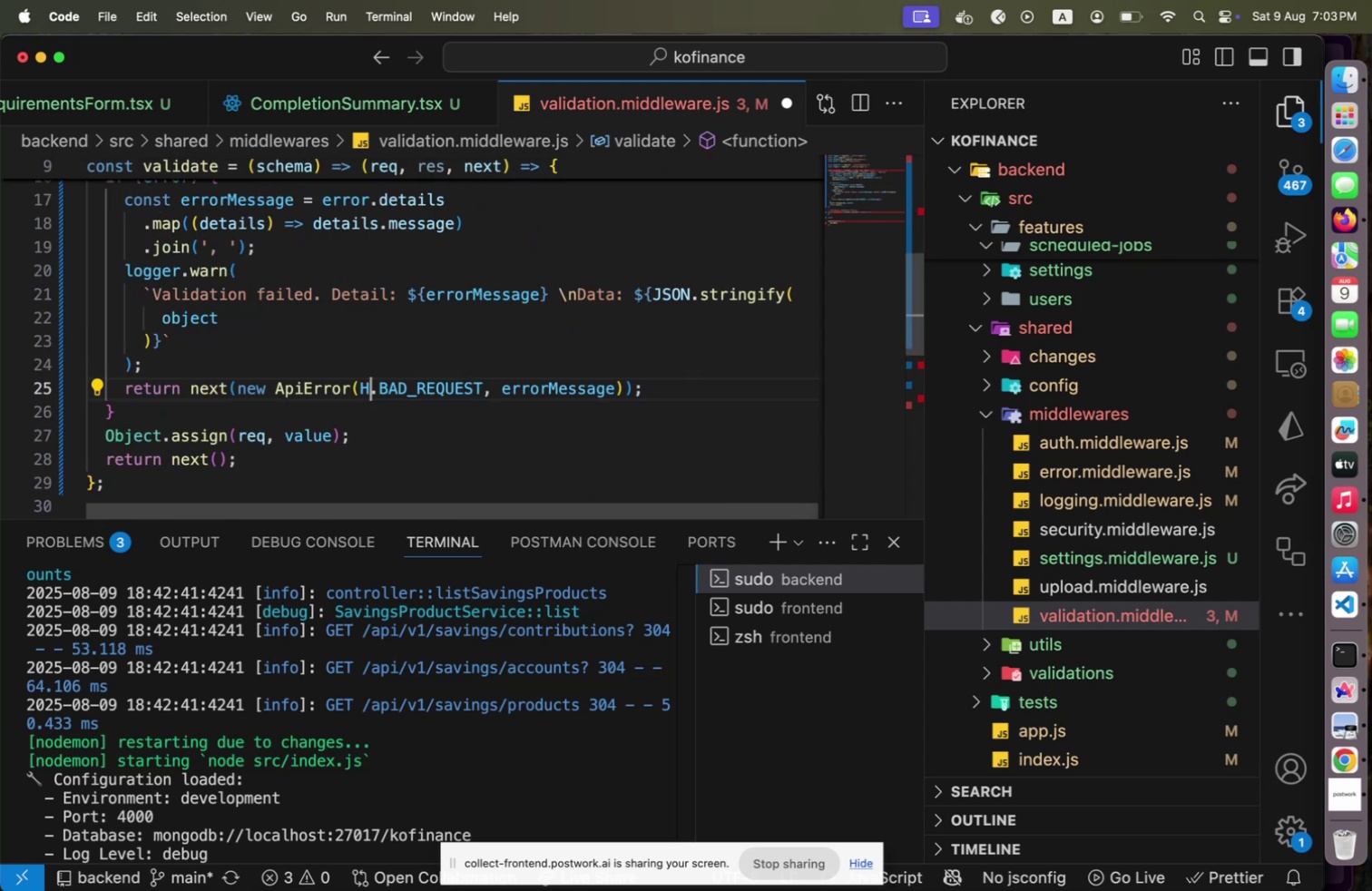 
type(HTTP_S)
 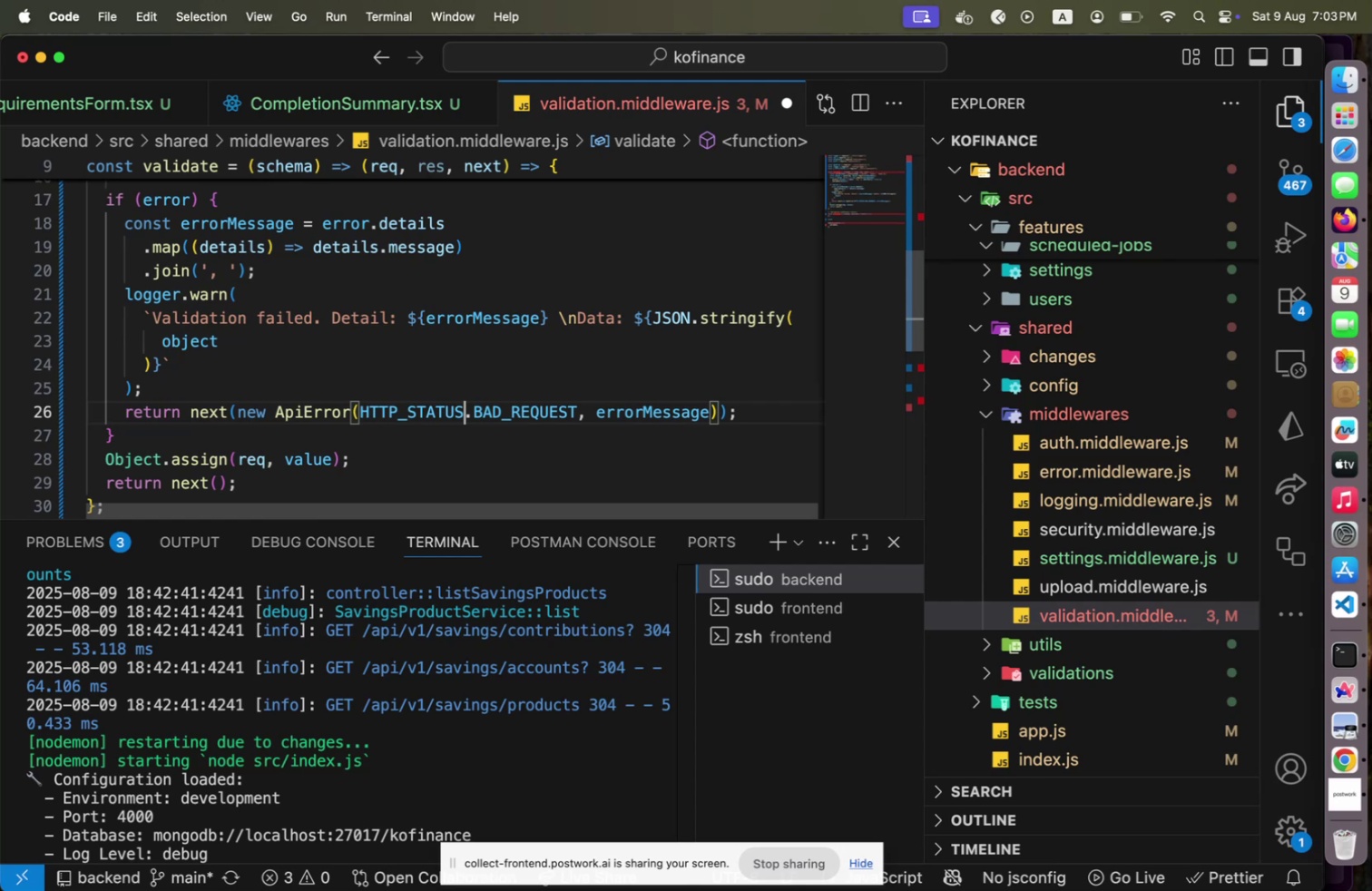 
 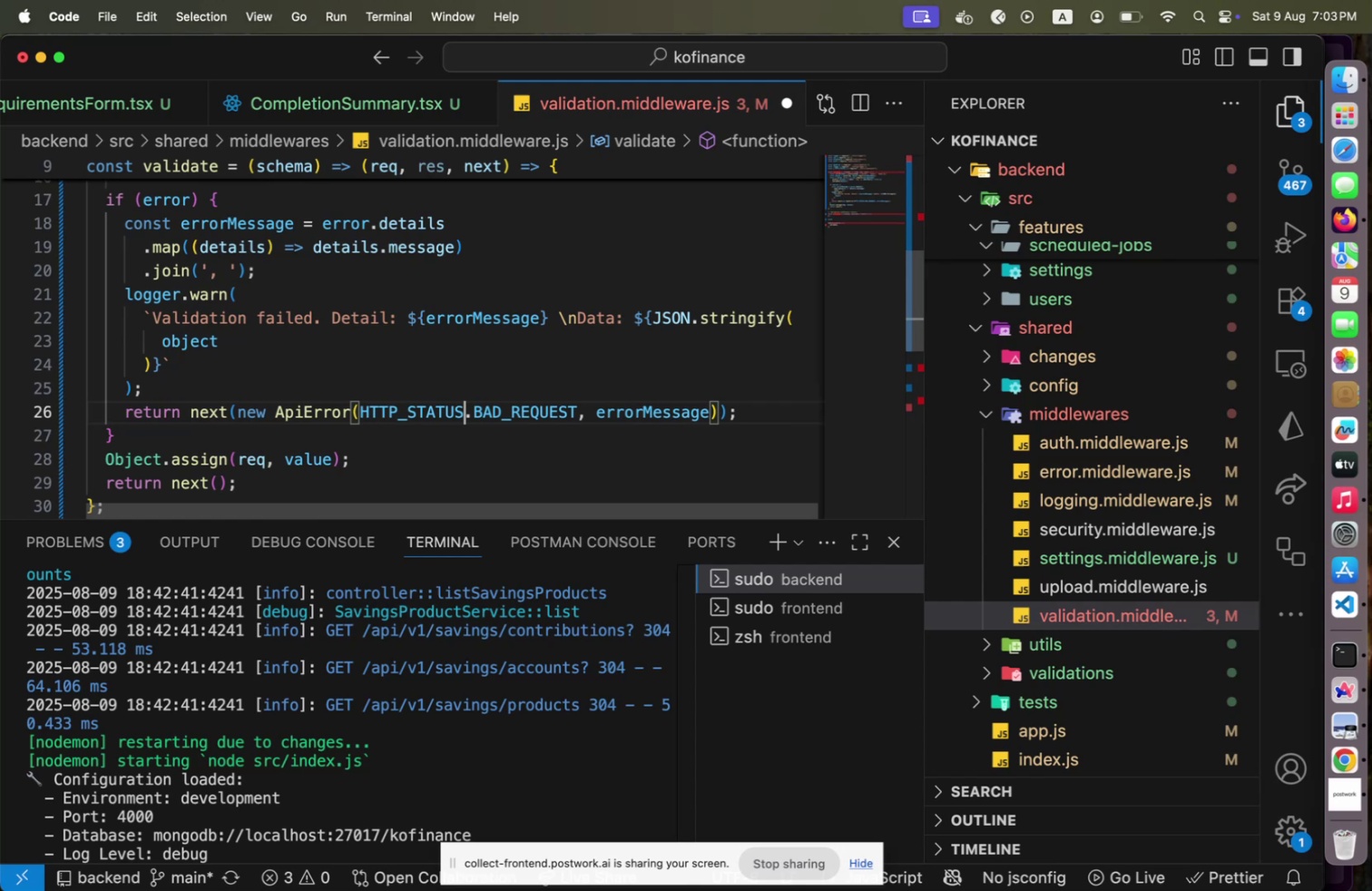 
key(Enter)
 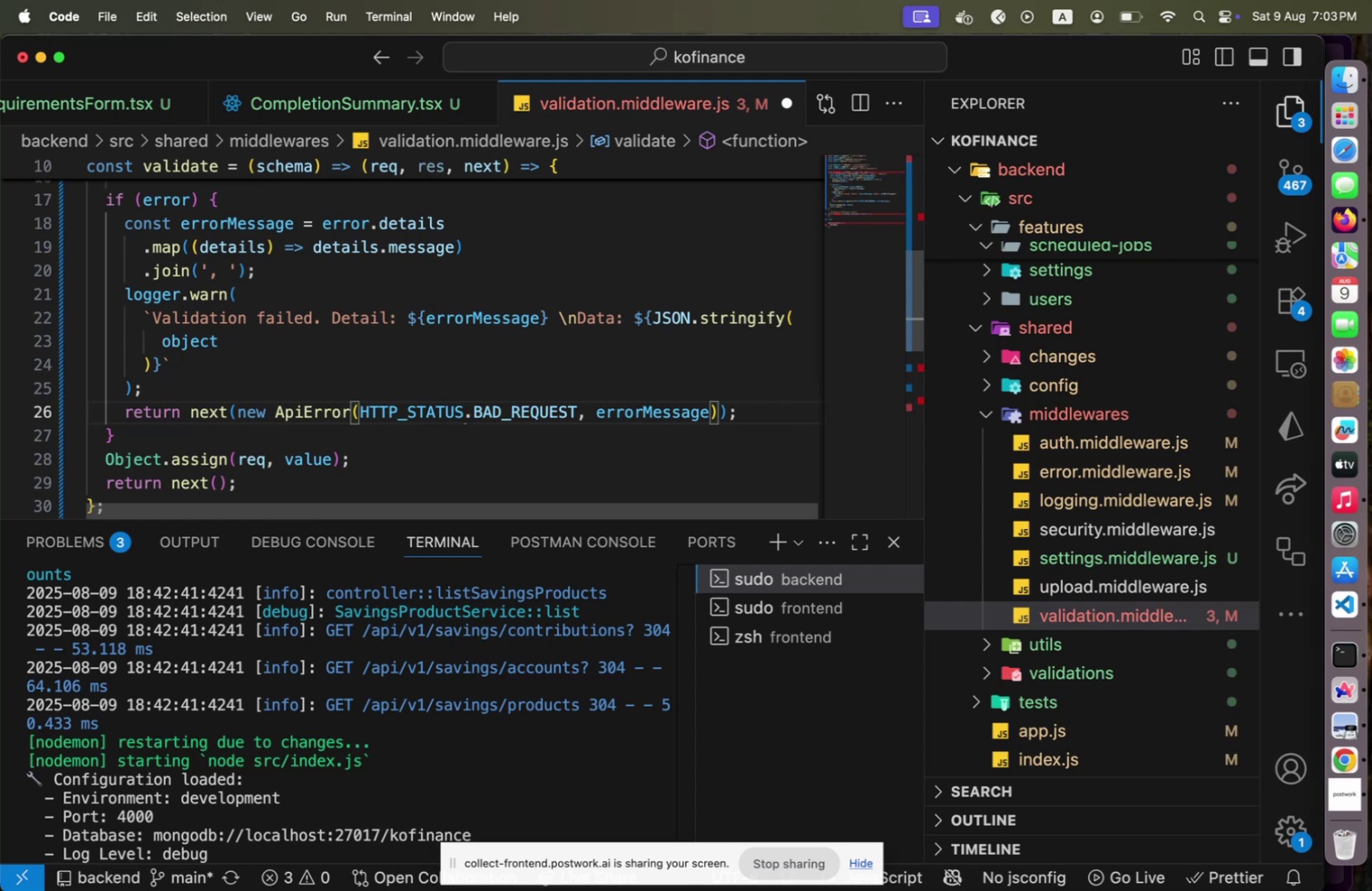 
hold_key(key=ArrowLeft, duration=1.25)
 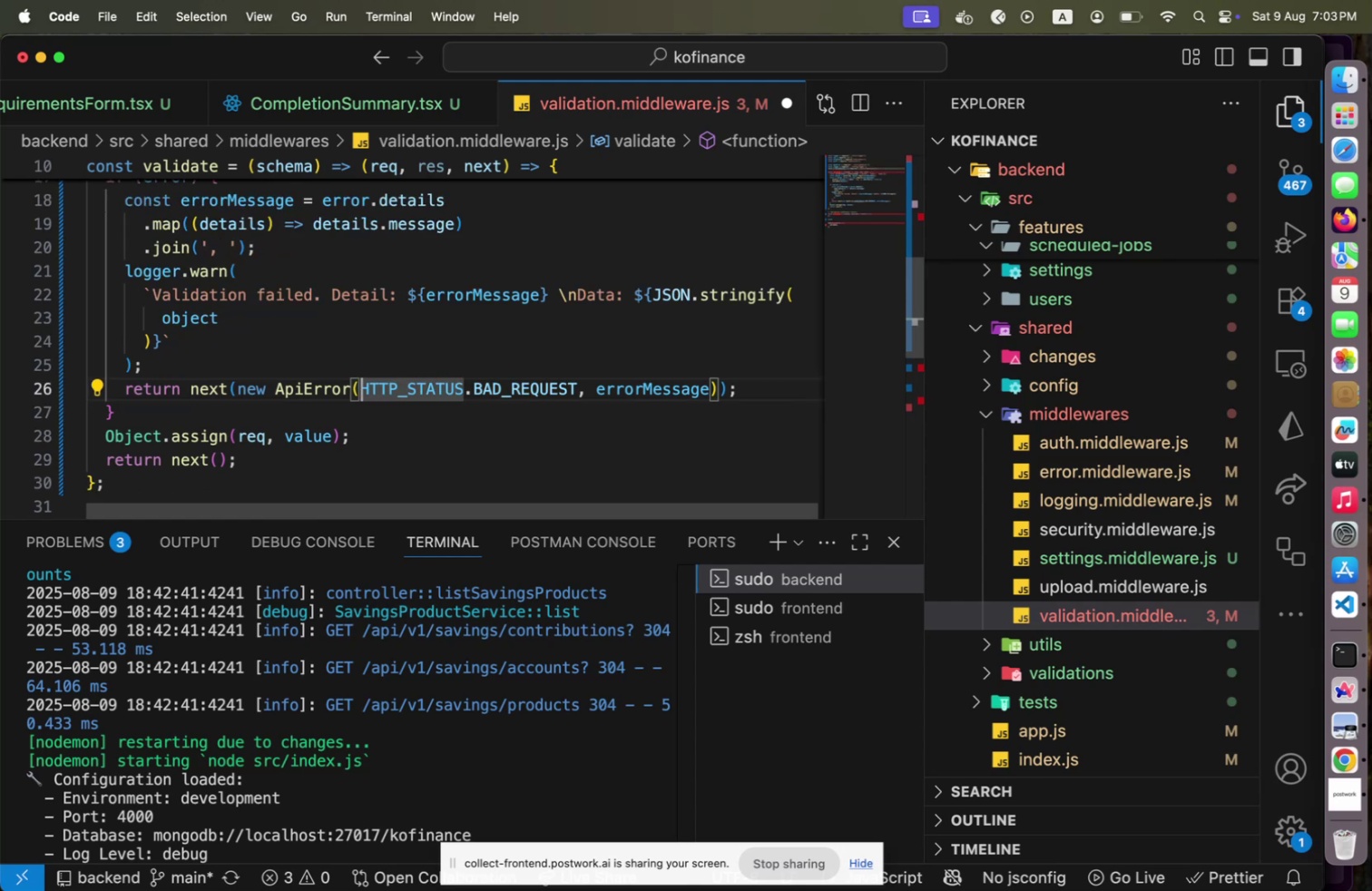 
key(ArrowLeft)
 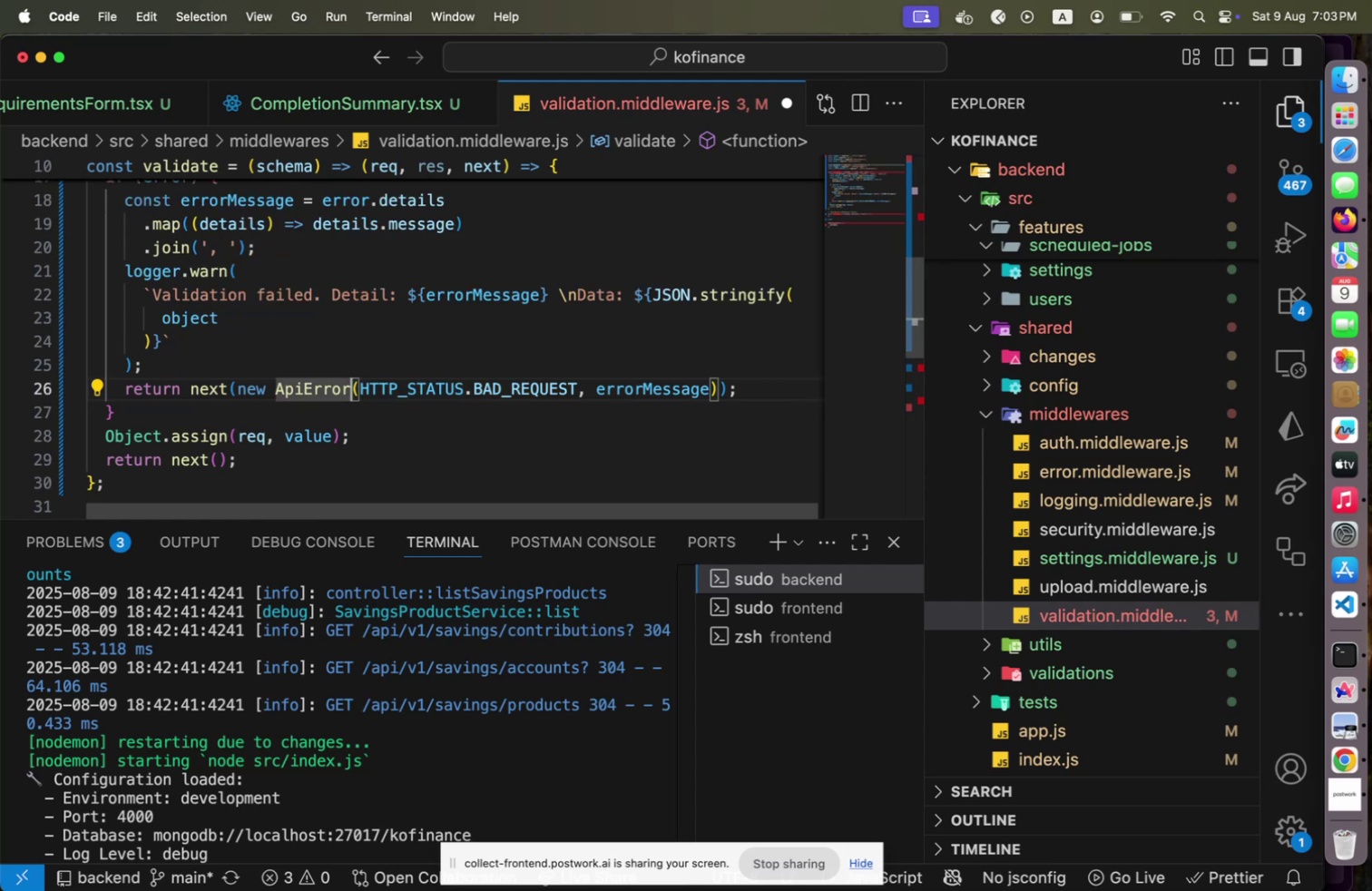 
key(ArrowLeft)
 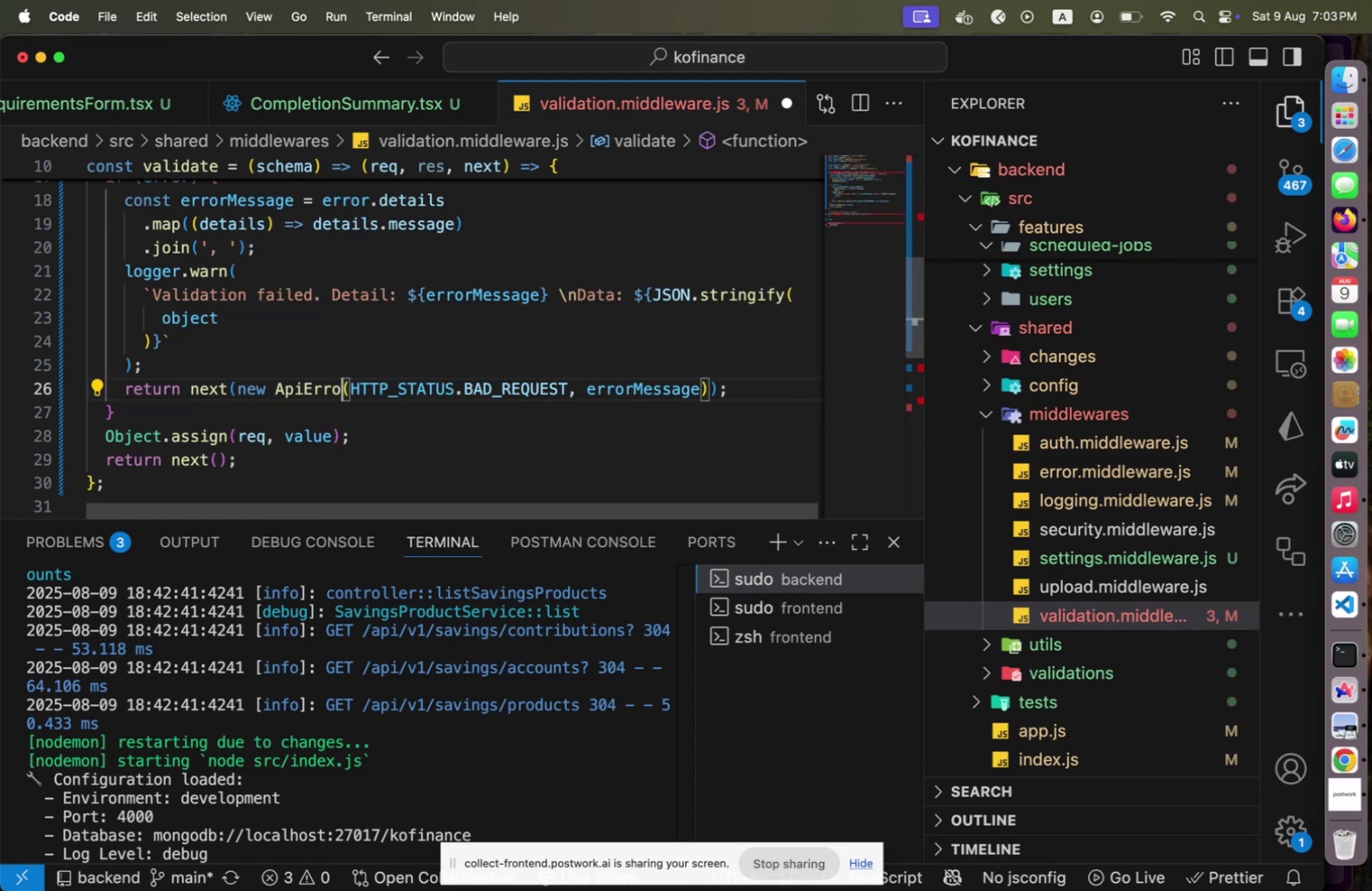 
key(Backspace)
 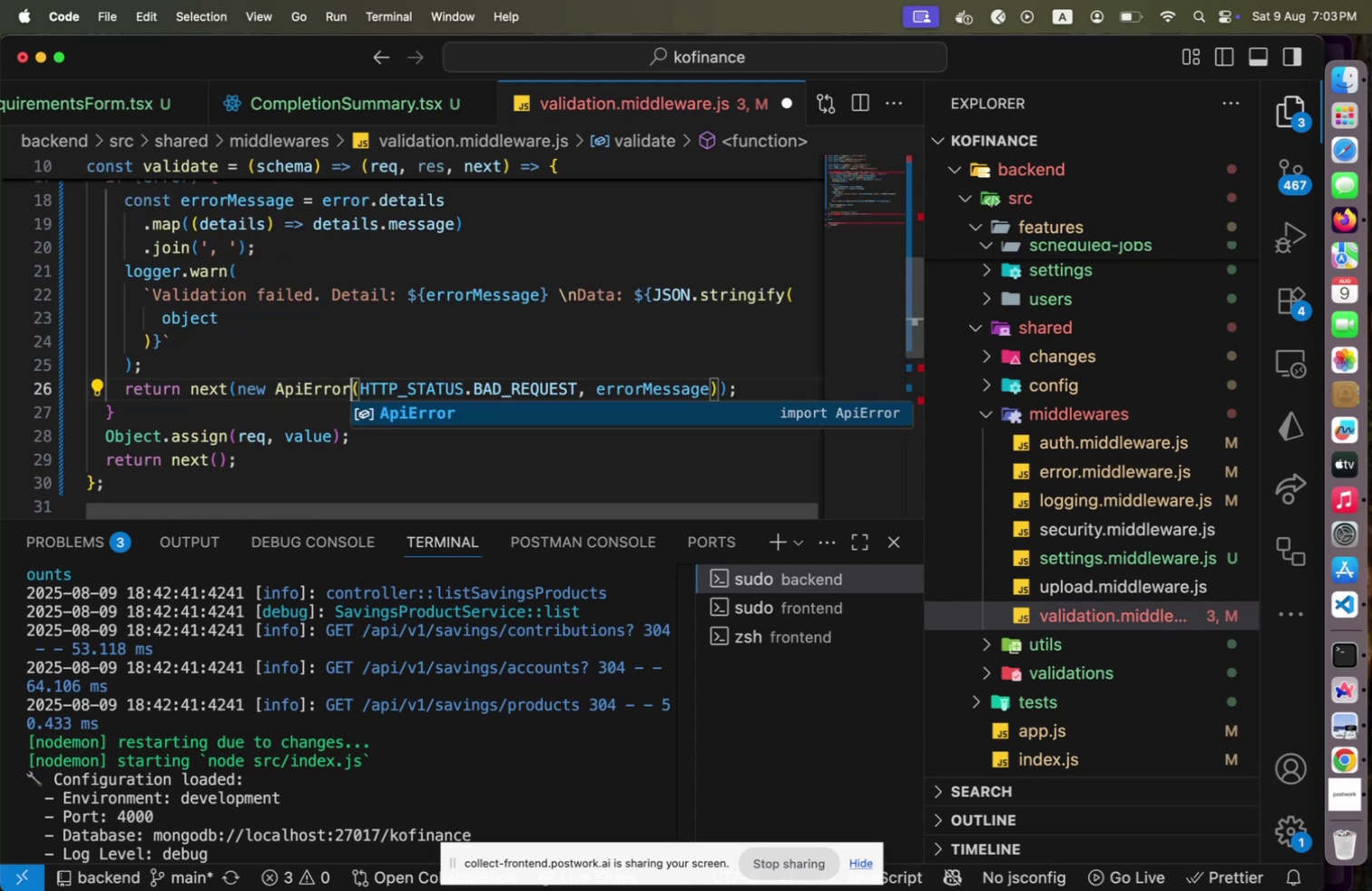 
key(R)
 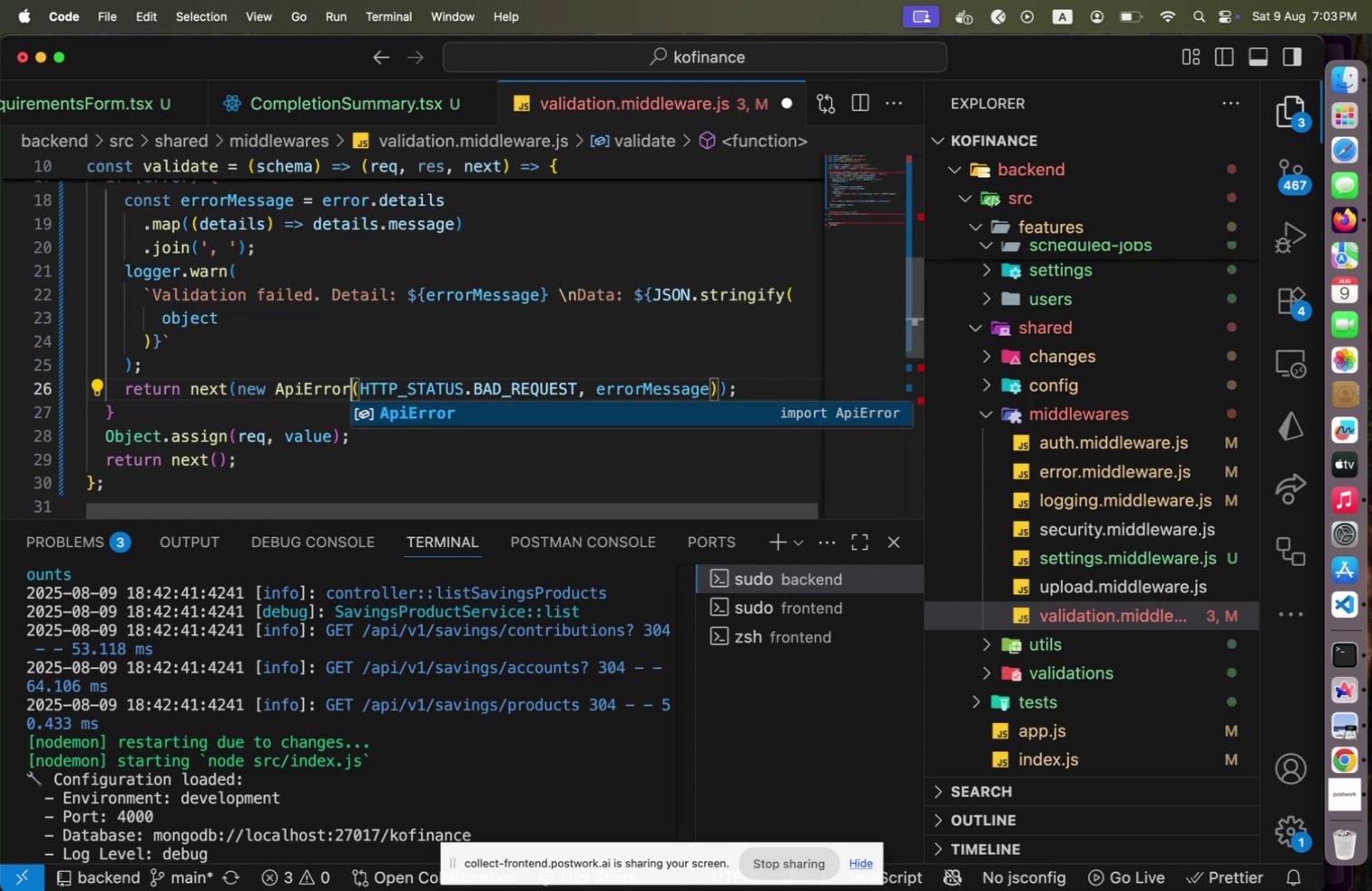 
key(ArrowRight)
 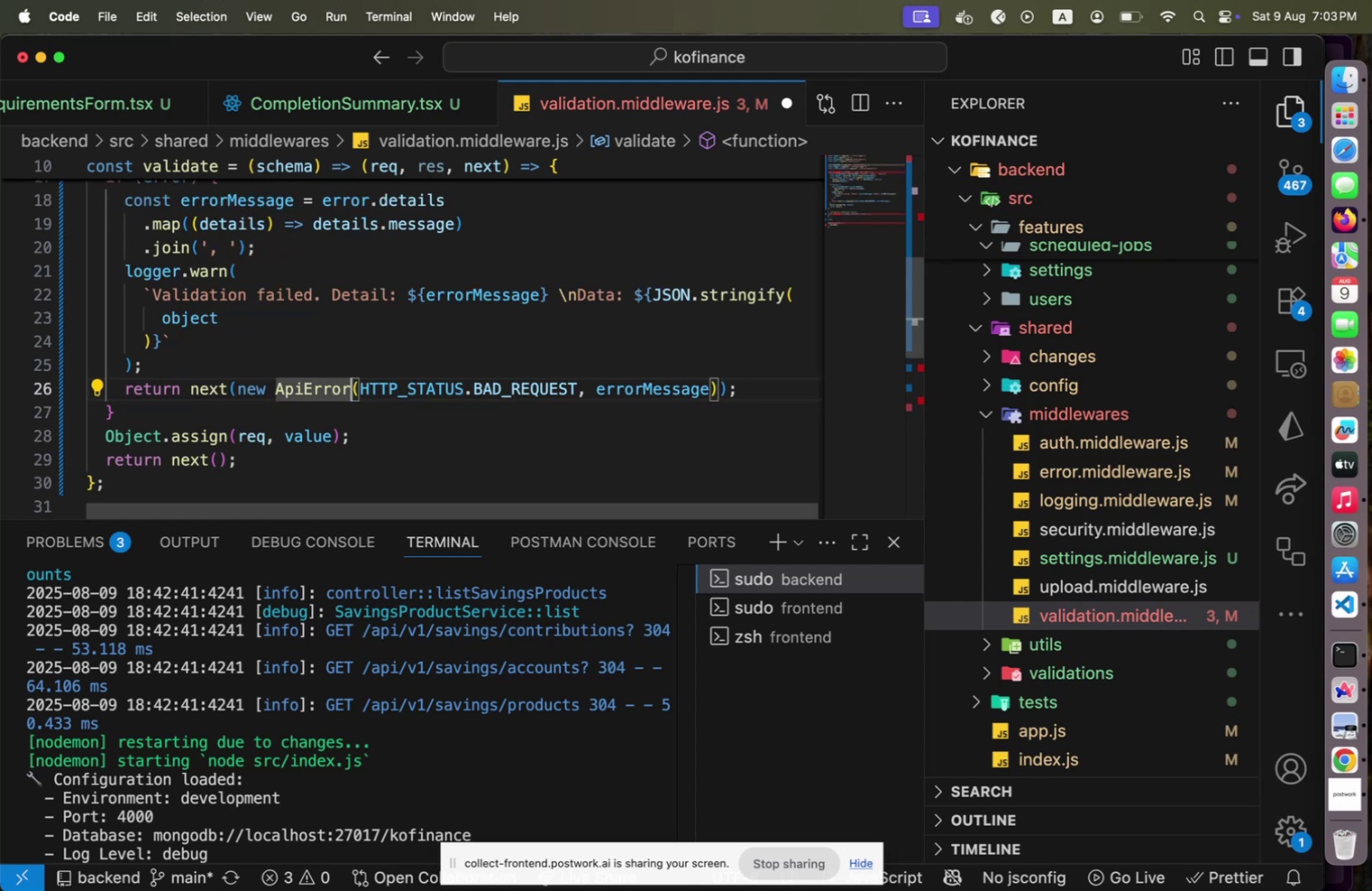 
hold_key(key=ArrowLeft, duration=1.5)
 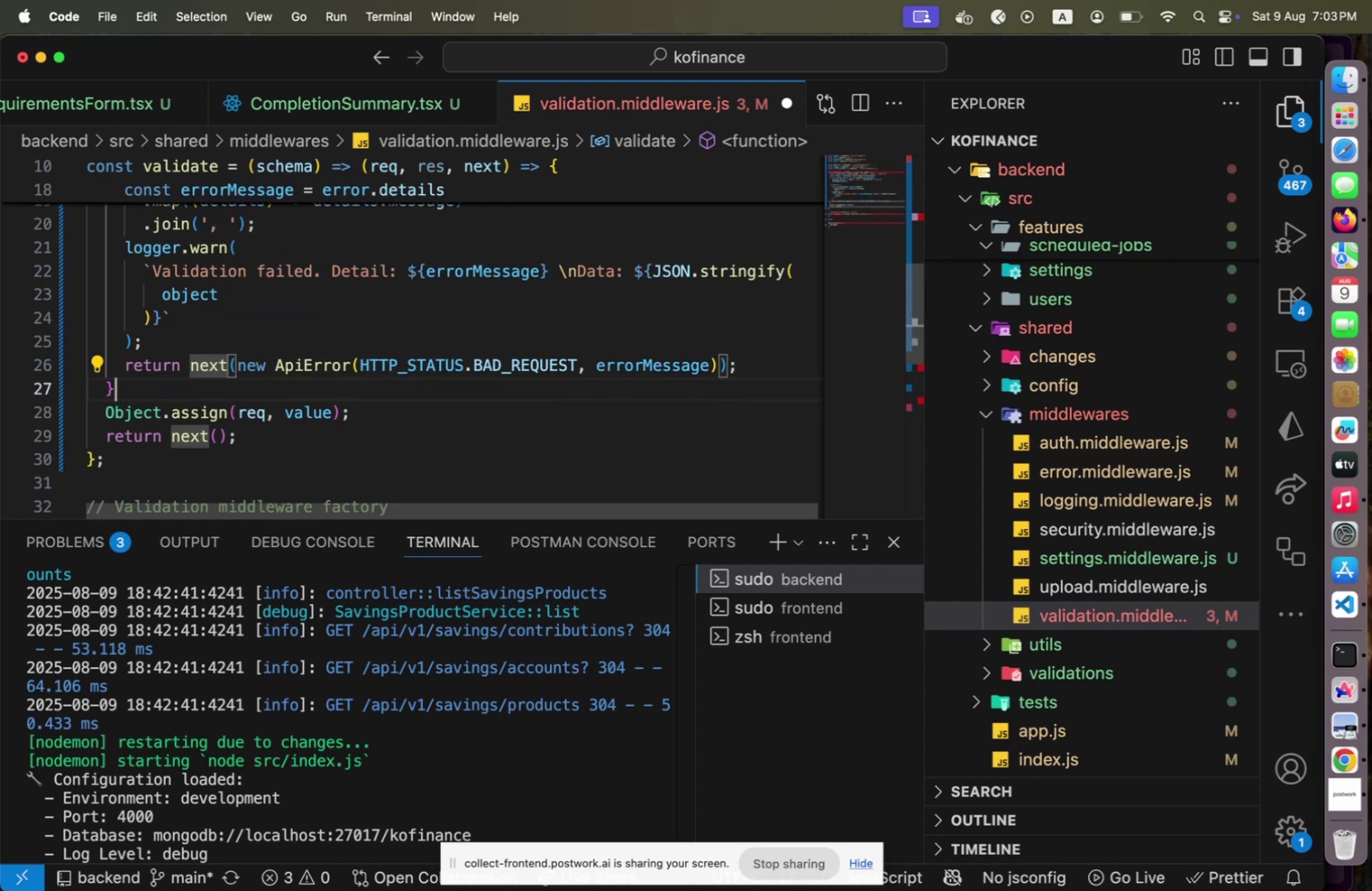 
key(ArrowDown)
 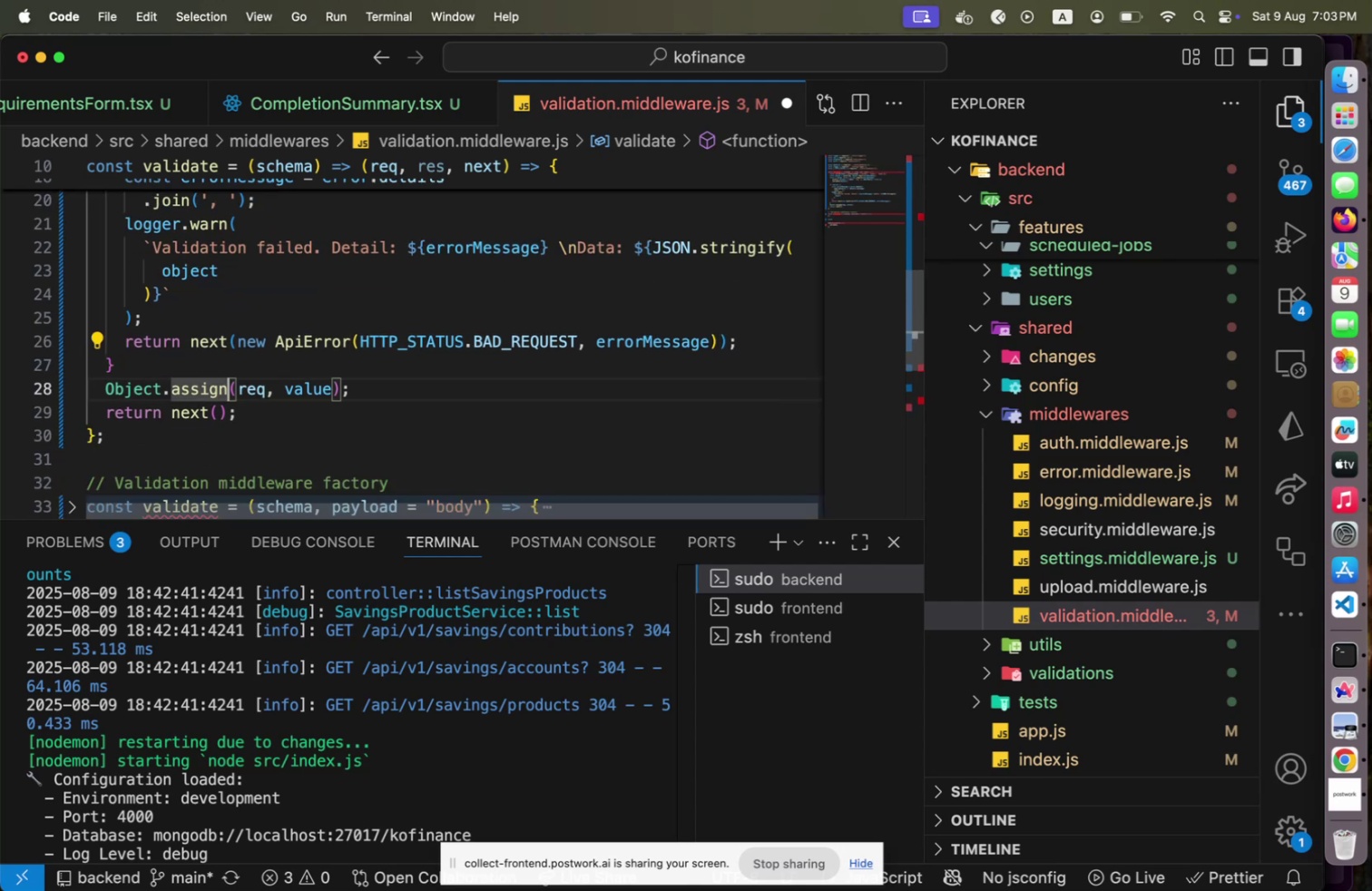 
key(ArrowDown)
 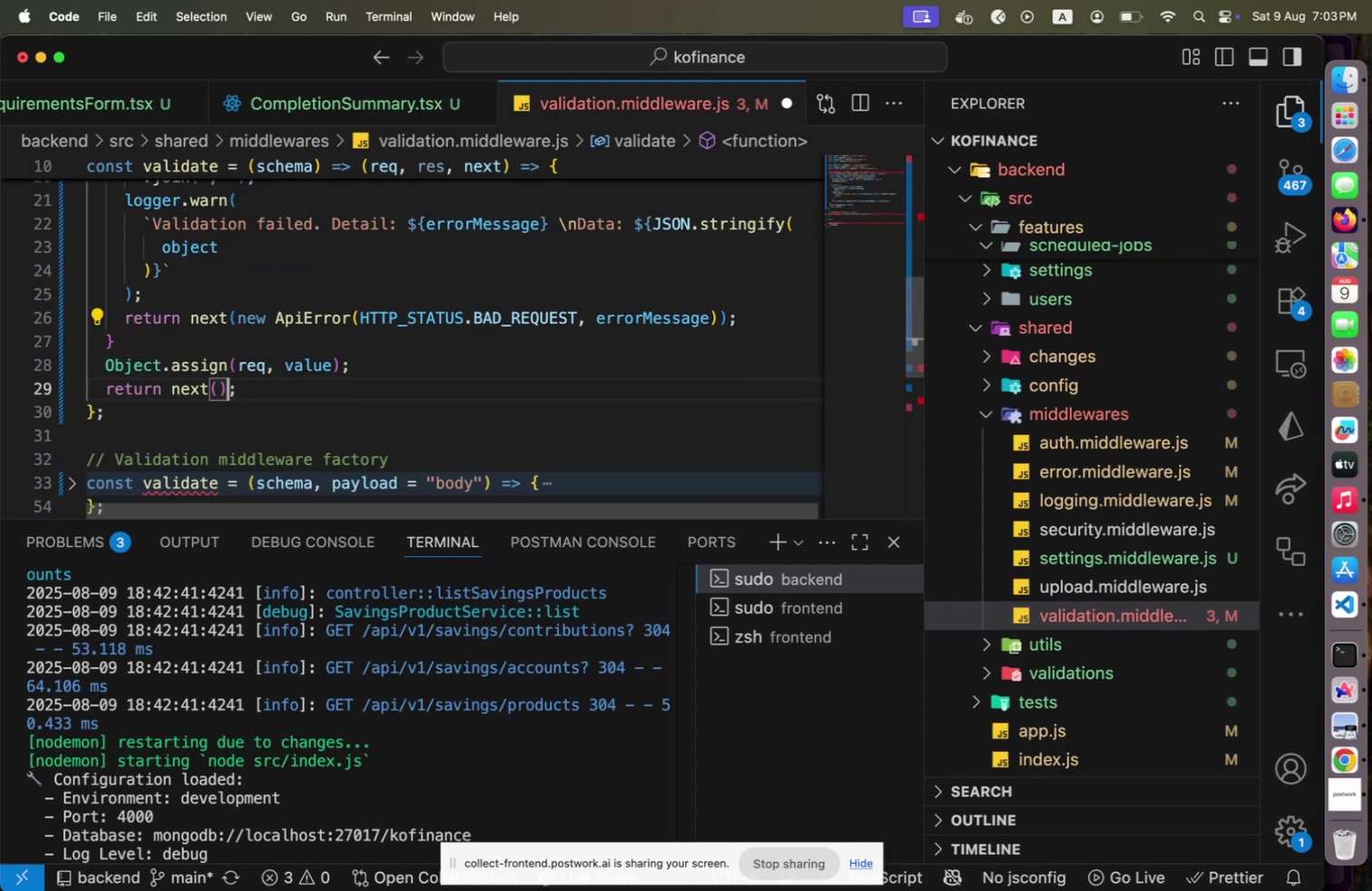 
key(ArrowDown)
 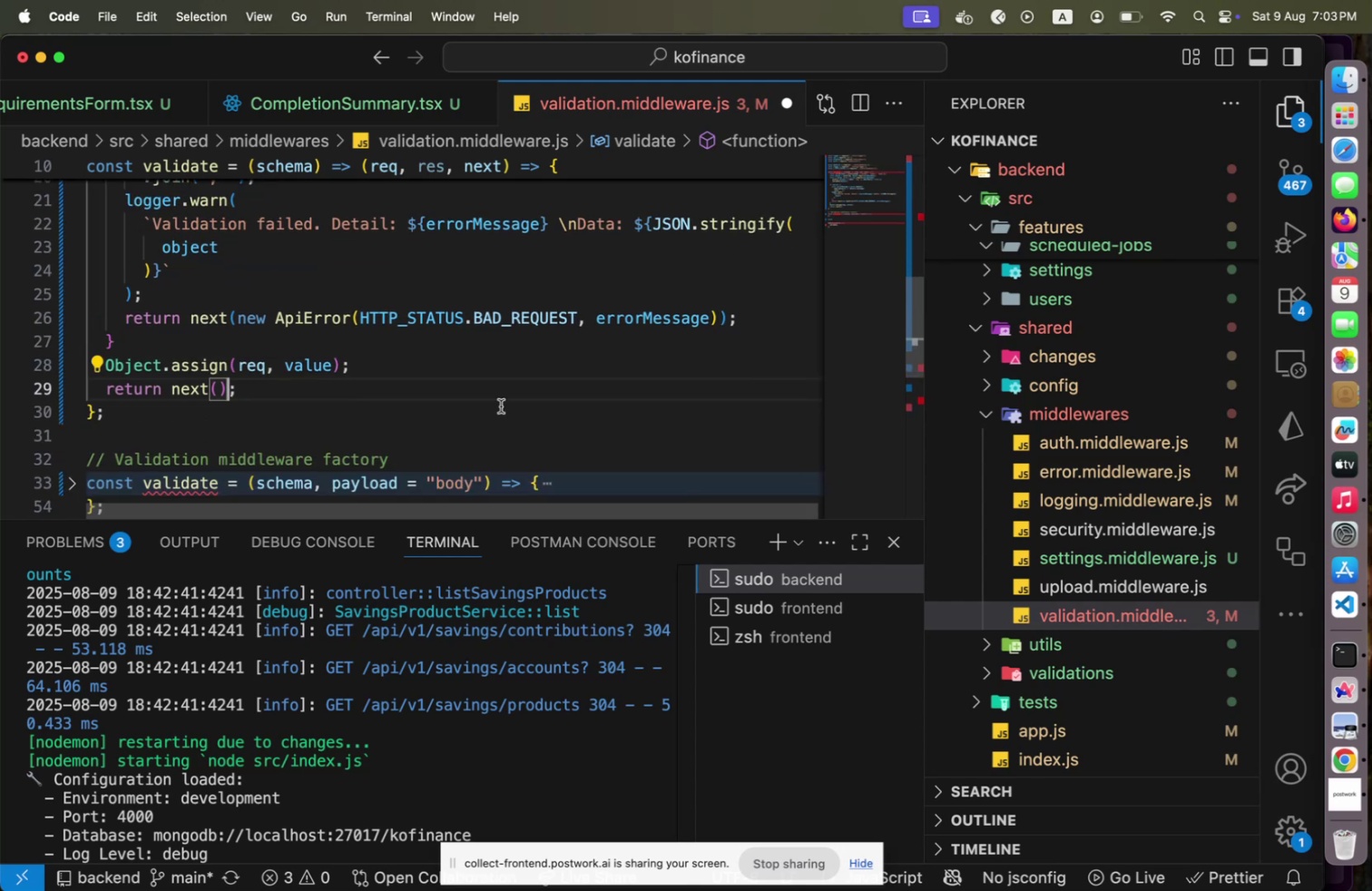 
scroll: coordinate [456, 382], scroll_direction: up, amount: 6.0
 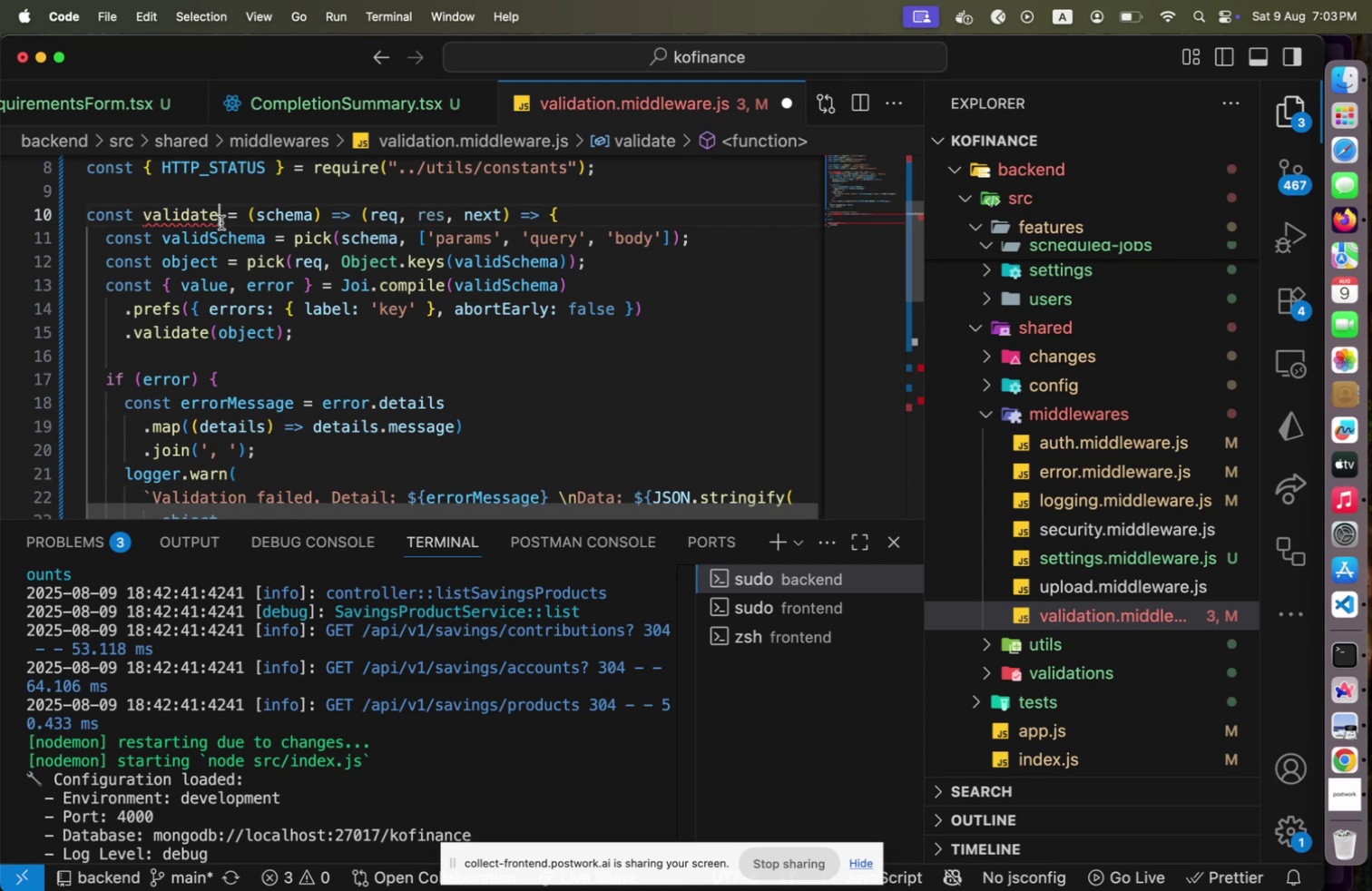 
left_click([221, 222])
 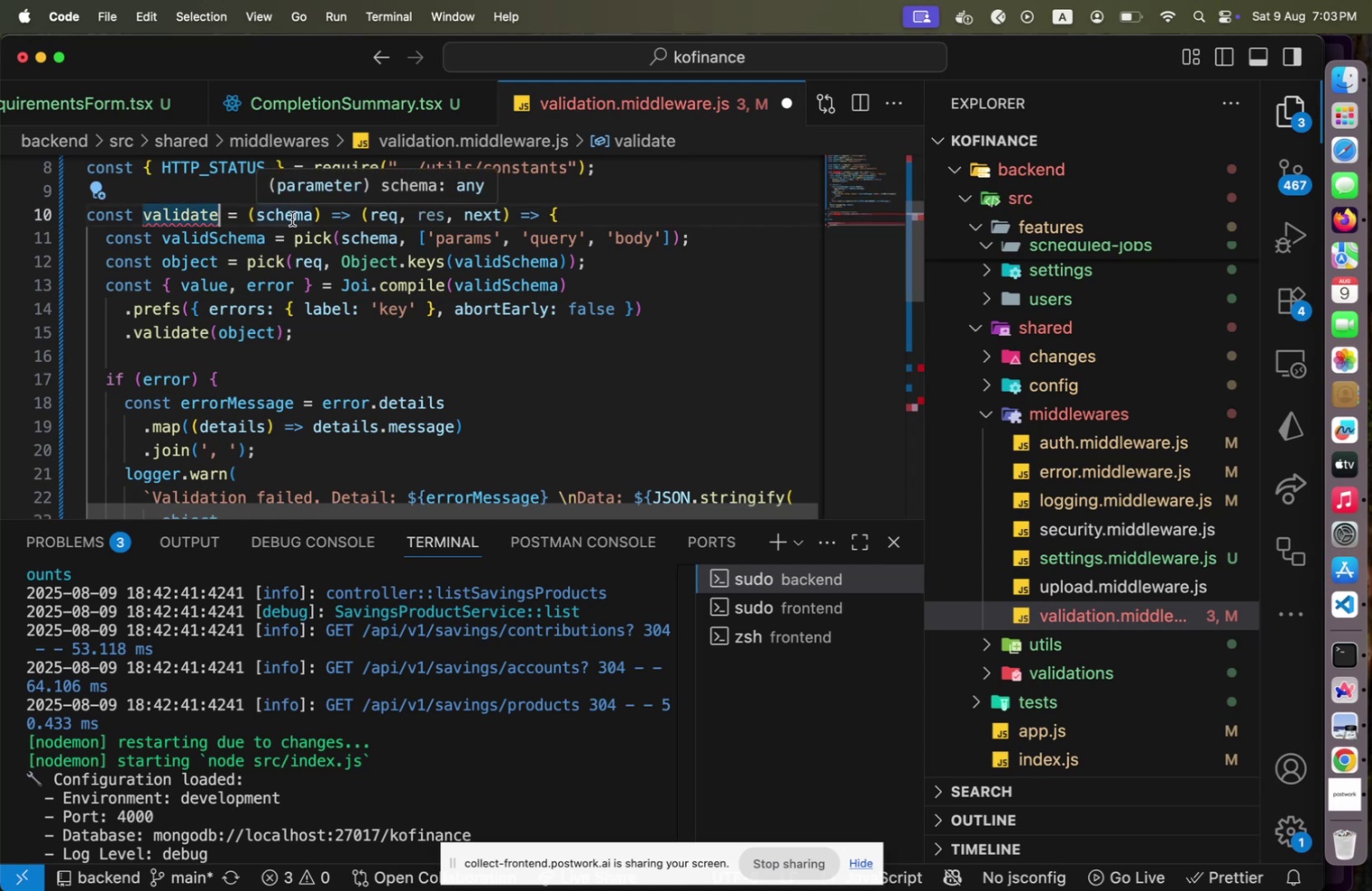 
type(All)
 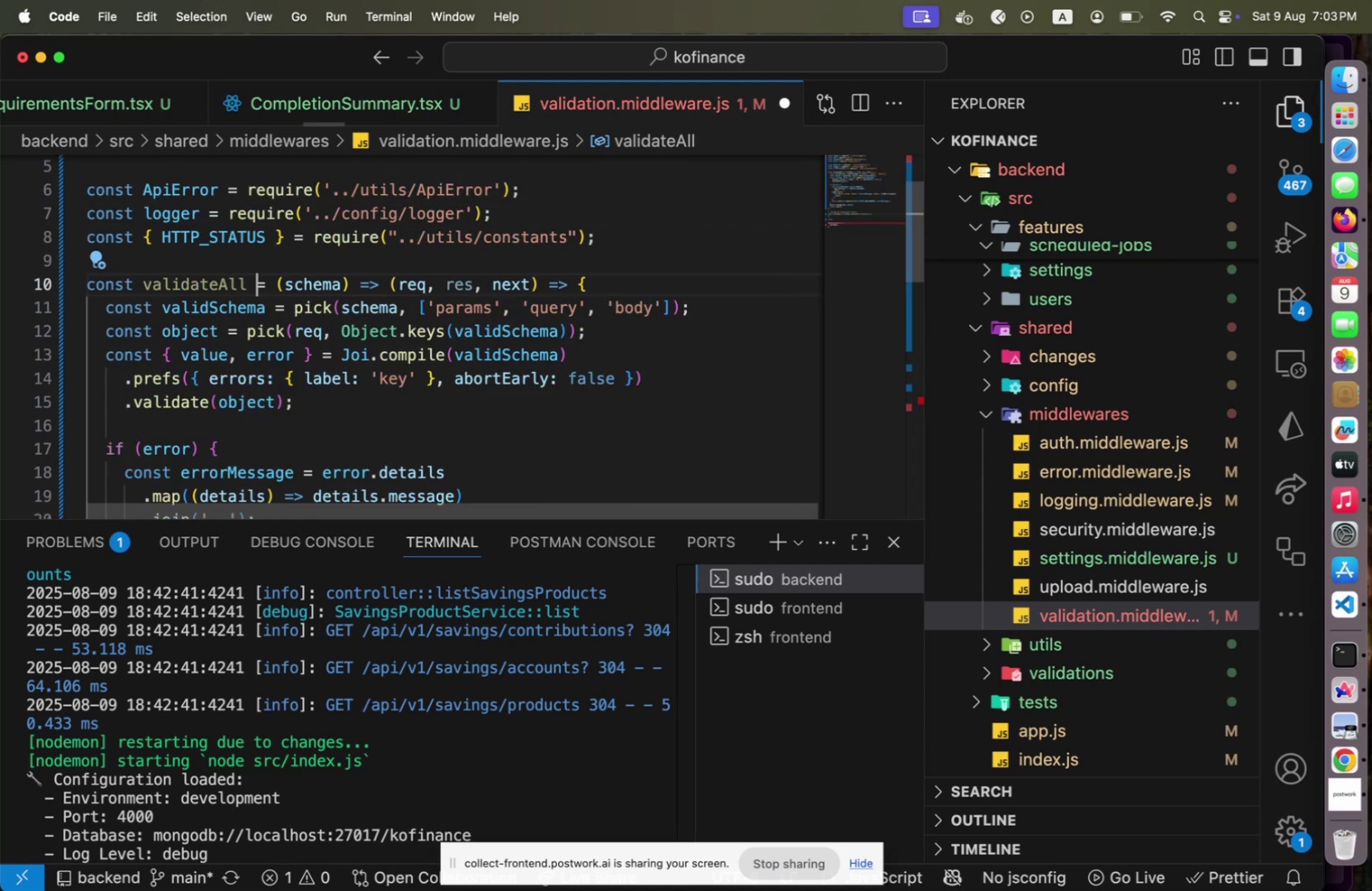 
key(ArrowRight)
 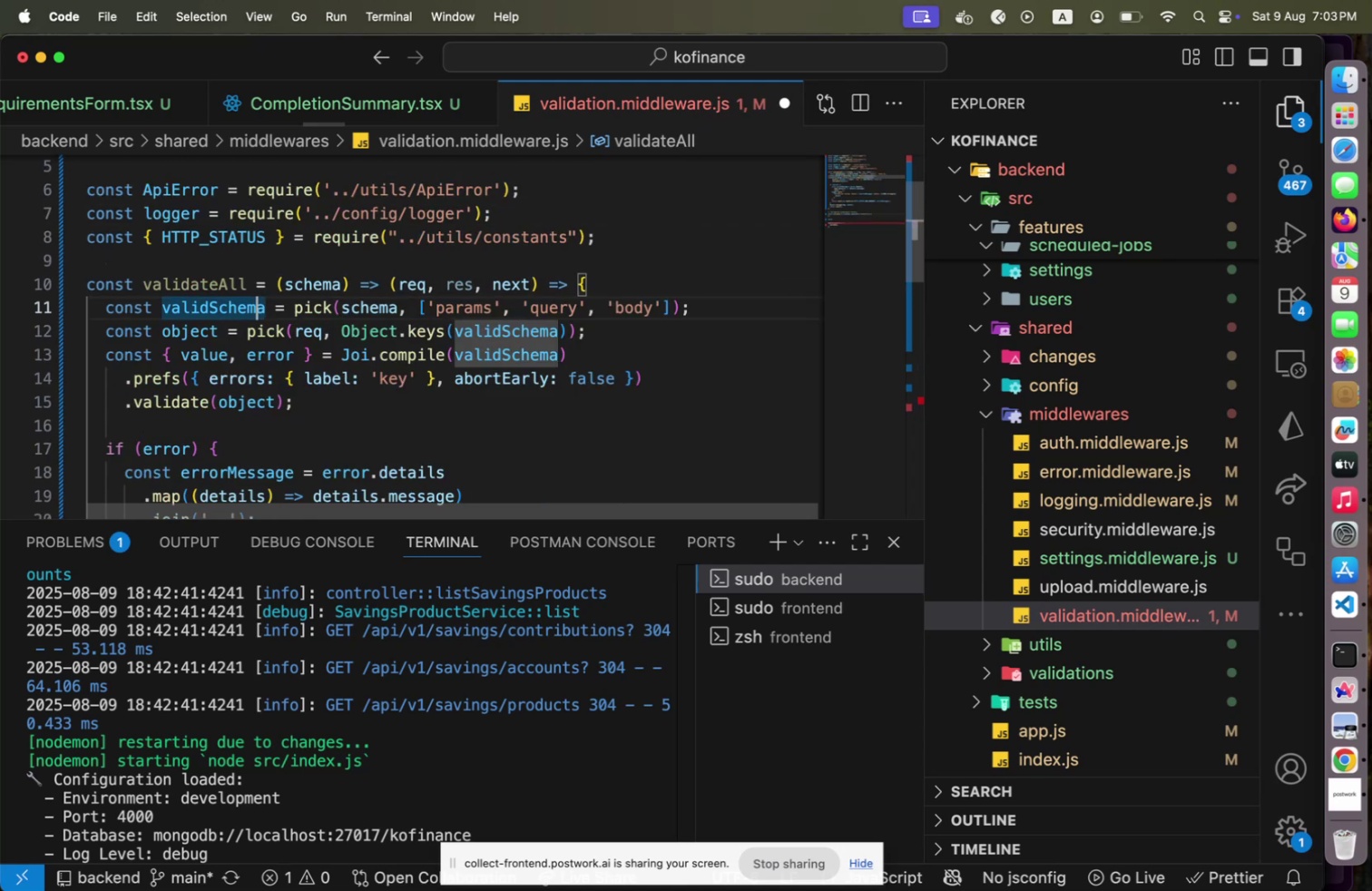 
key(ArrowDown)
 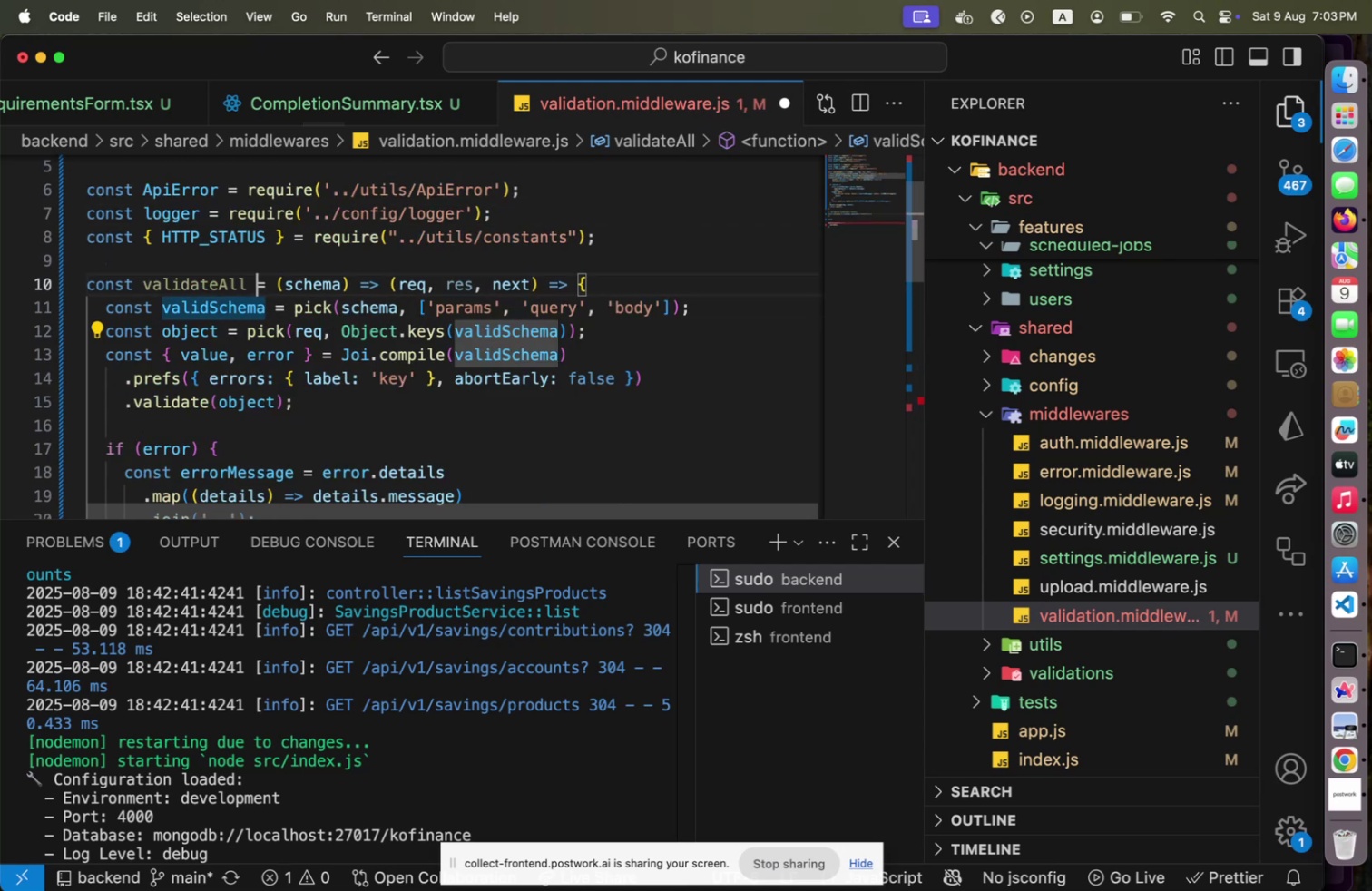 
key(ArrowUp)
 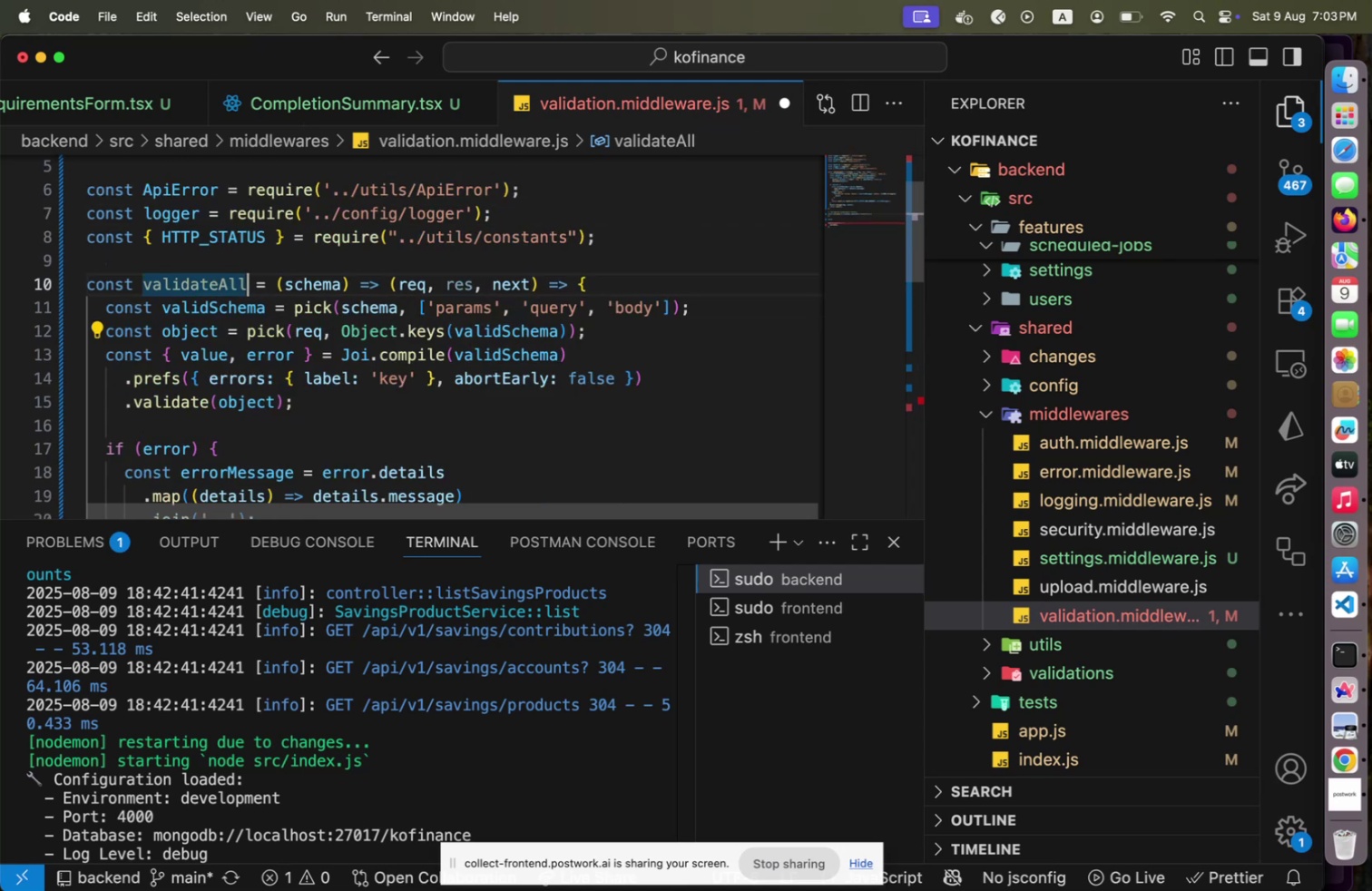 
key(ArrowLeft)
 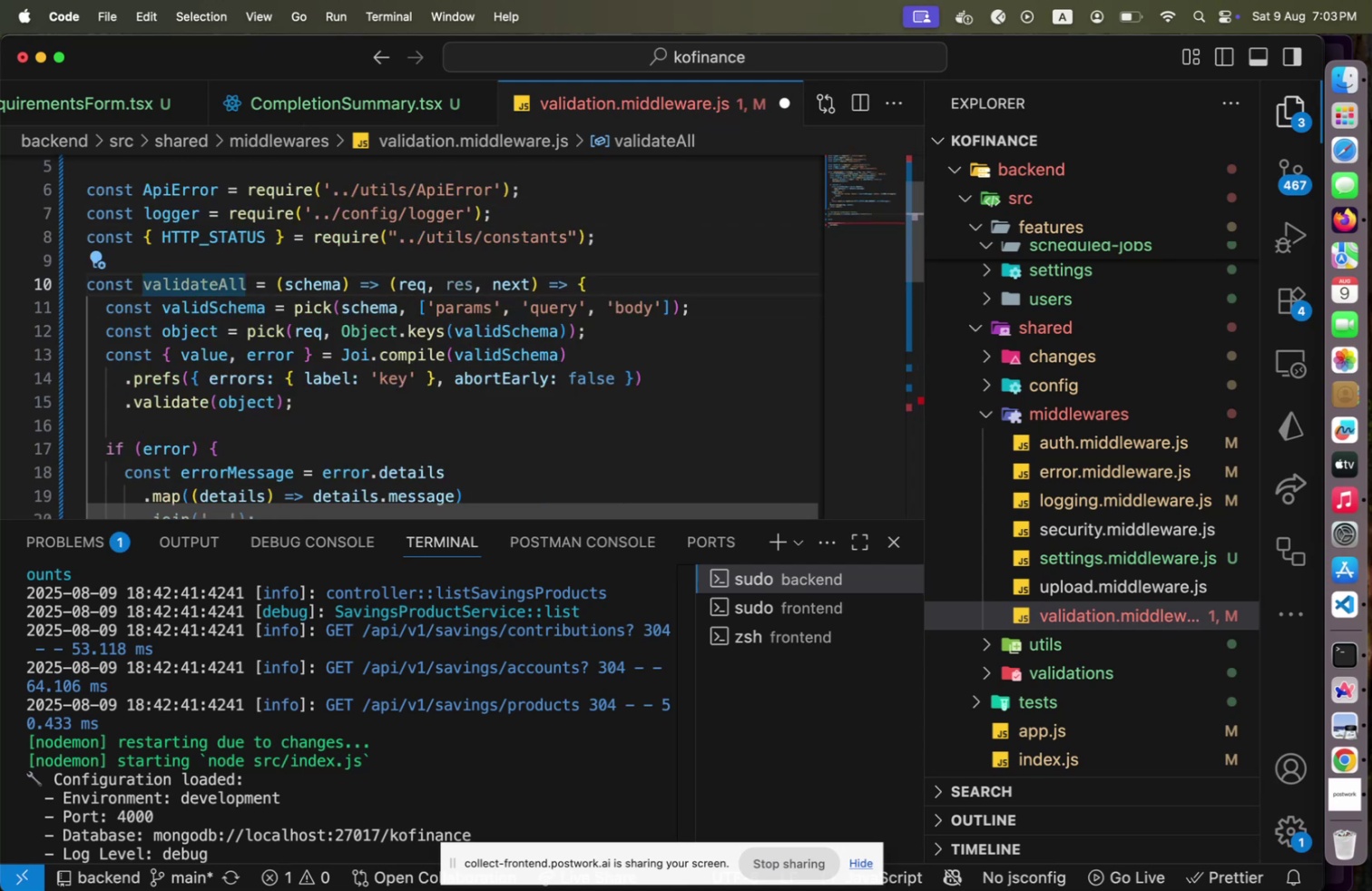 
hold_key(key=ArrowLeft, duration=1.25)
 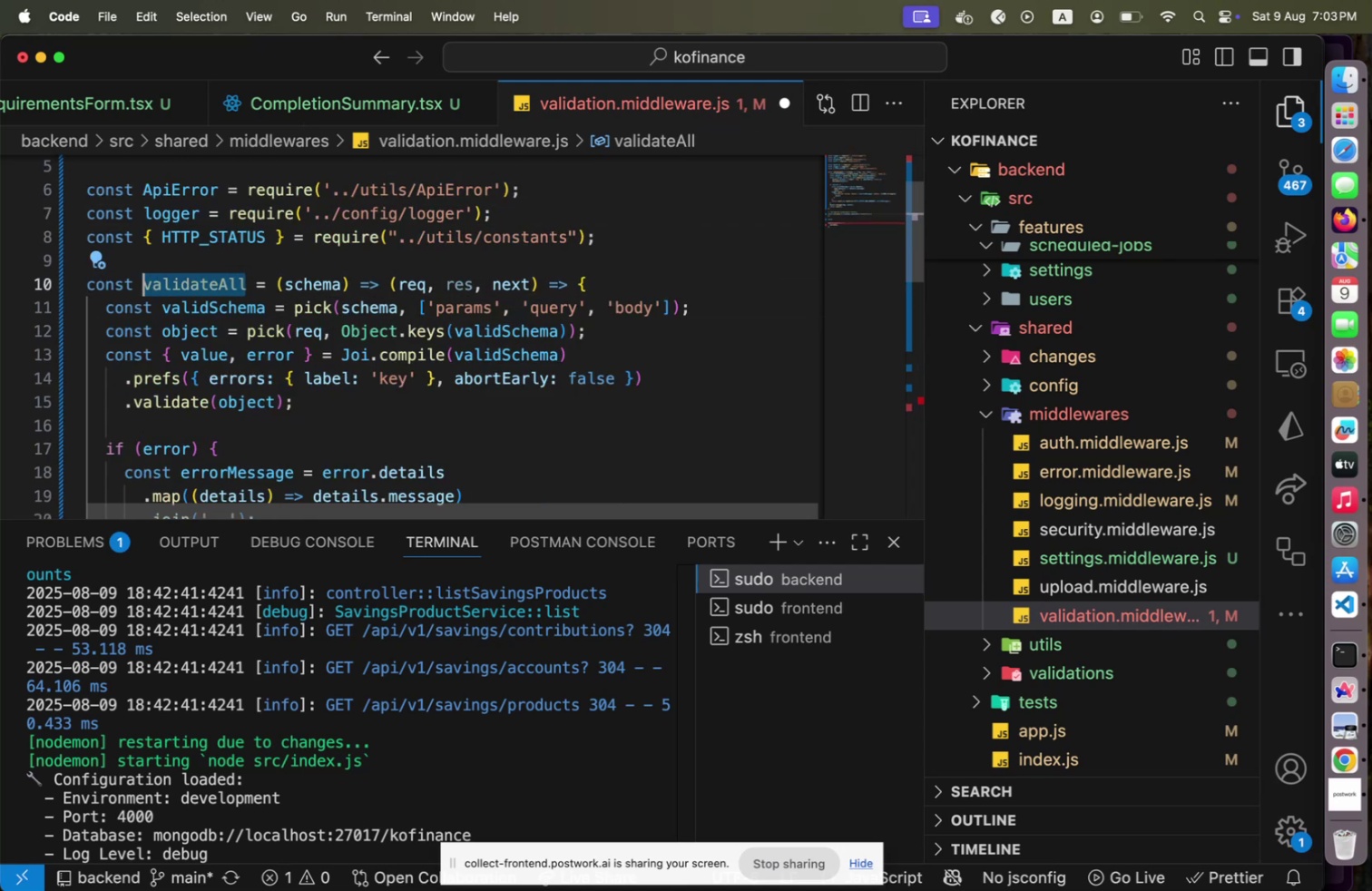 
key(Shift+ArrowLeft)
 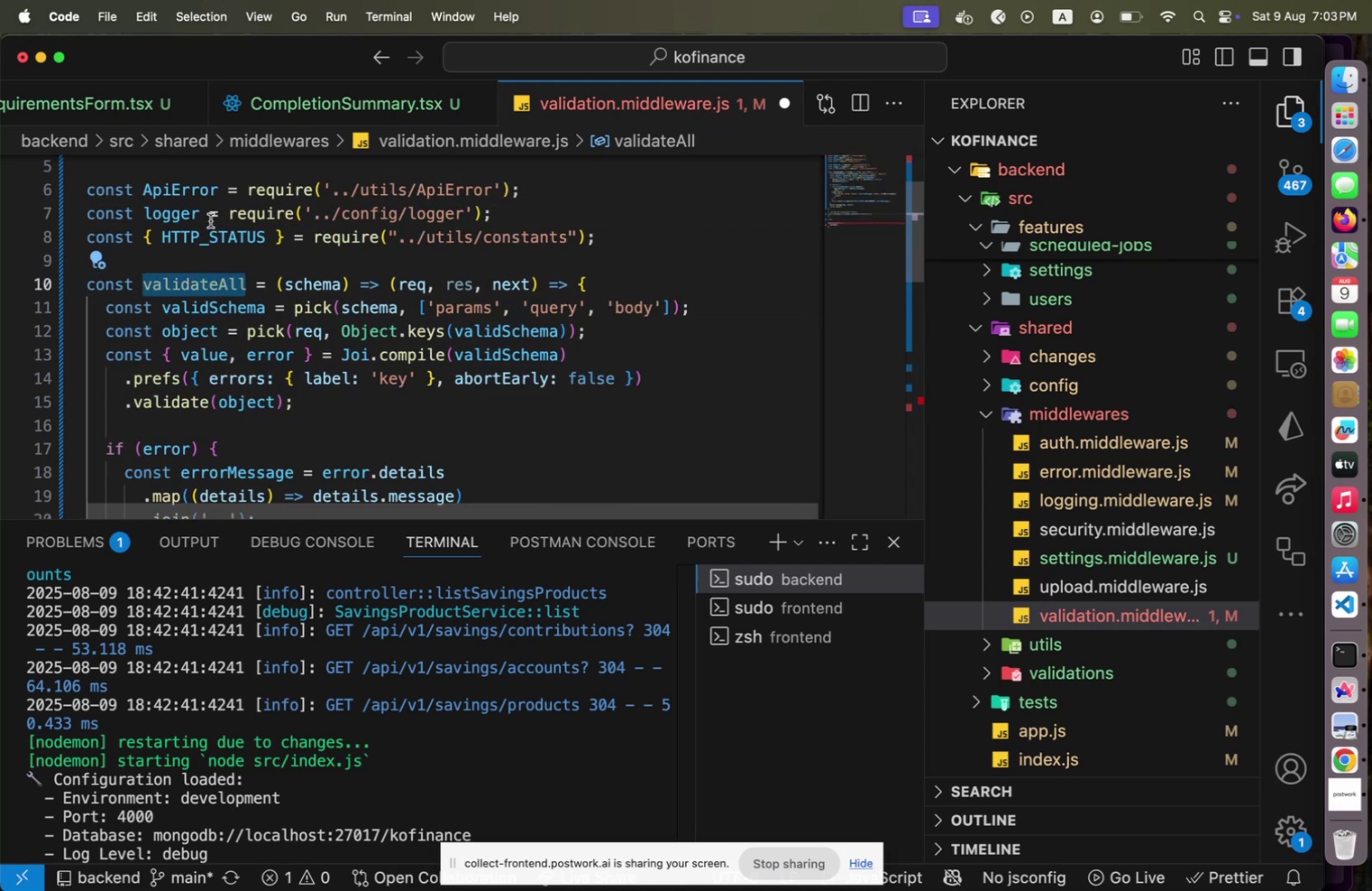 
left_click([201, 238])
 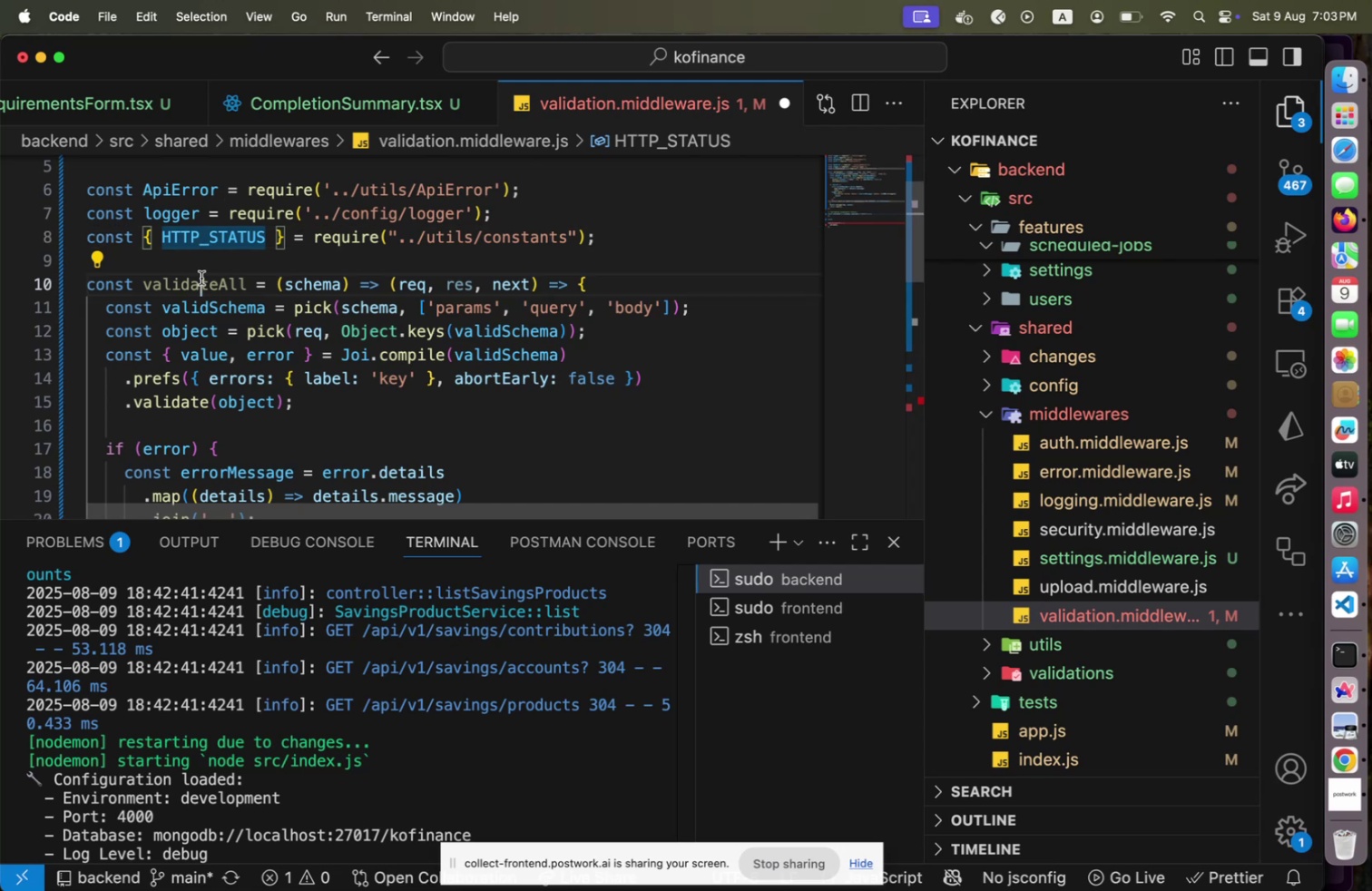 
left_click([201, 278])
 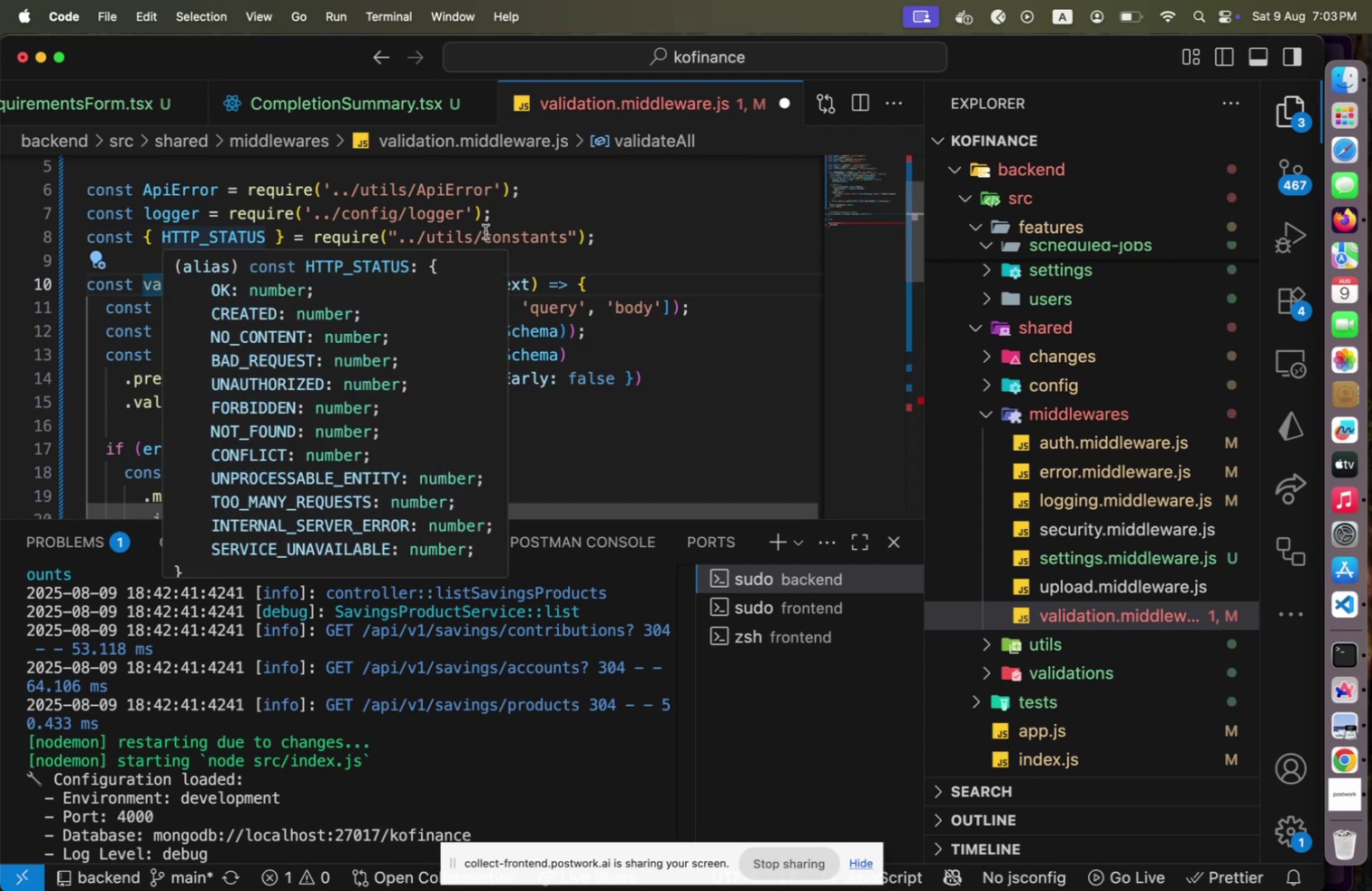 
left_click([514, 217])
 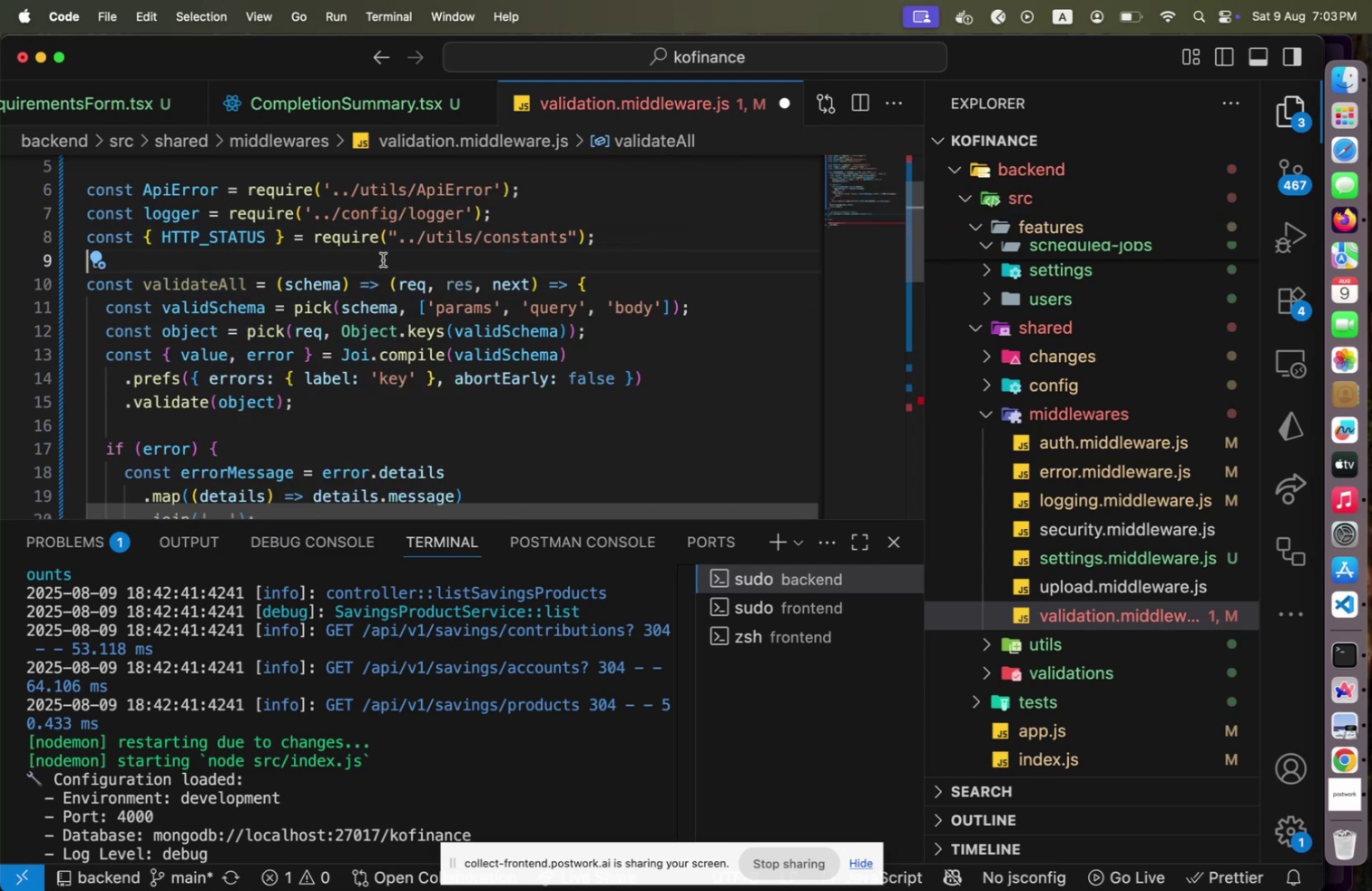 
left_click([383, 259])
 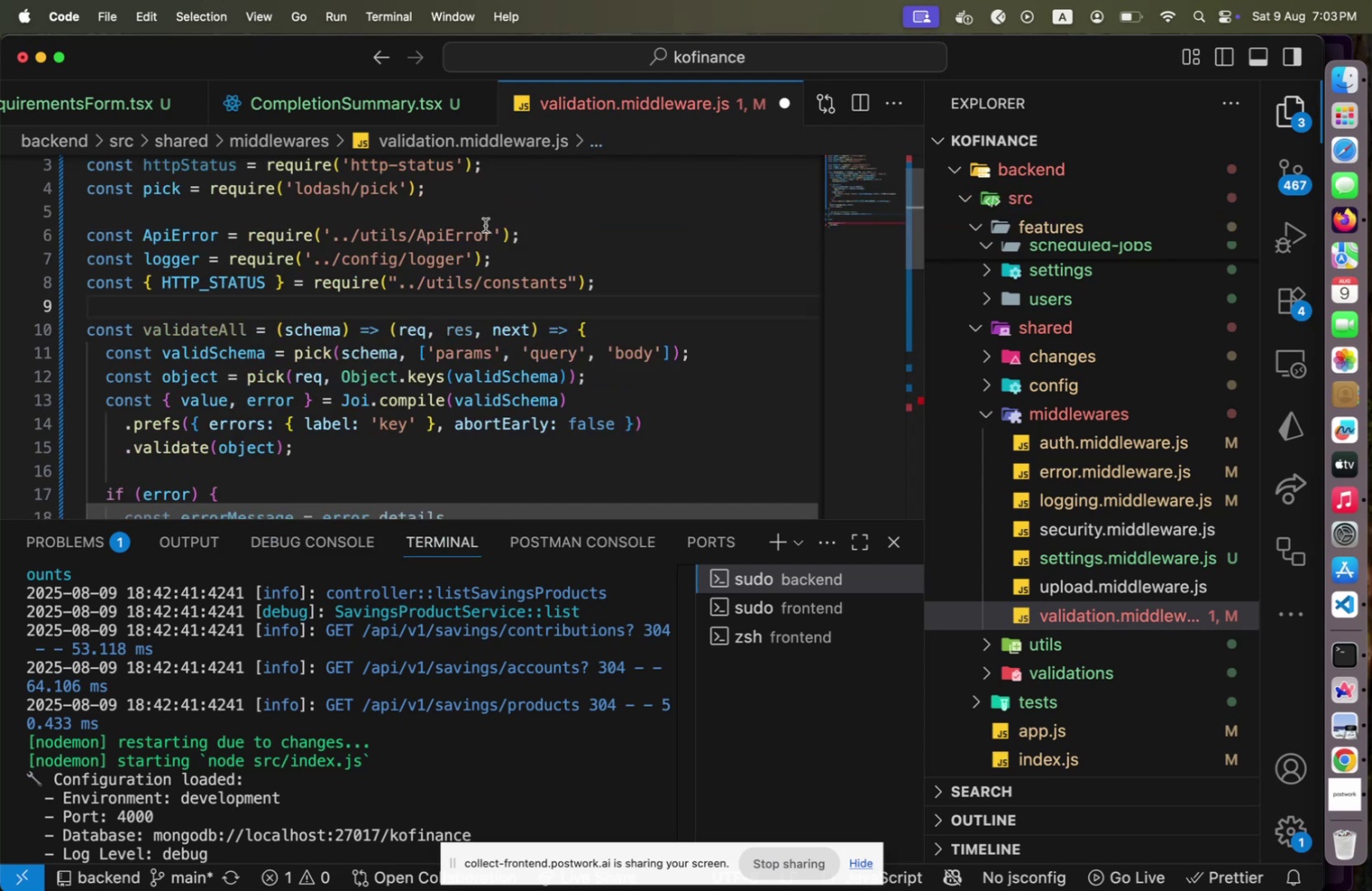 
scroll: coordinate [503, 229], scroll_direction: up, amount: 4.0
 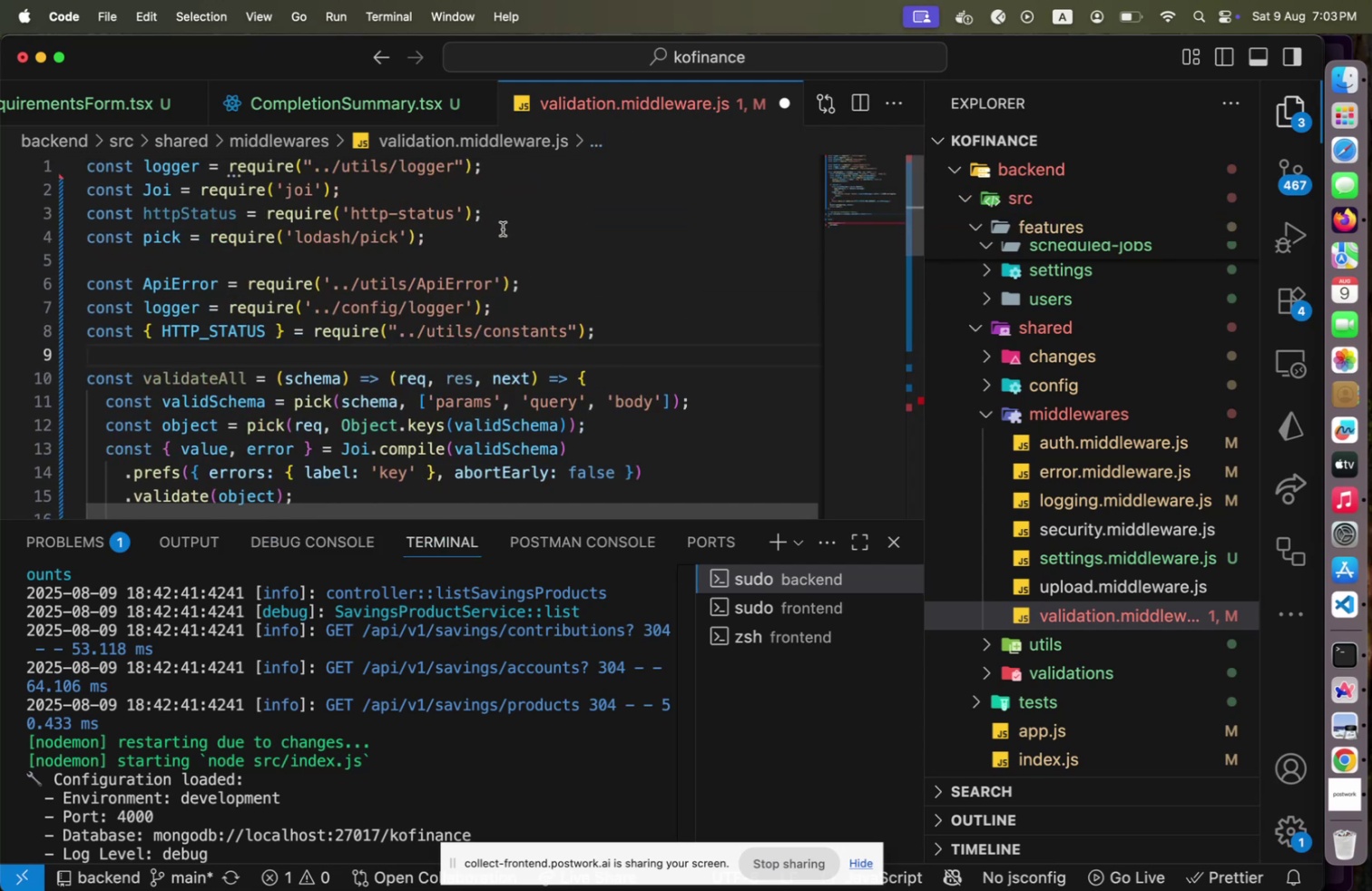 
key(ArrowUp)
 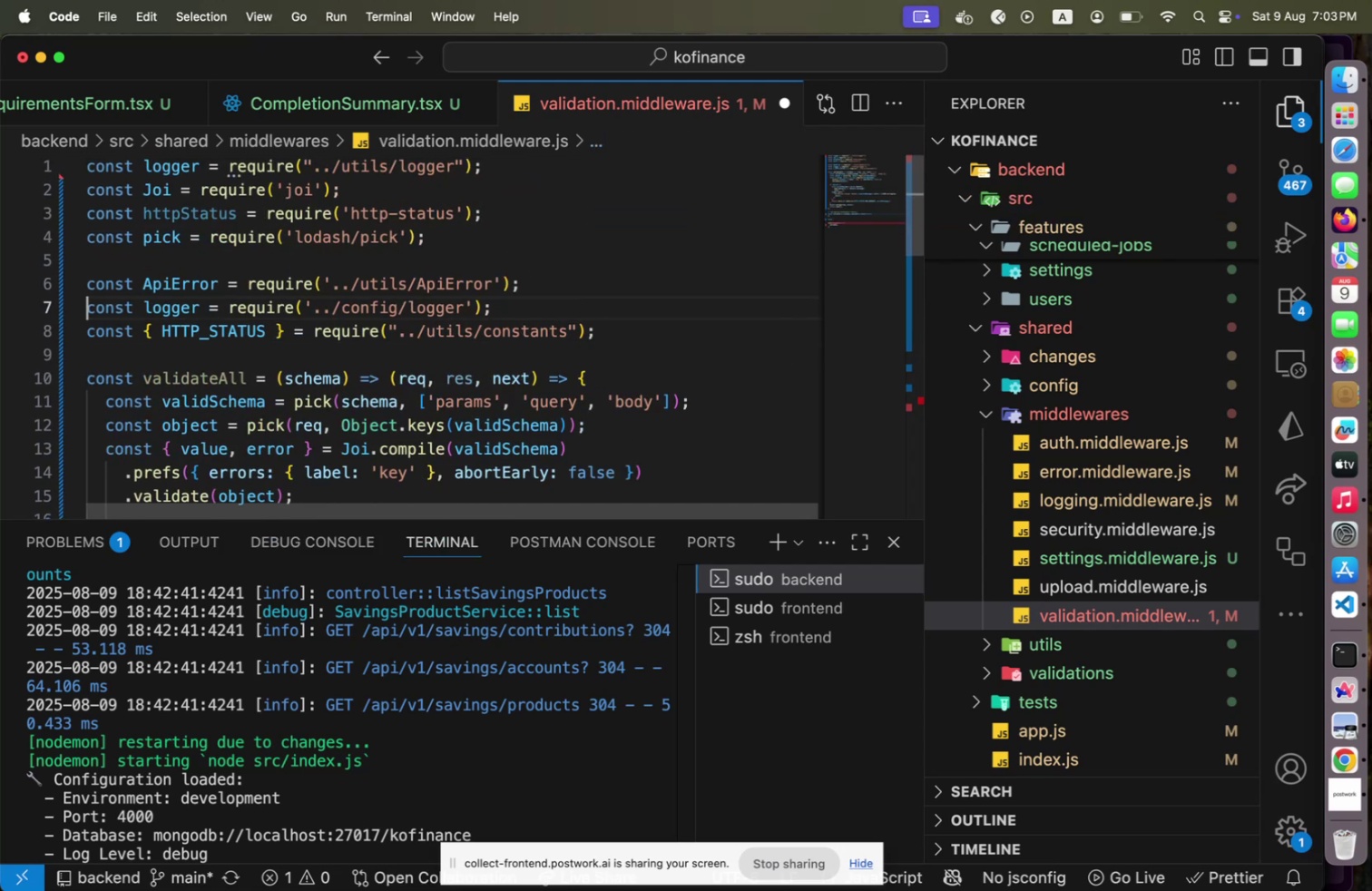 
key(ArrowUp)
 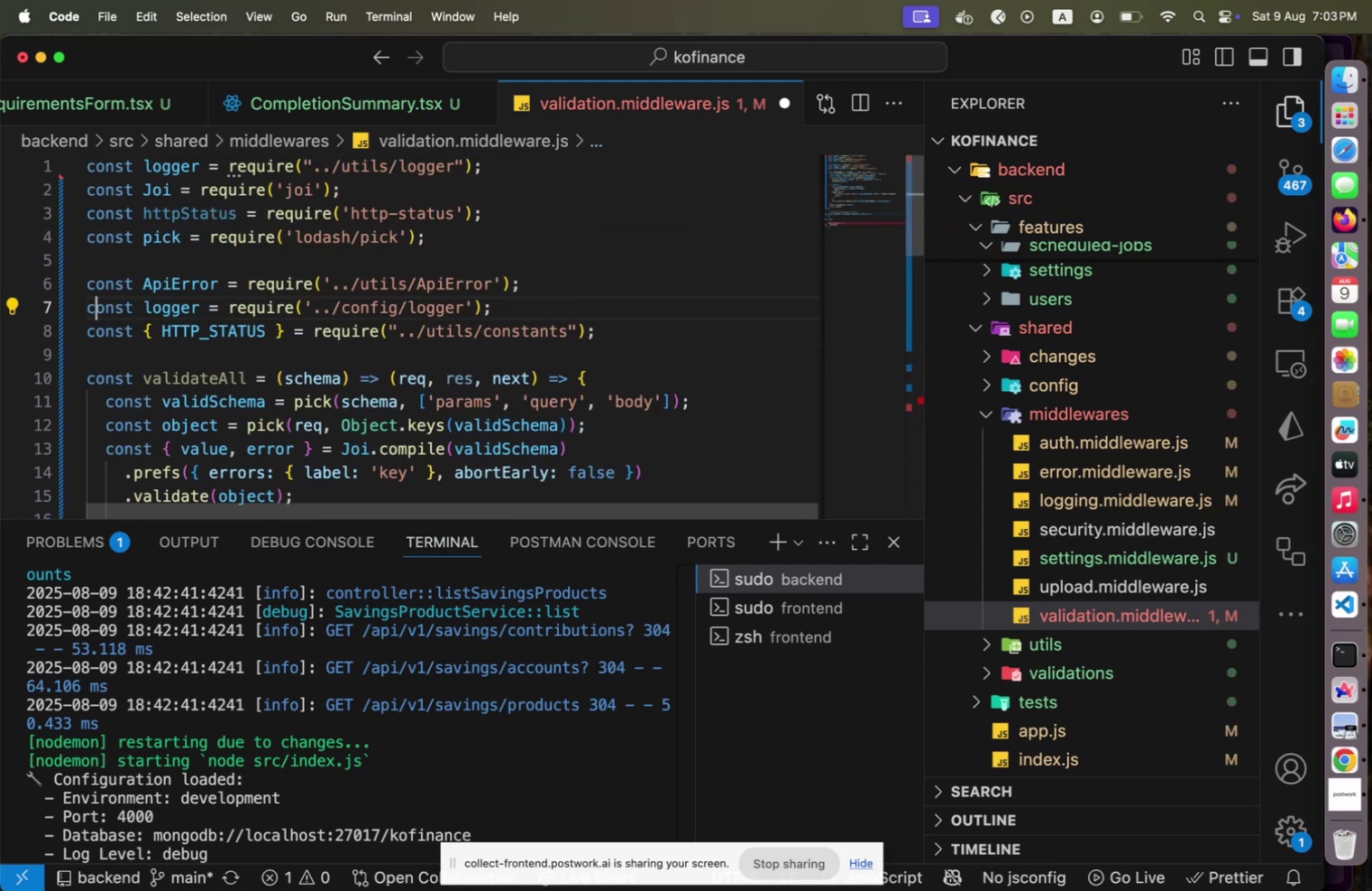 
key(ArrowRight)
 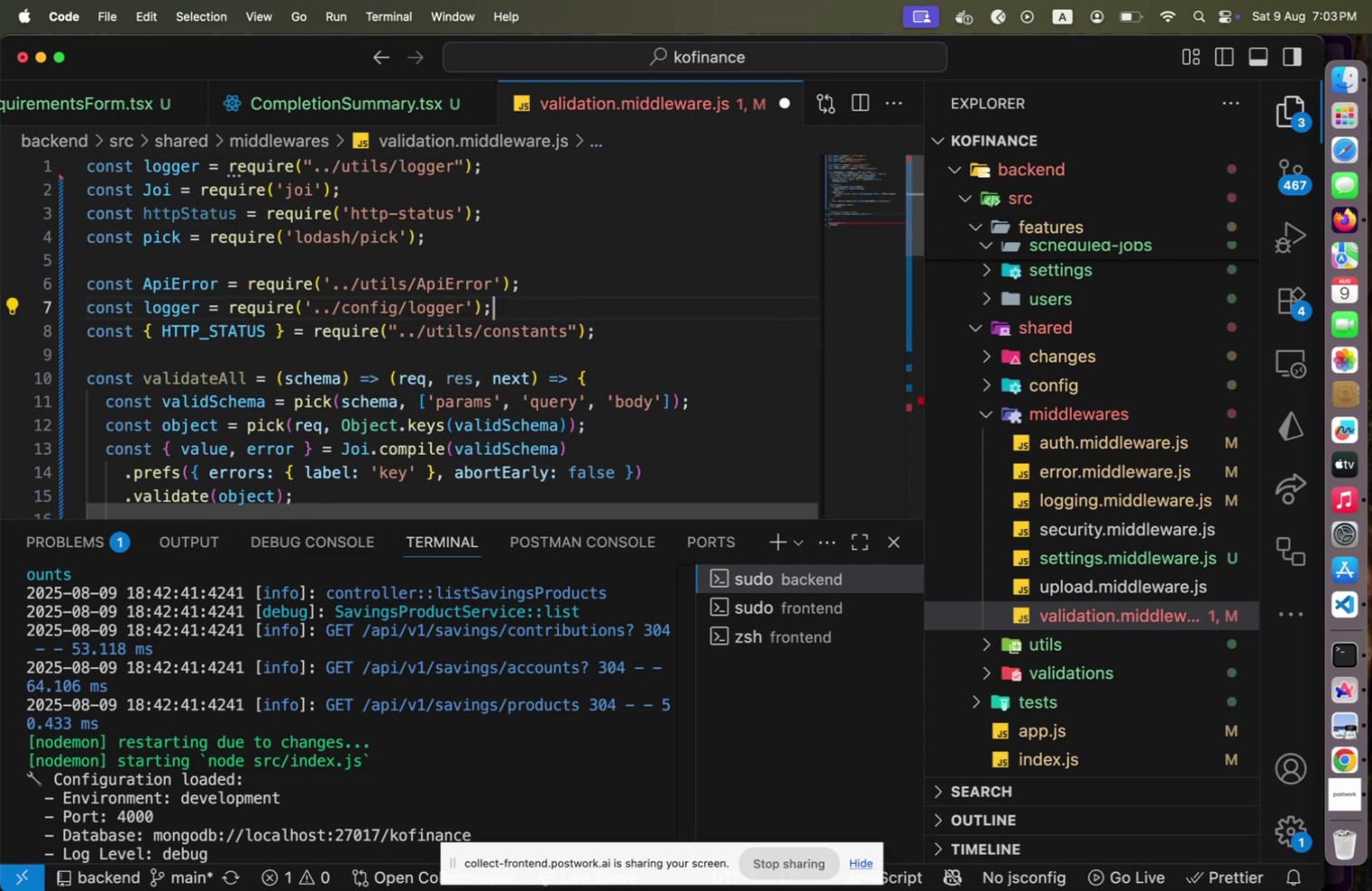 
key(End)
 